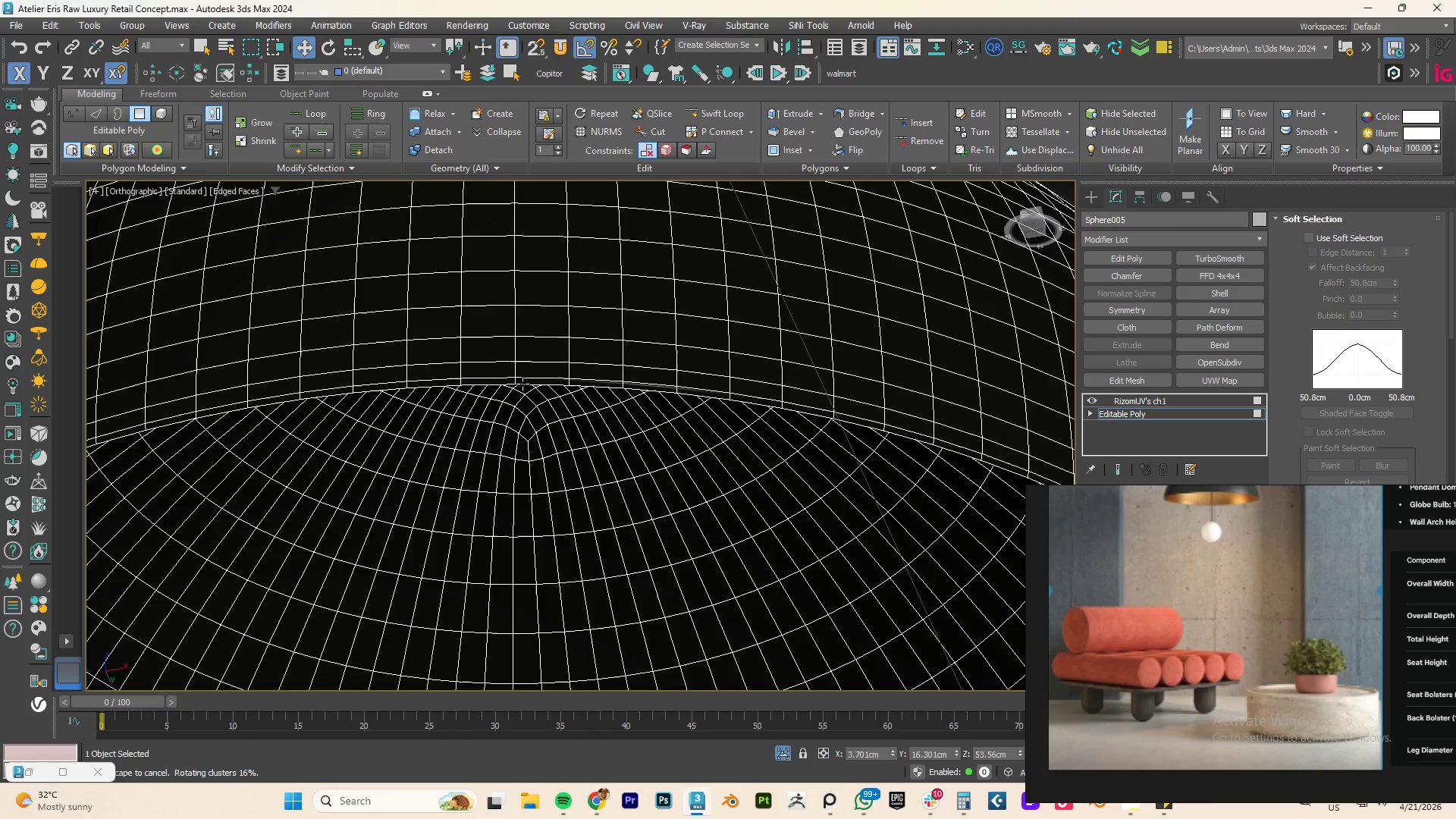 
wait(5.16)
 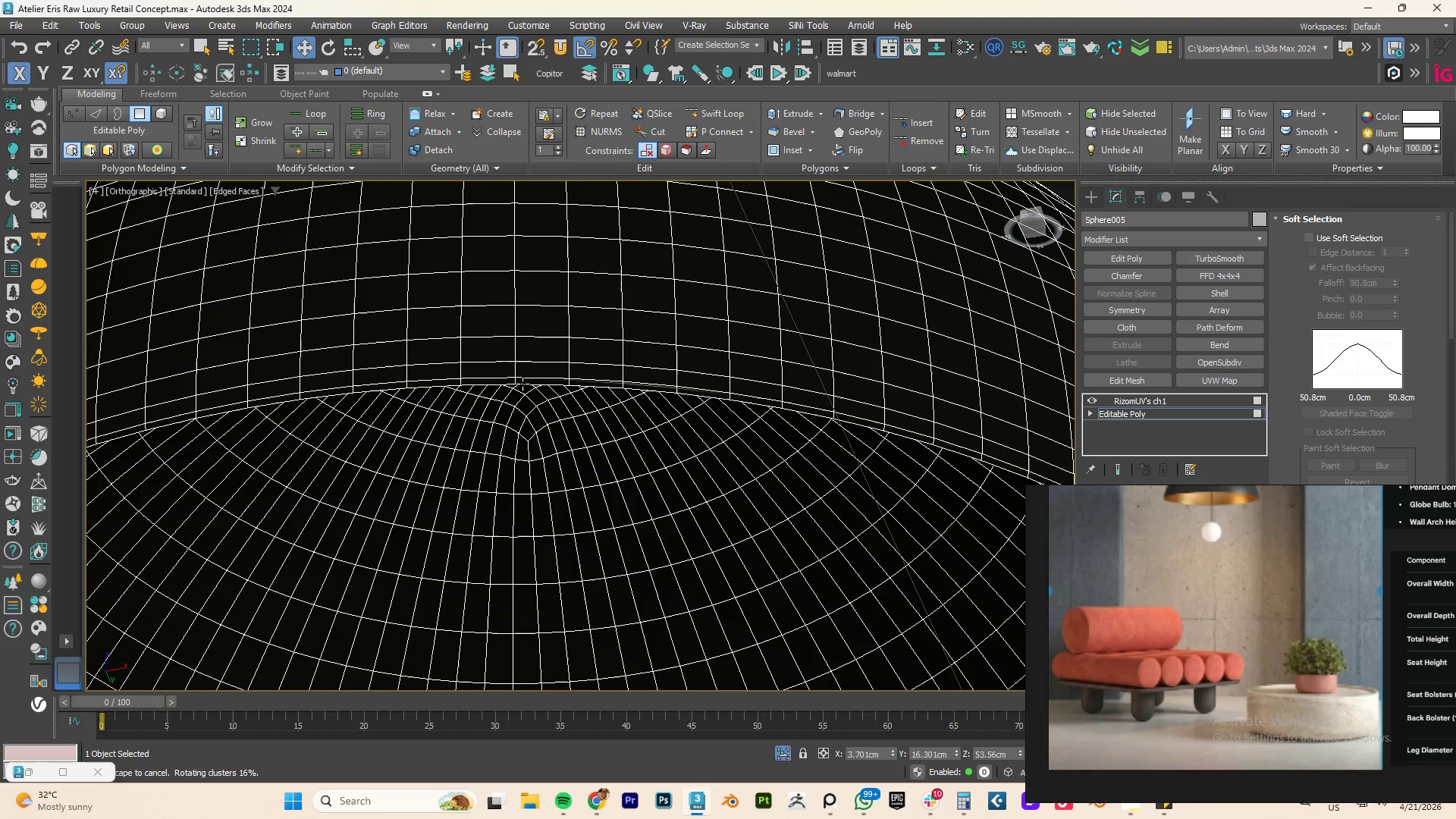 
key(2)
 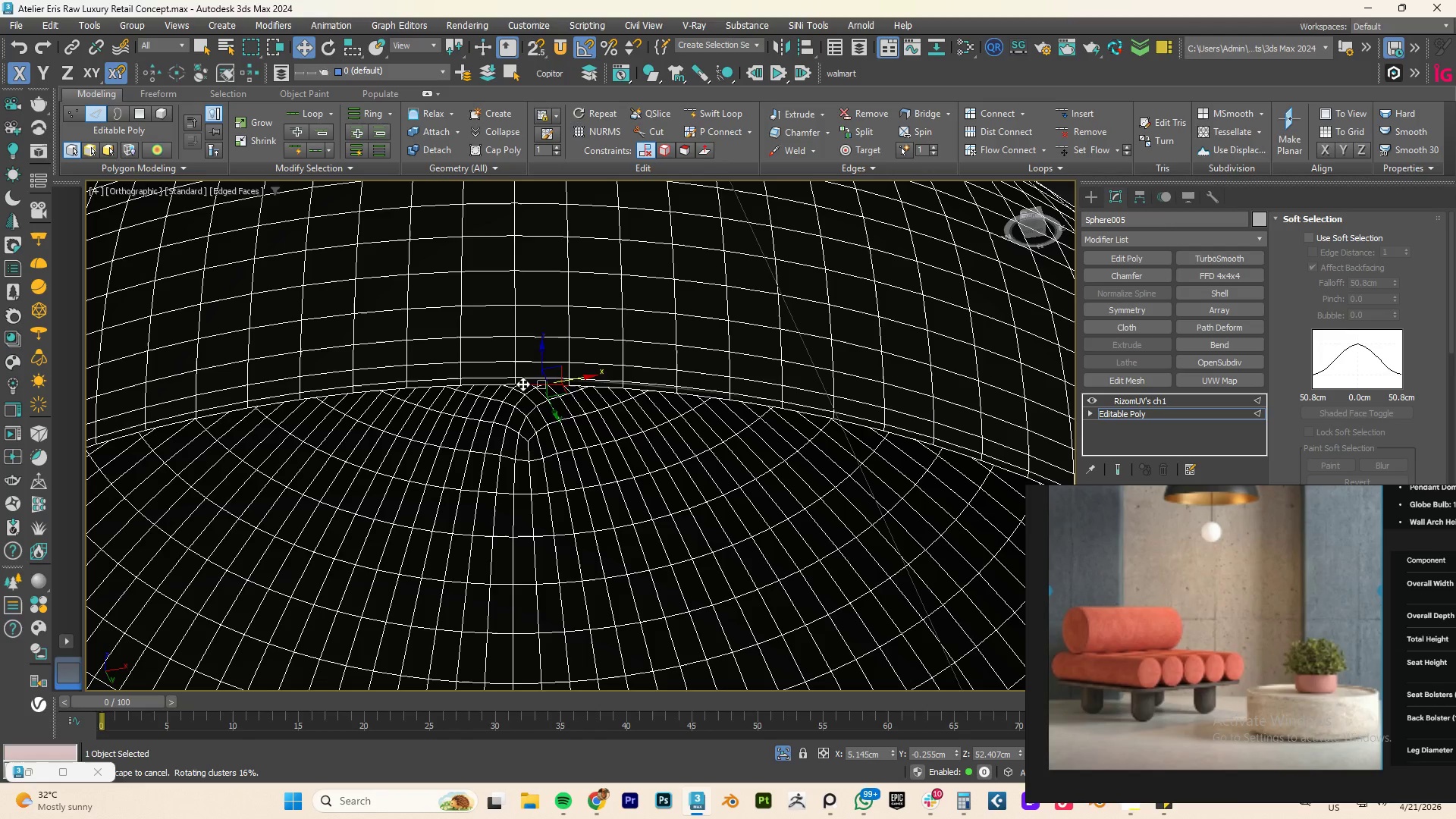 
double_click([522, 384])
 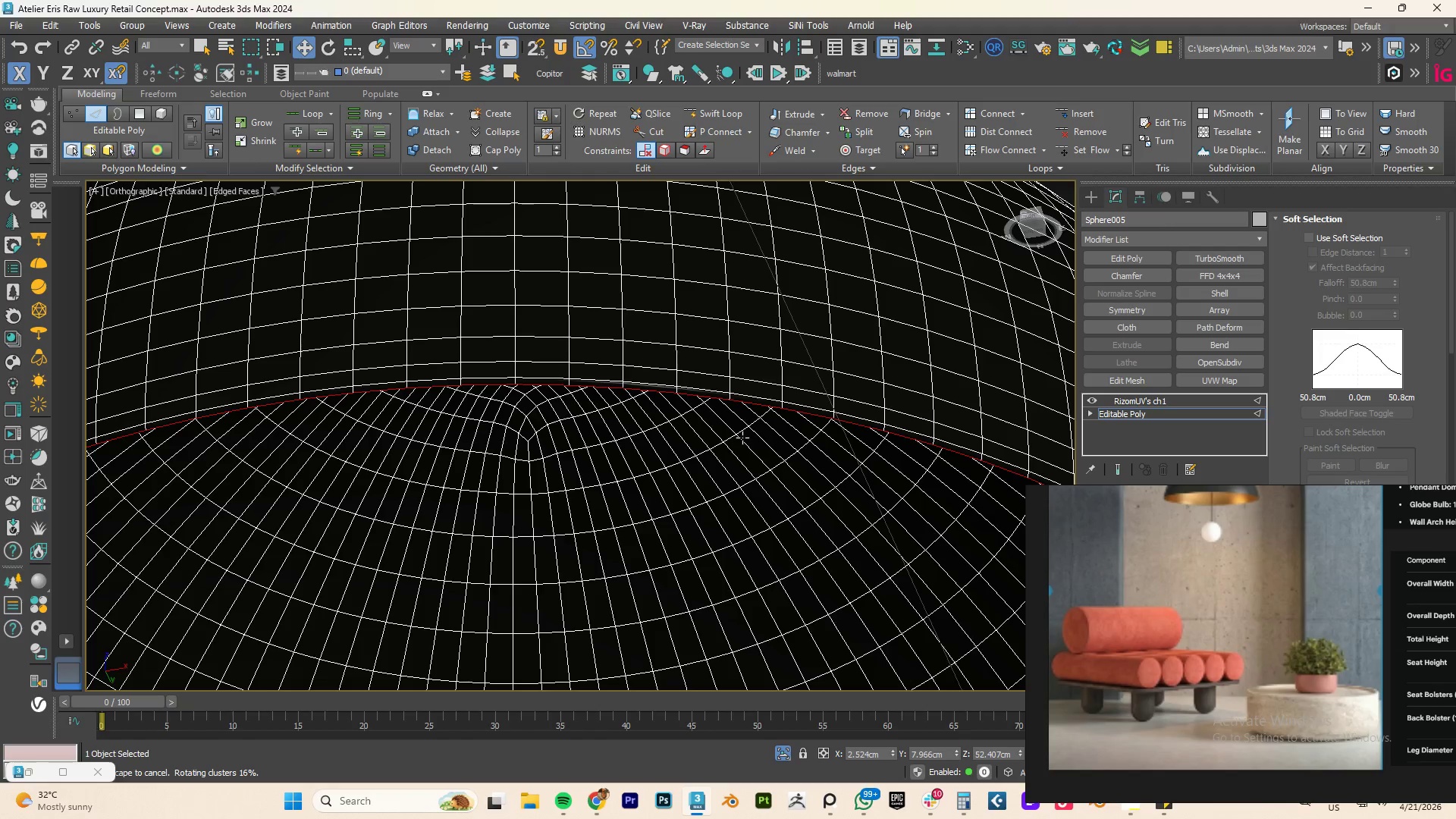 
wait(24.77)
 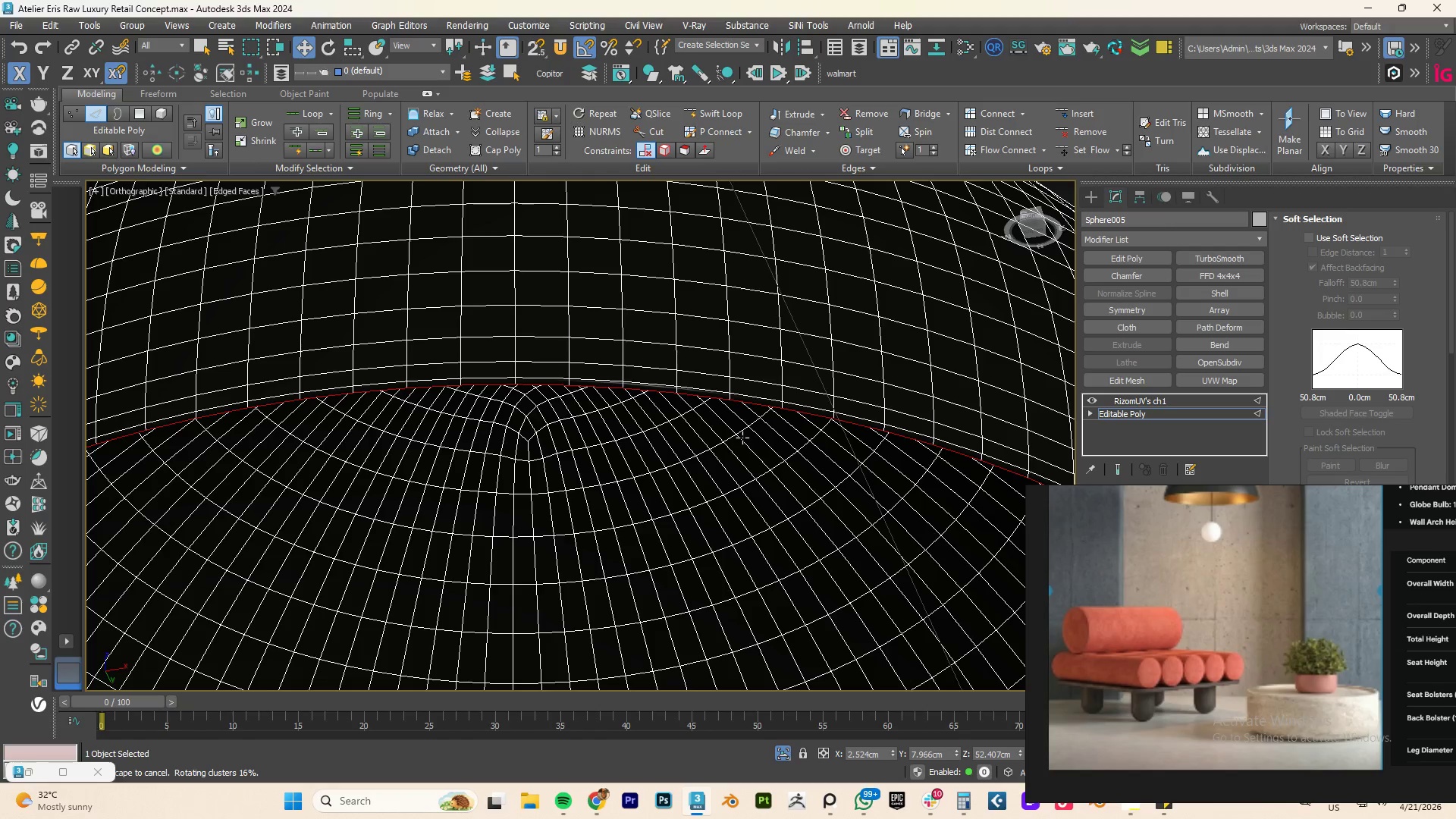 
key(Delete)
 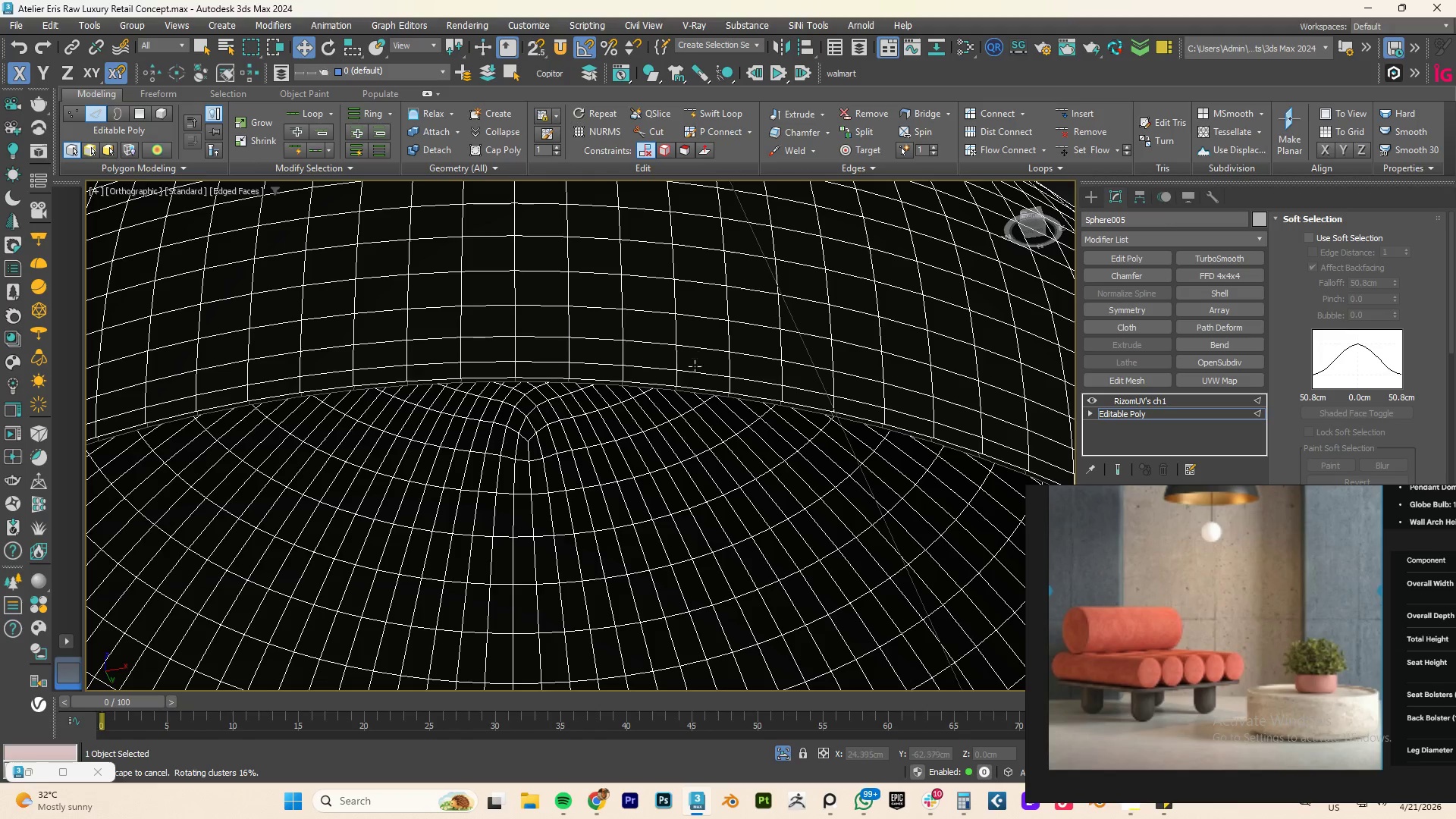 
scroll: coordinate [698, 383], scroll_direction: up, amount: 3.0
 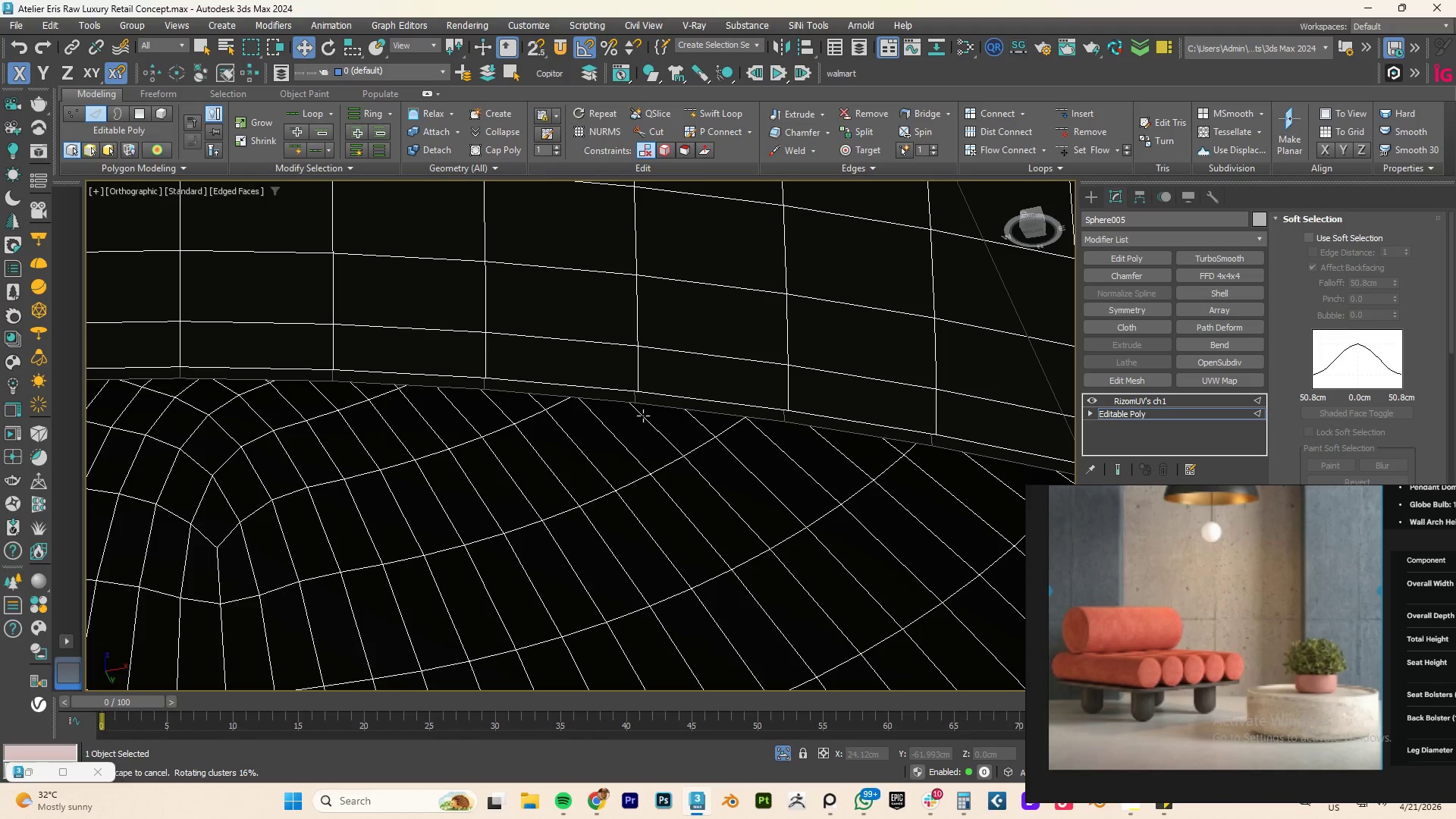 
key(5)
 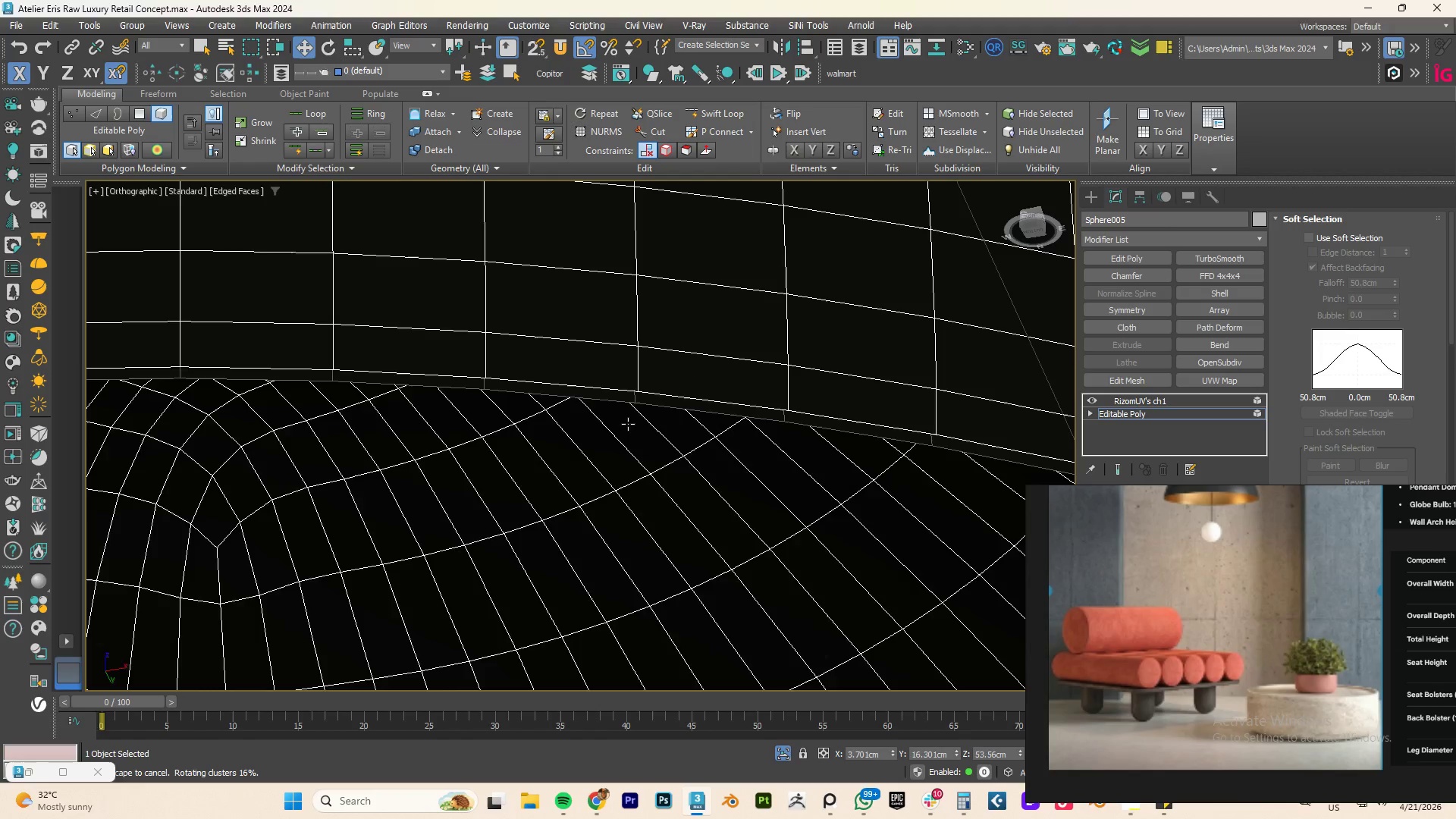 
left_click([628, 424])
 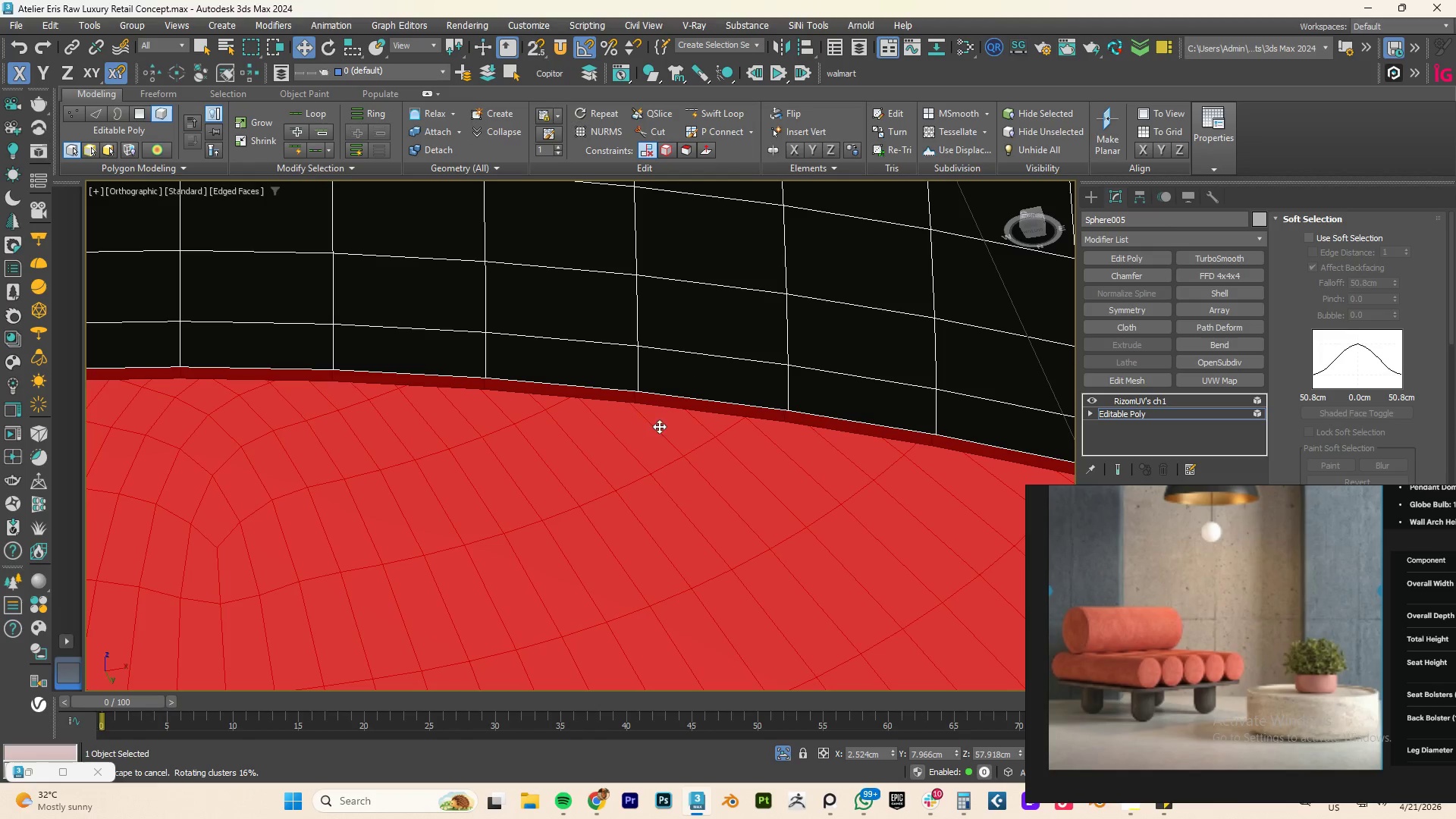 
hold_key(key=AltLeft, duration=0.8)
 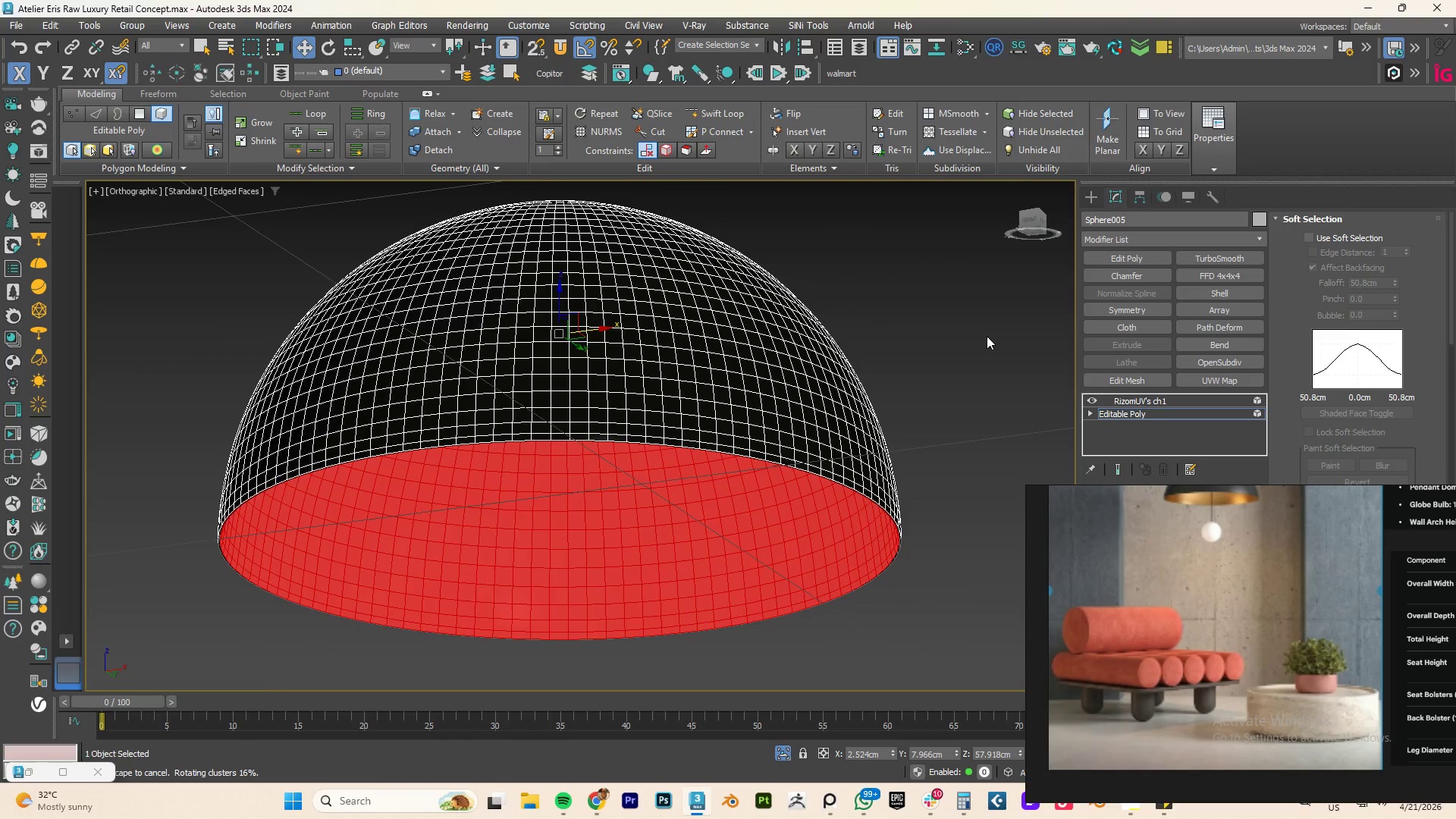 
scroll: coordinate [688, 425], scroll_direction: down, amount: 6.0
 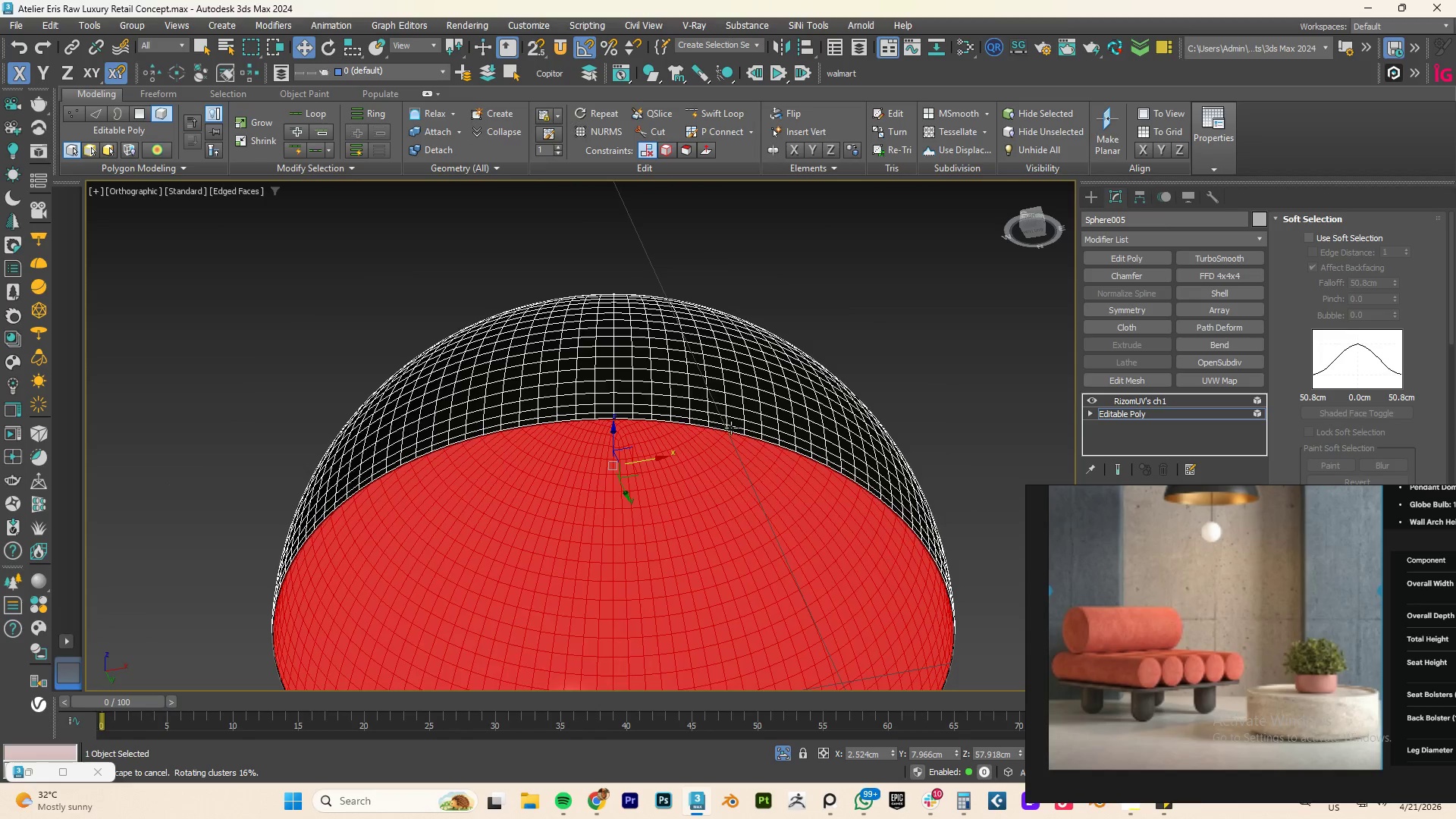 
wait(5.56)
 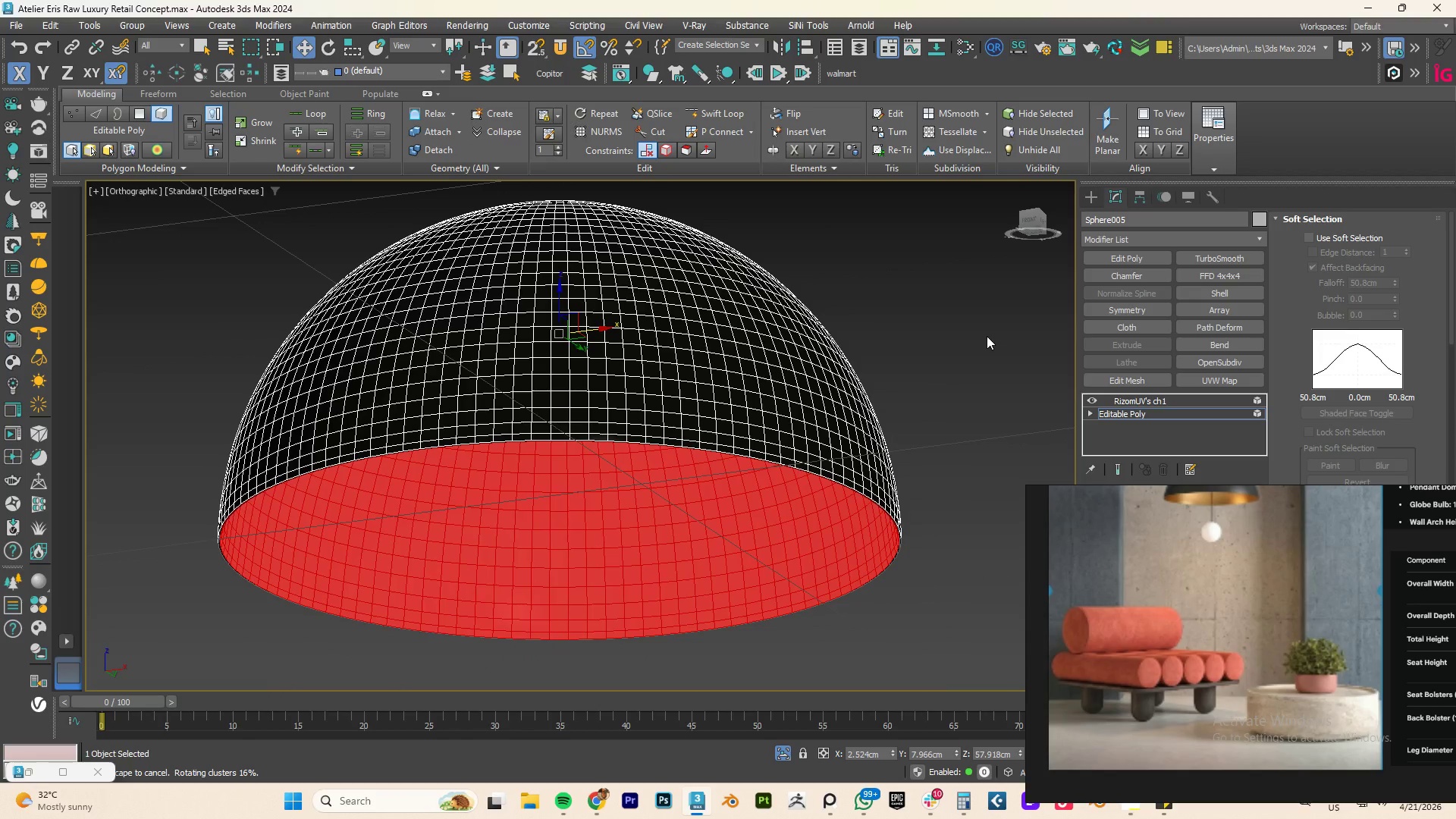 
key(M)
 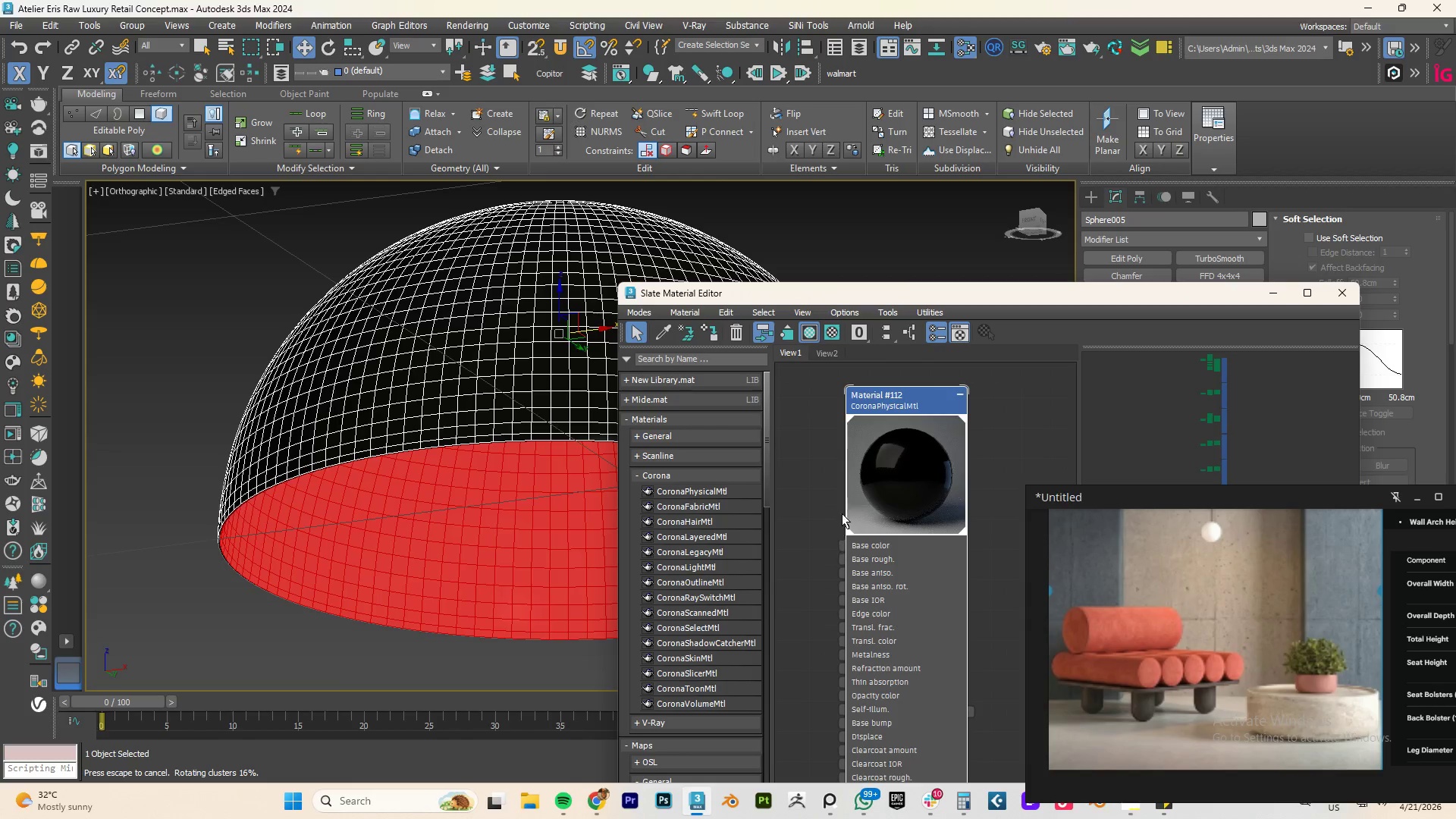 
scroll: coordinate [950, 510], scroll_direction: down, amount: 8.0
 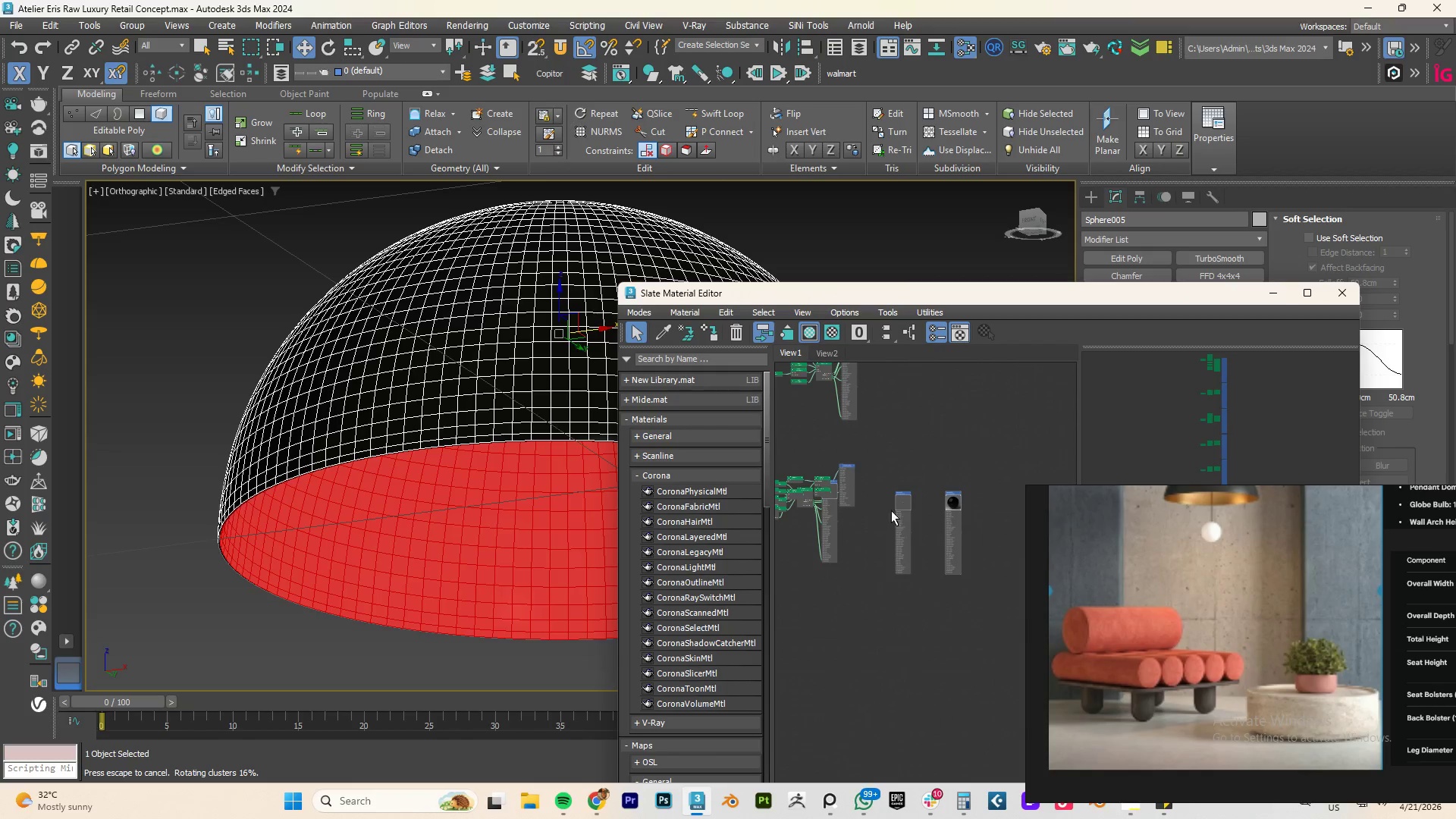 
scroll: coordinate [897, 505], scroll_direction: up, amount: 4.0
 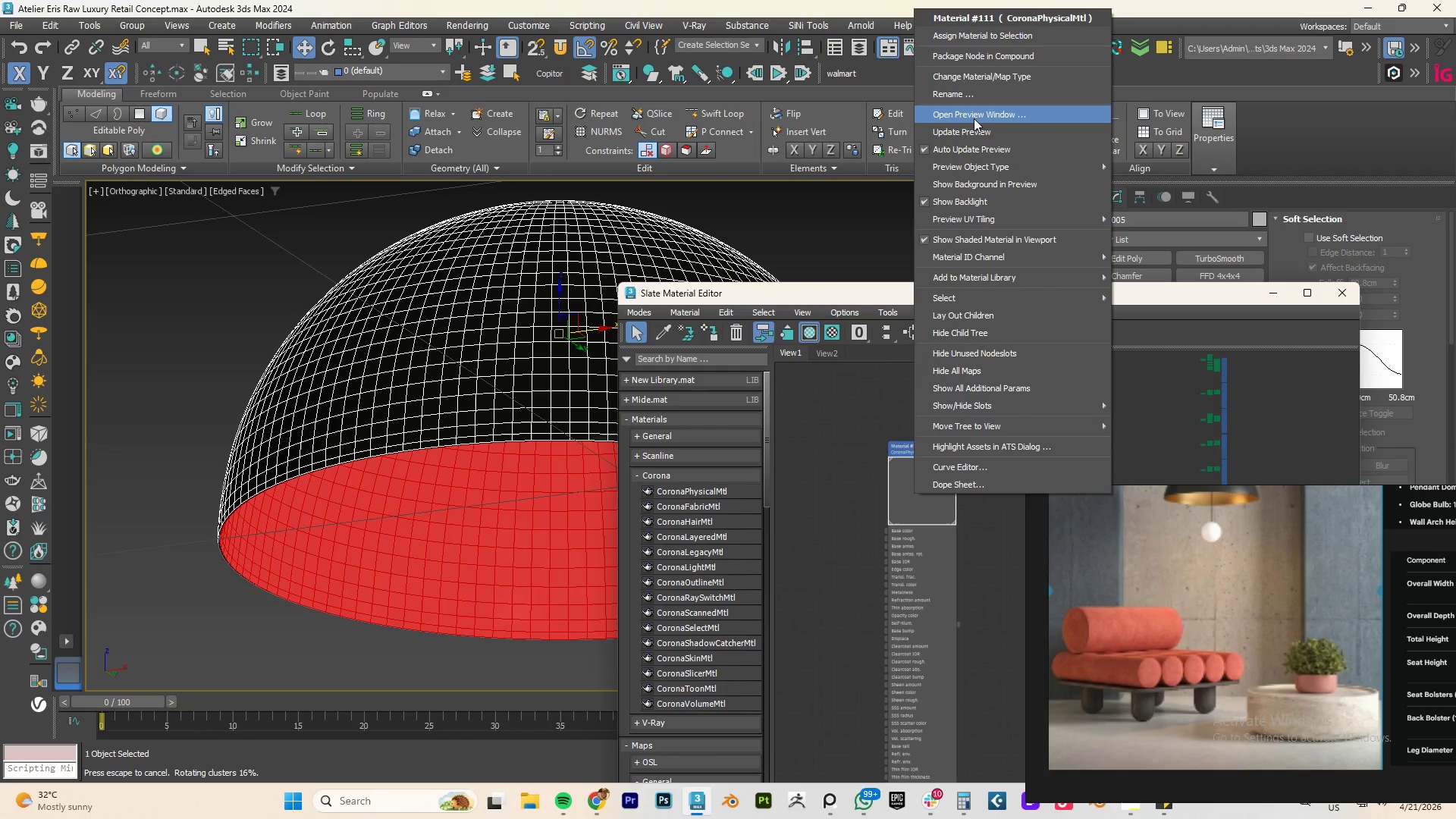 
left_click([955, 128])
 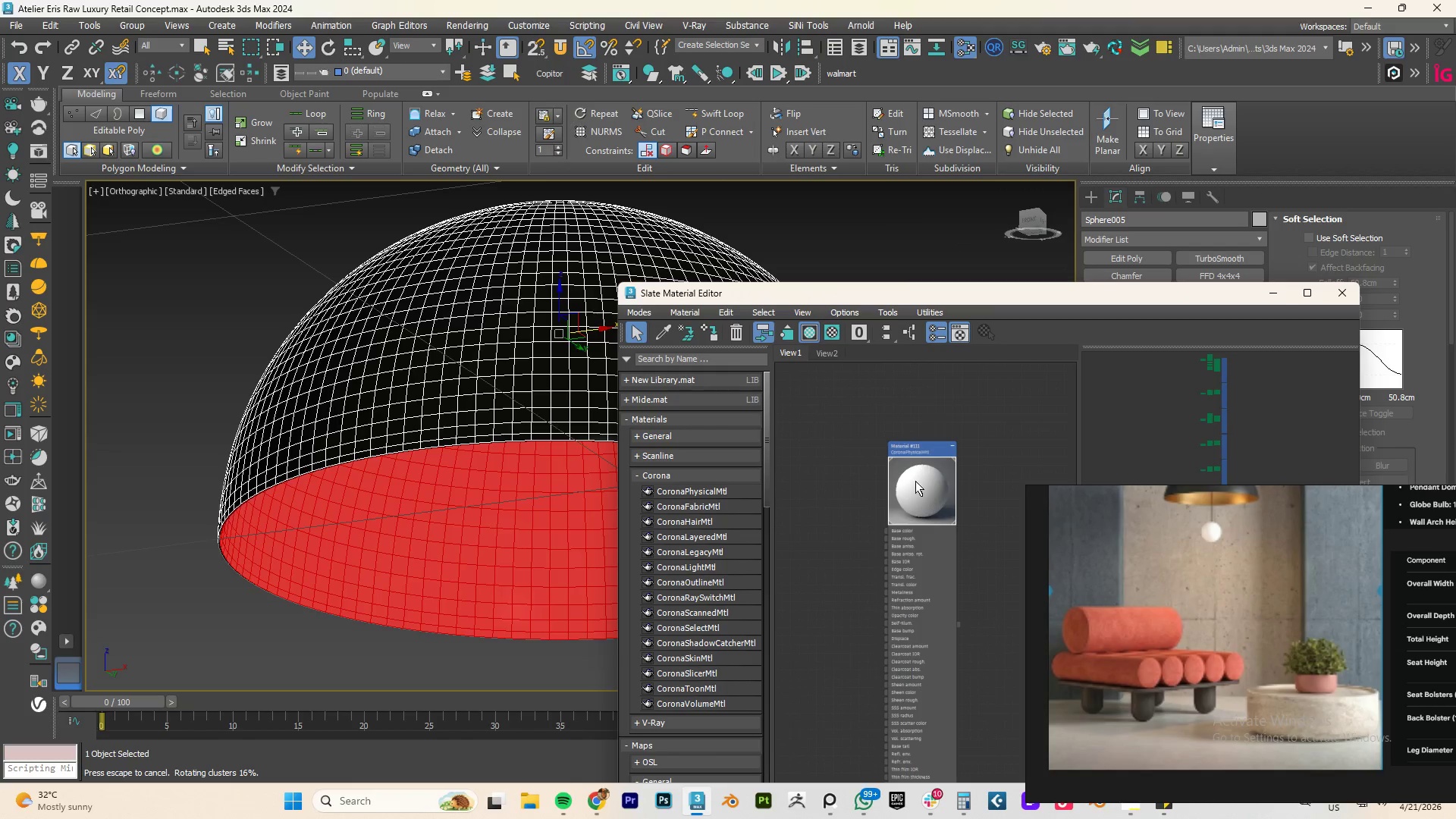 
right_click([915, 481])
 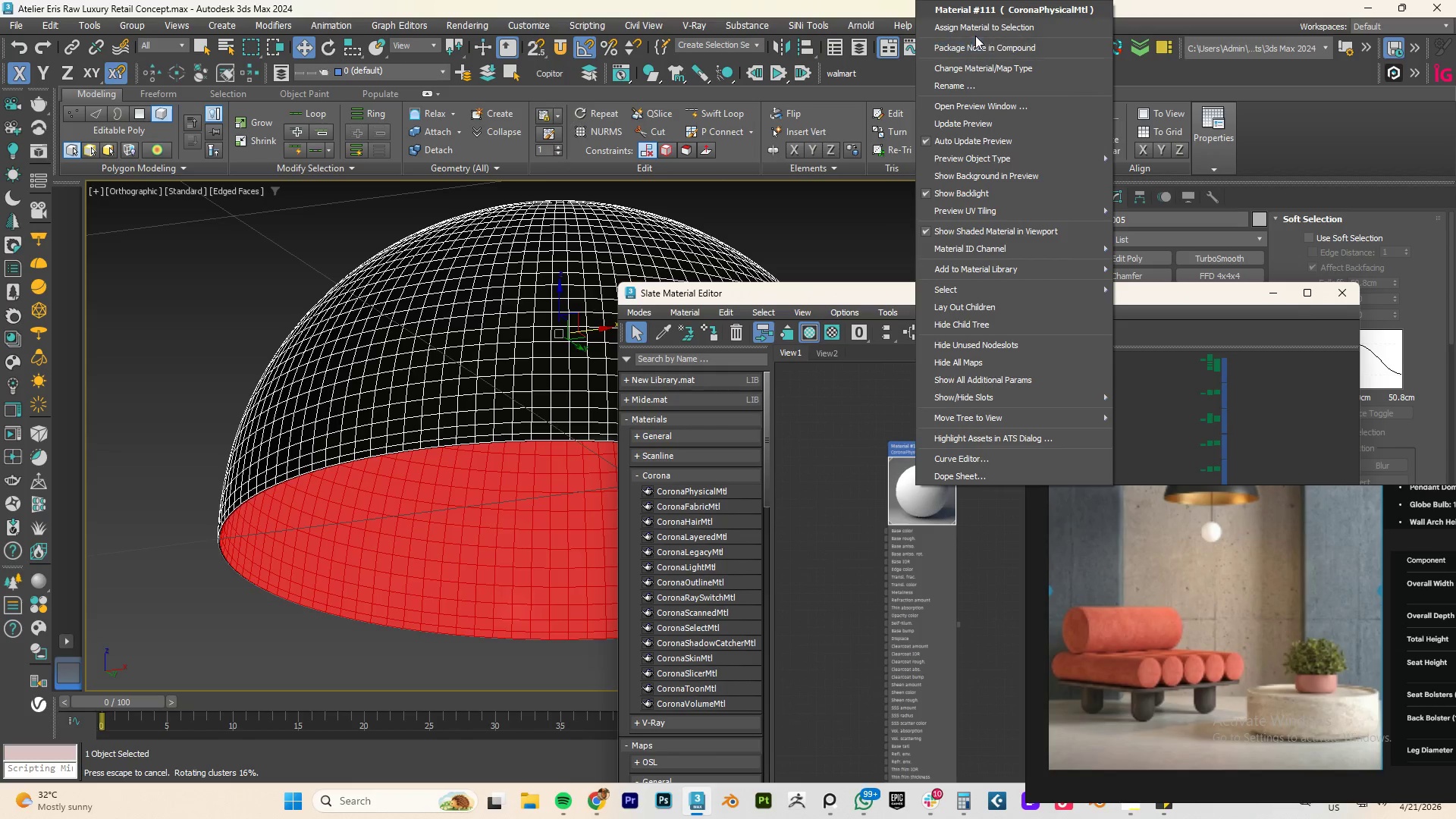 
left_click([975, 31])
 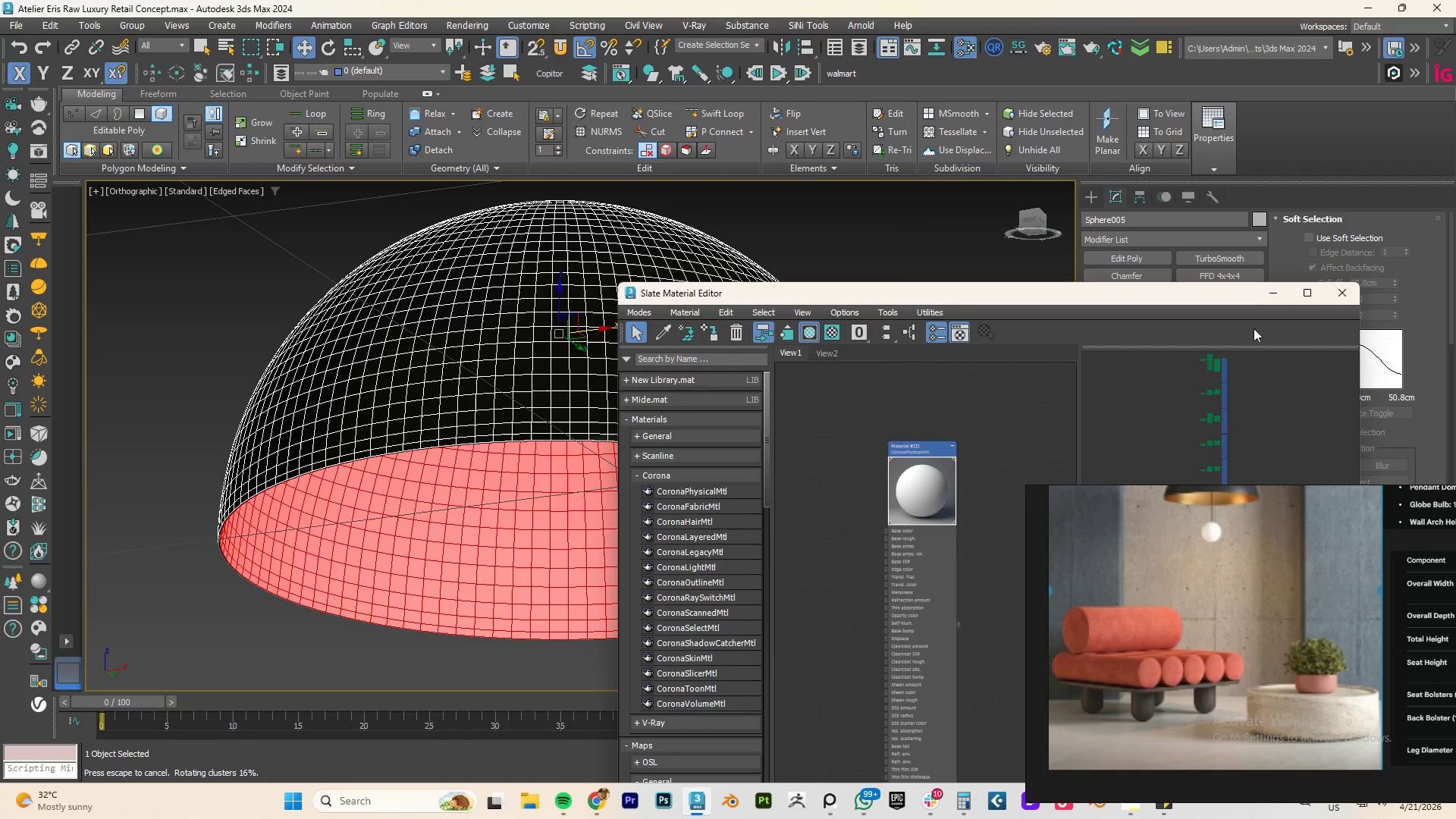 
left_click([1263, 287])
 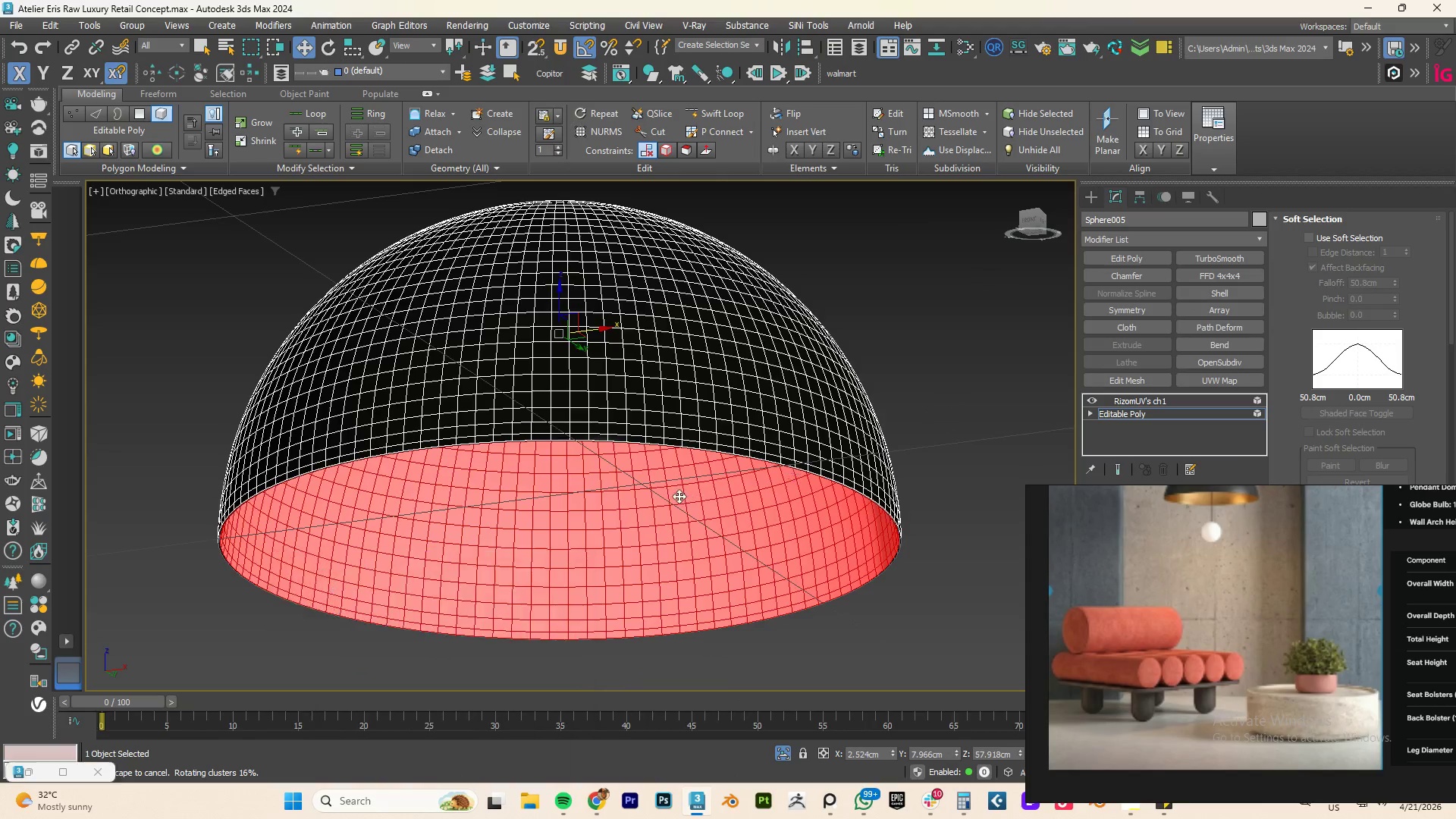 
scroll: coordinate [679, 493], scroll_direction: down, amount: 4.0
 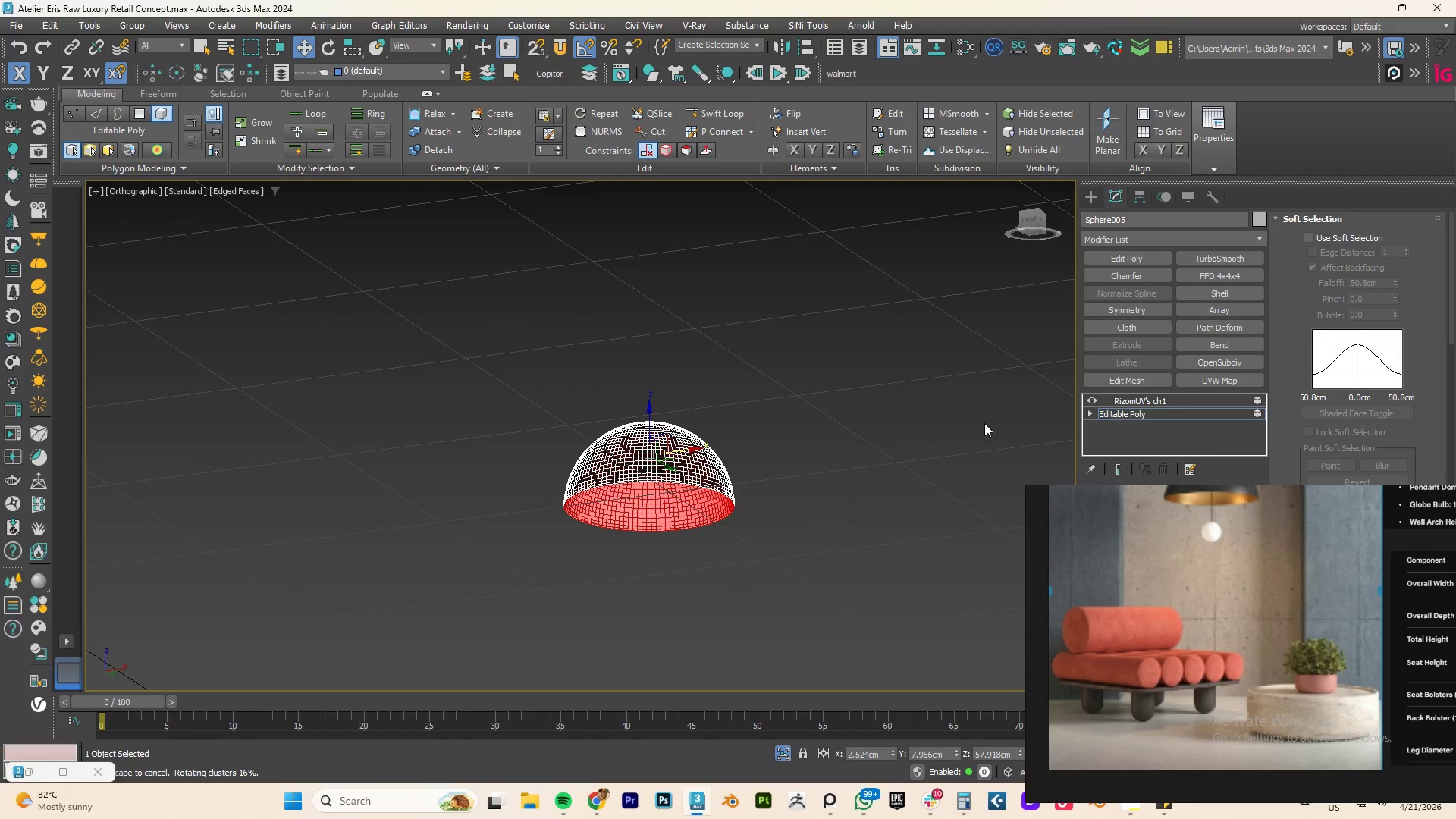 
key(Alt+Q)
 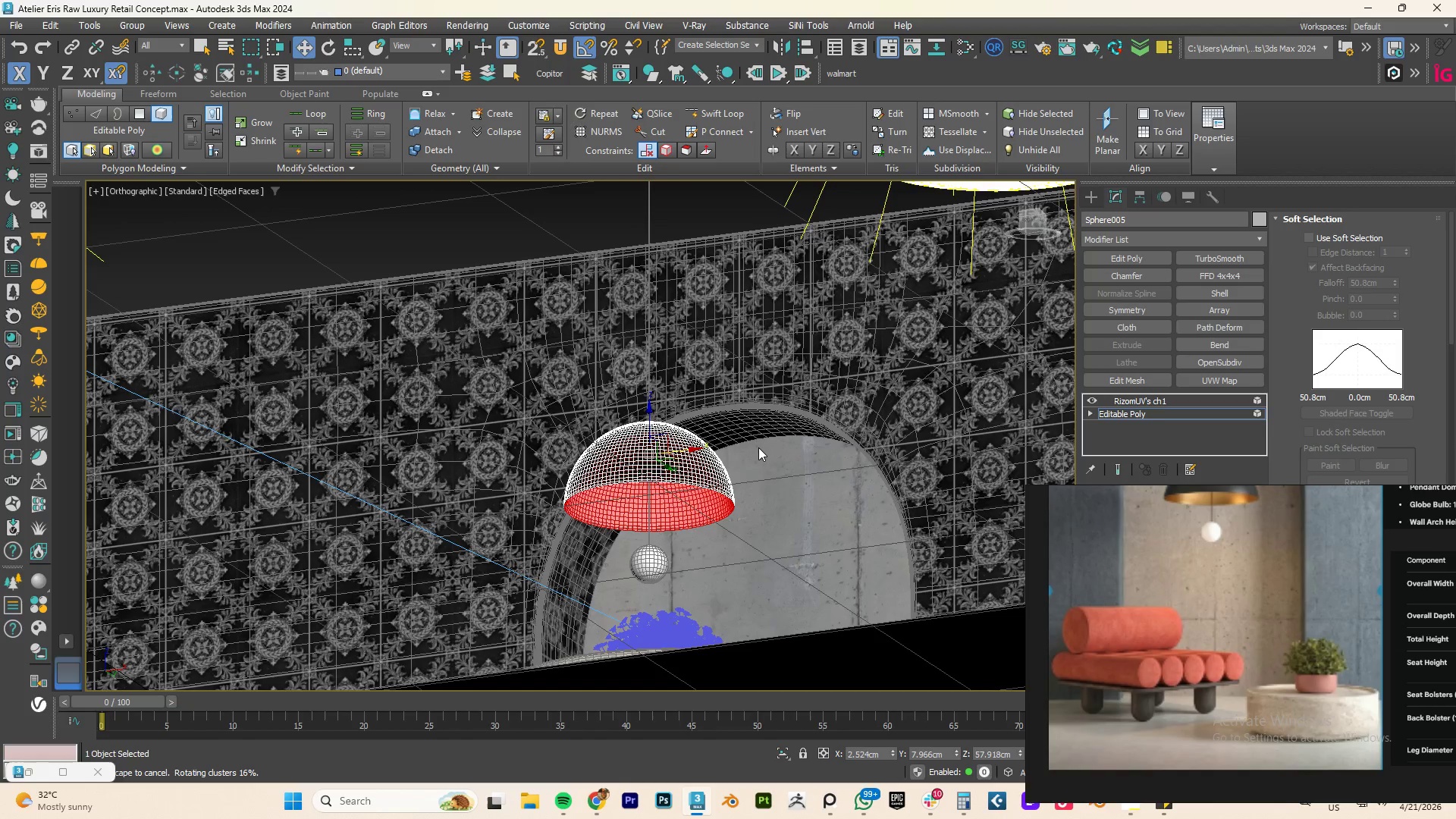 
key(Alt+W)
 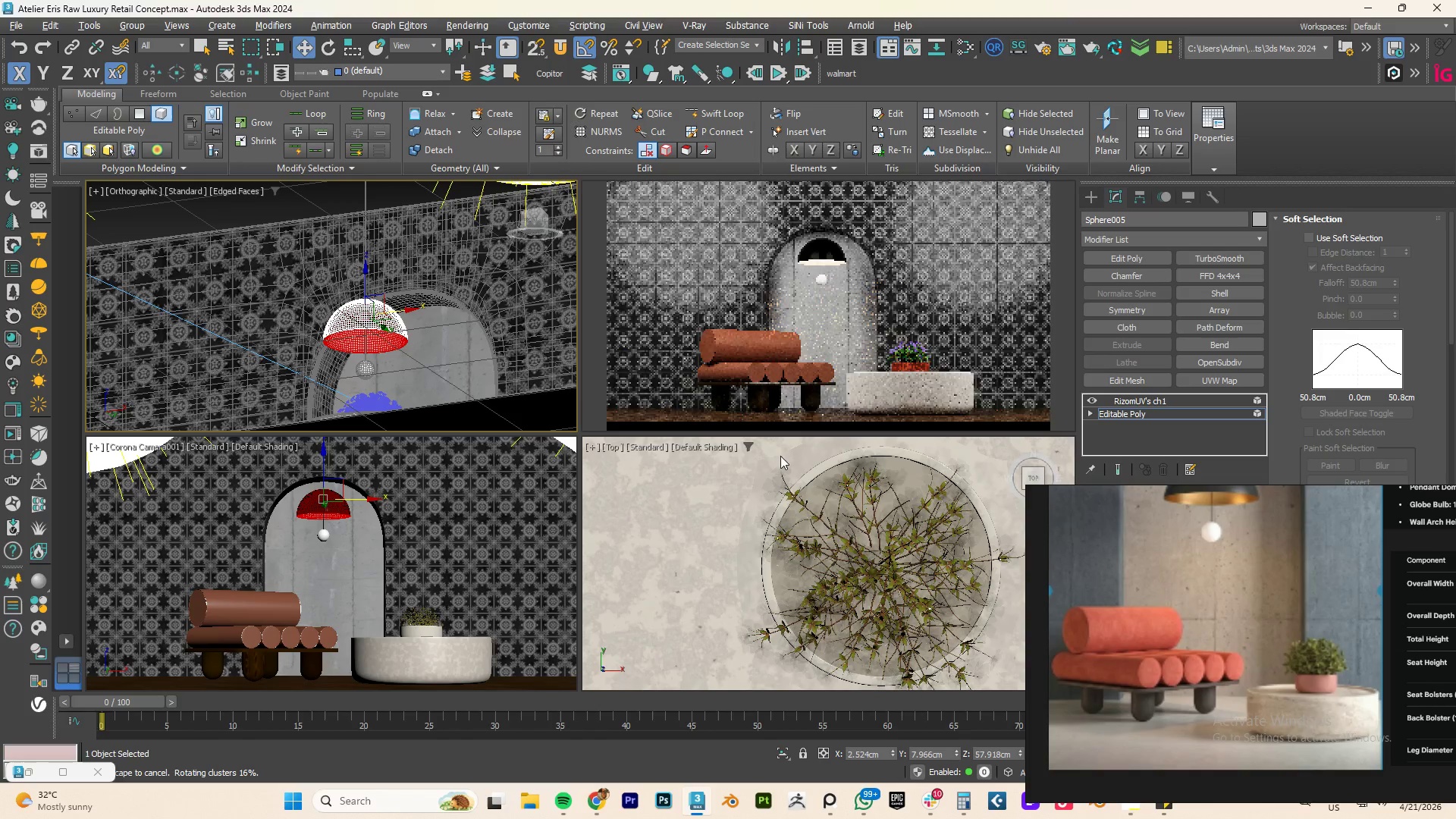 
scroll: coordinate [795, 453], scroll_direction: down, amount: 1.0
 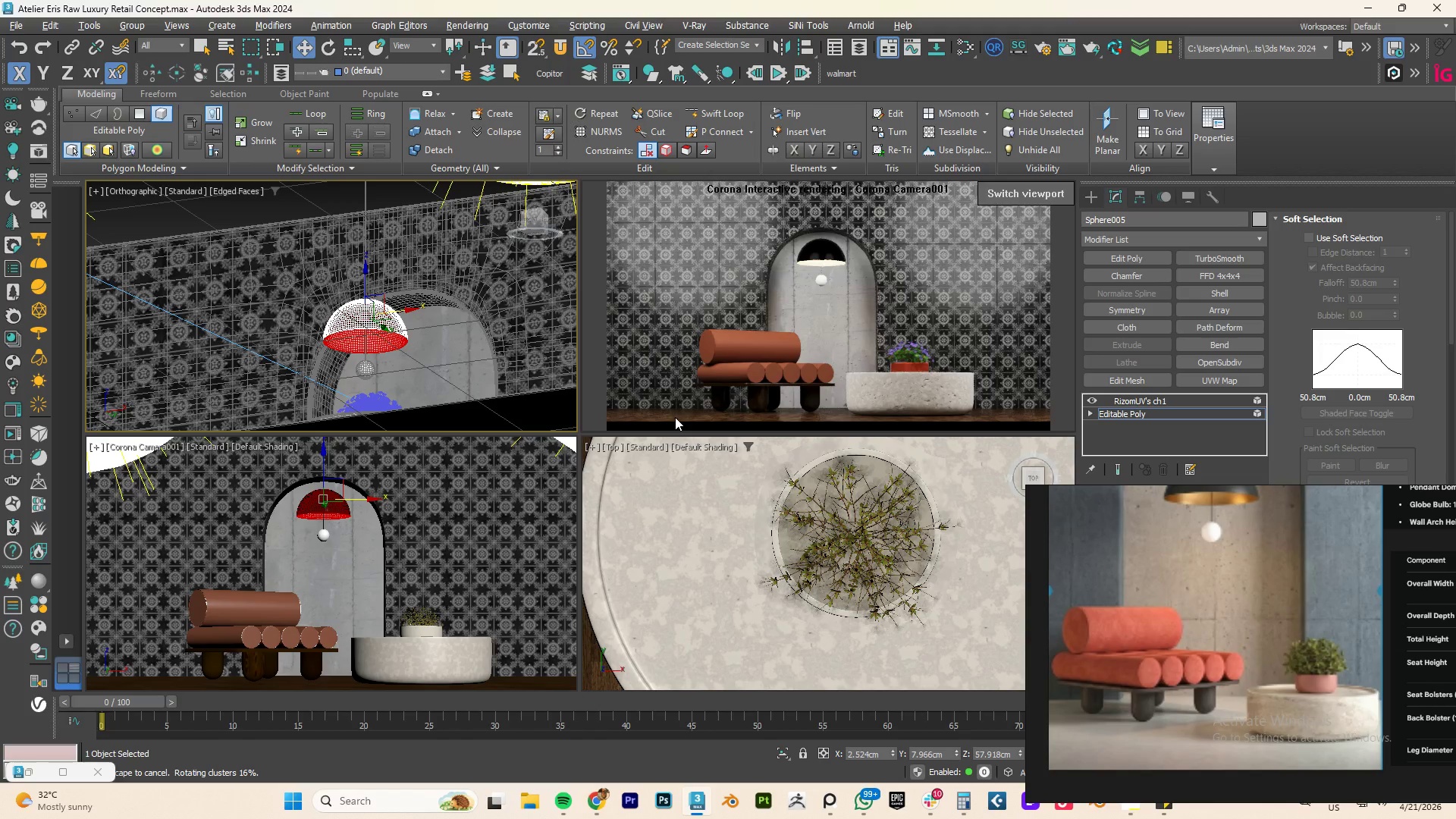 
scroll: coordinate [385, 357], scroll_direction: up, amount: 2.0
 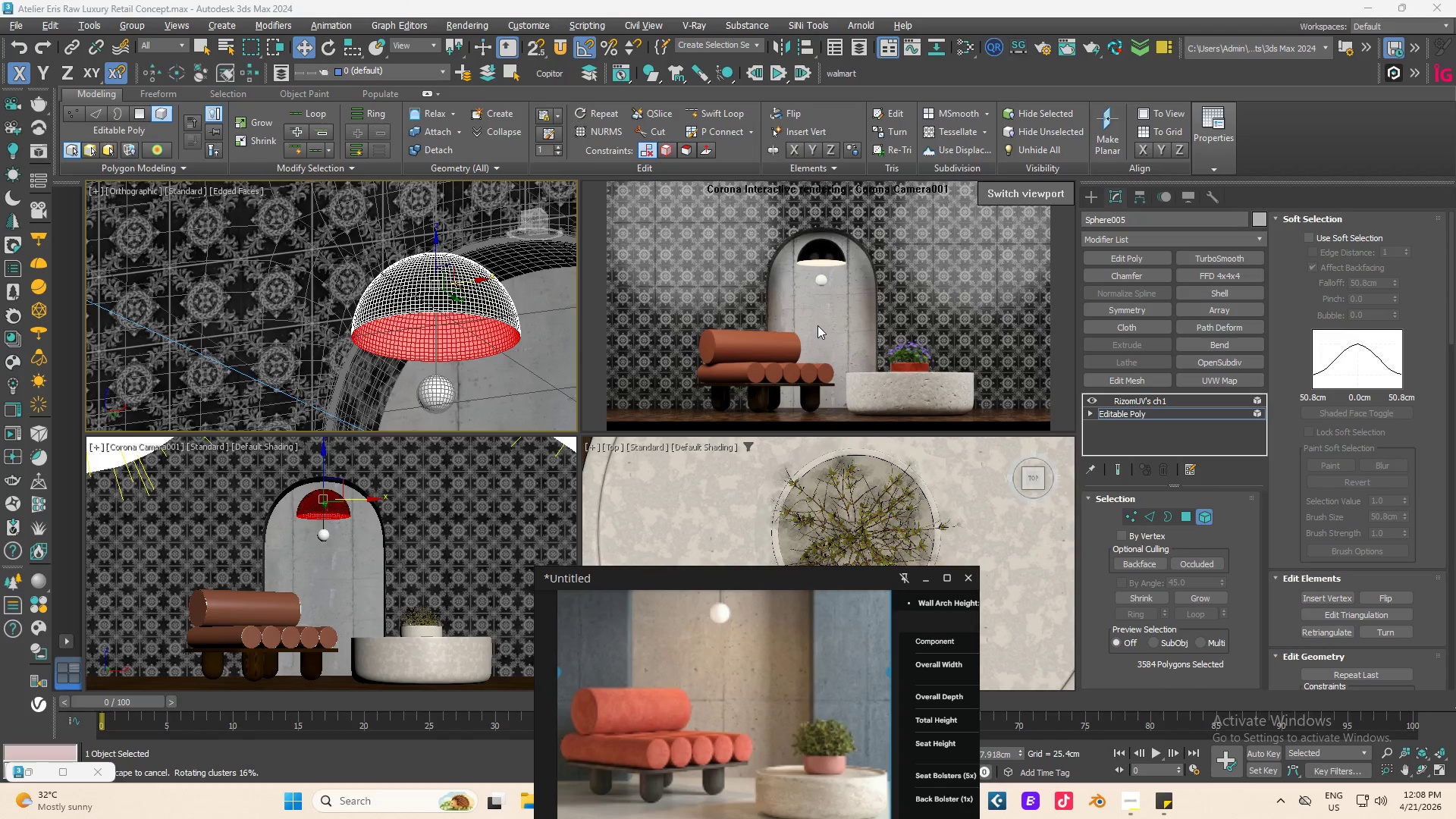 
left_click([1133, 410])
 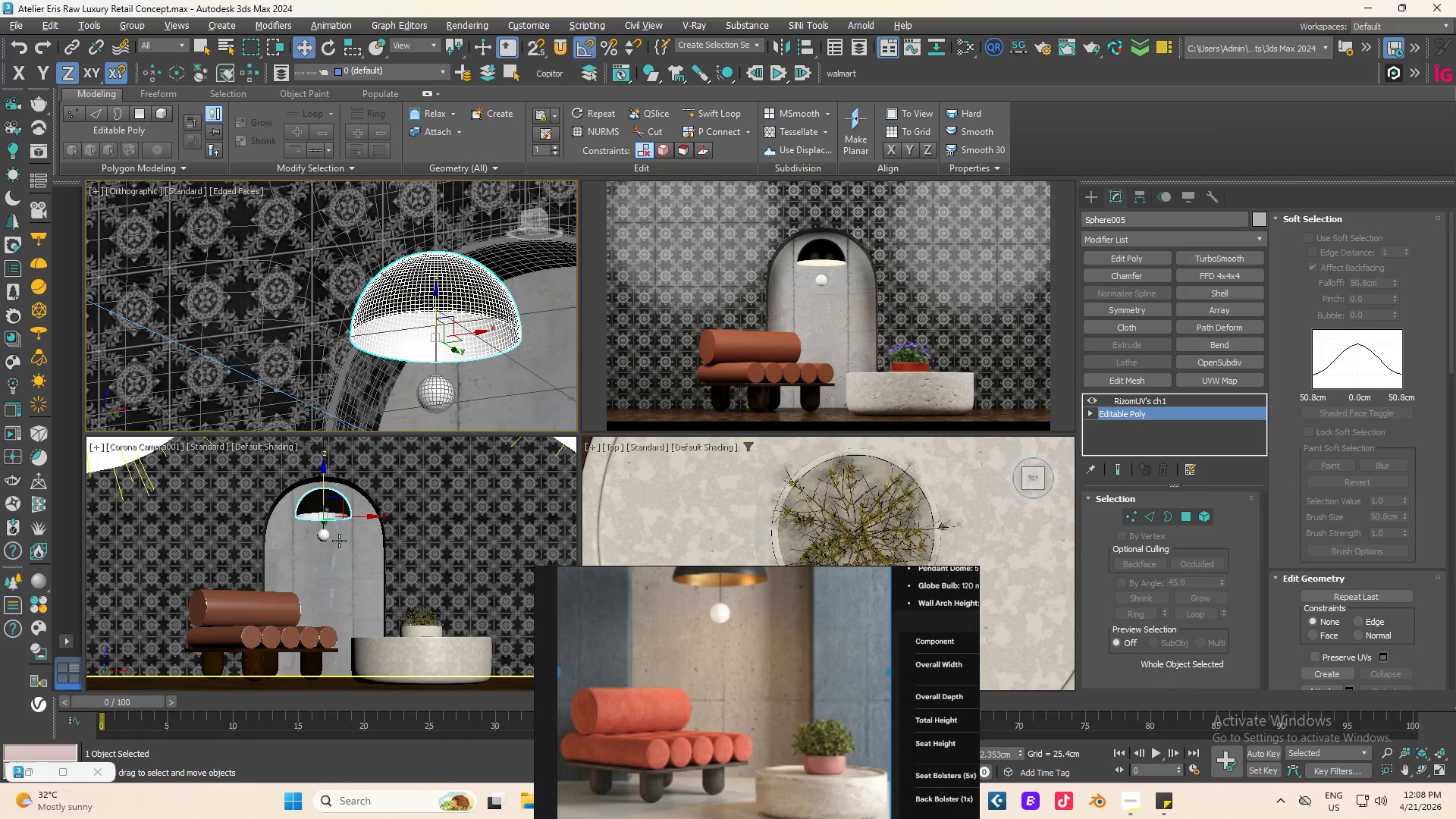 
key(F3)
 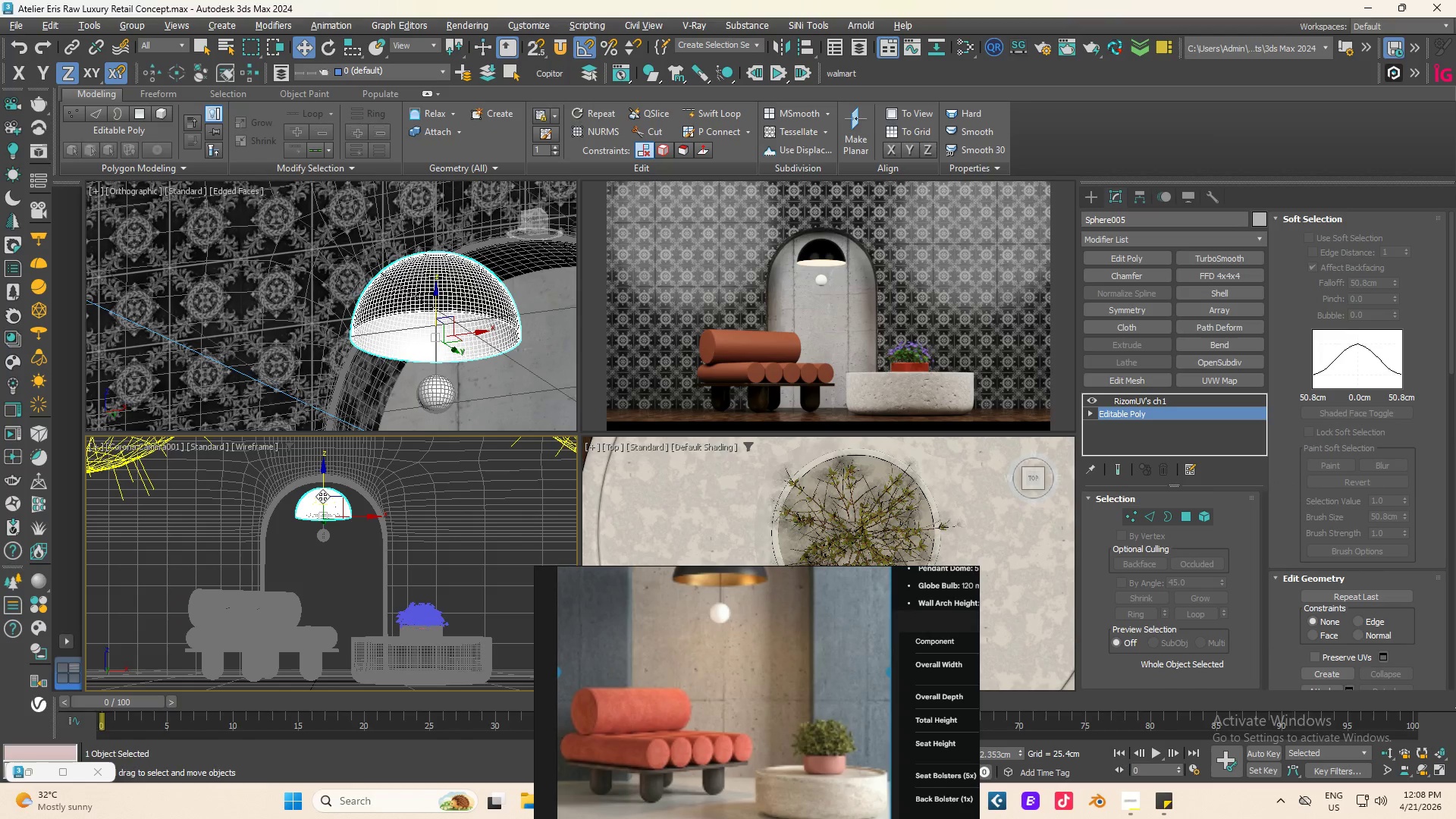 
scroll: coordinate [322, 496], scroll_direction: up, amount: 5.0
 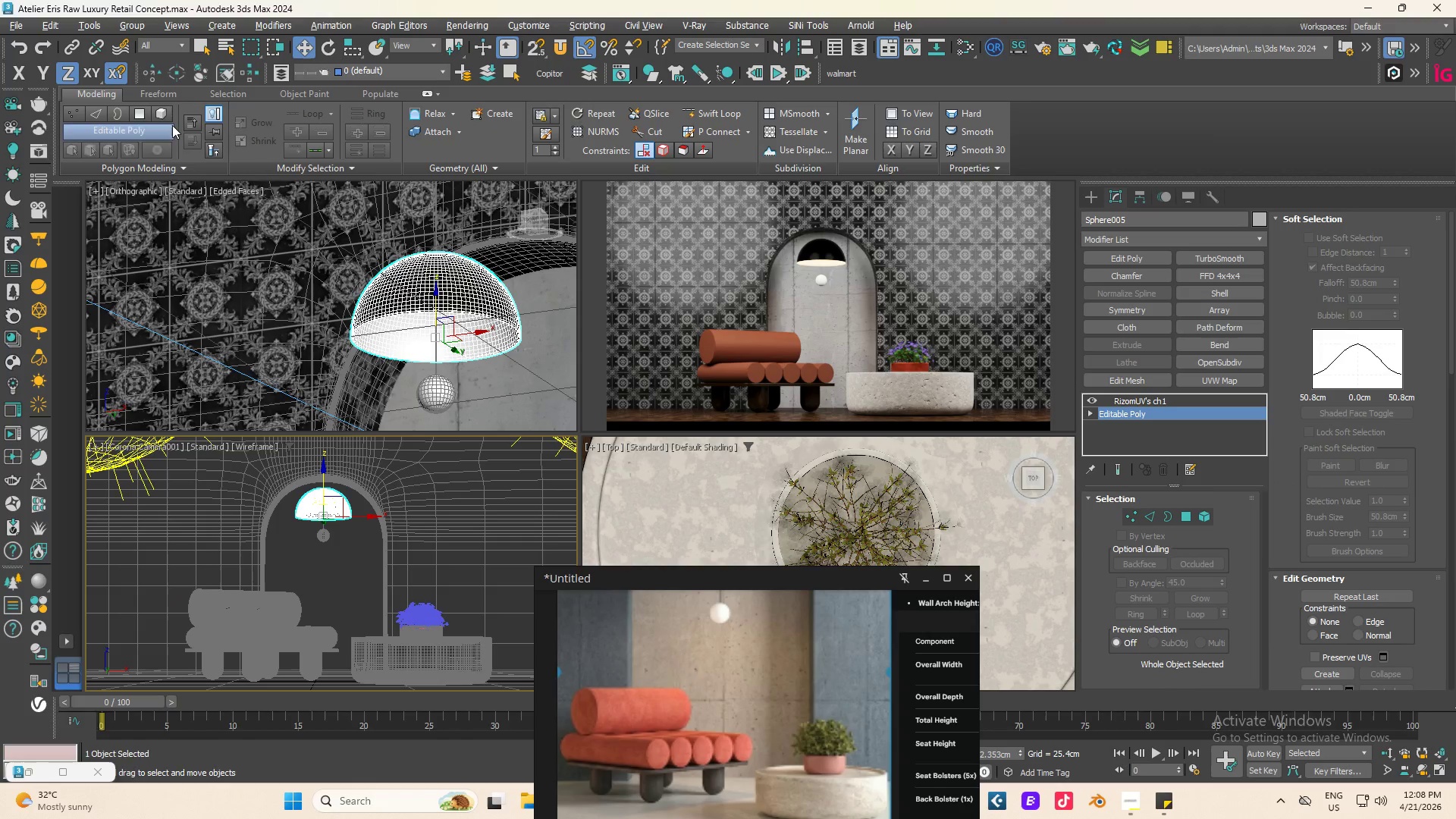 
left_click([168, 39])
 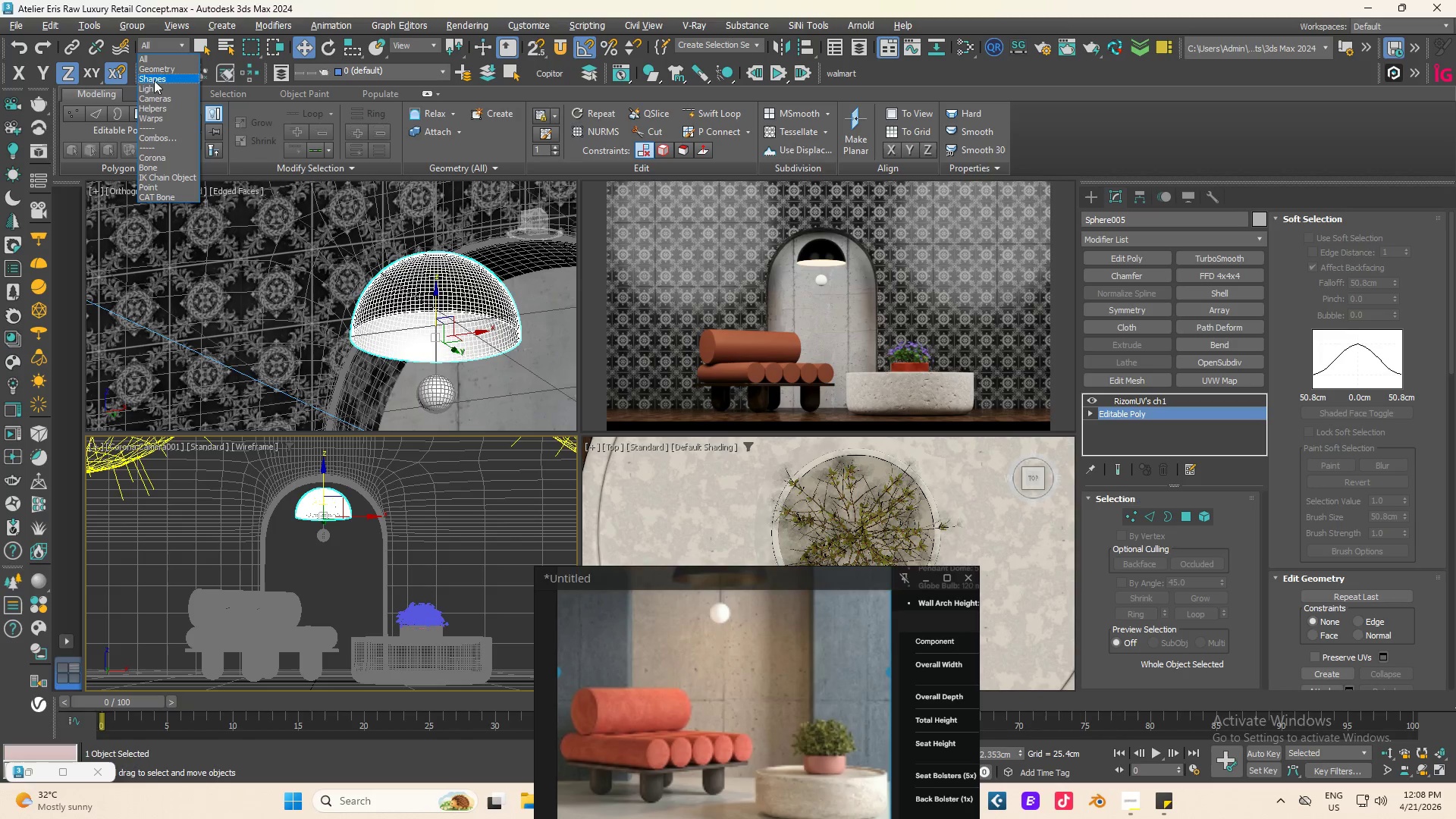 
left_click([152, 89])
 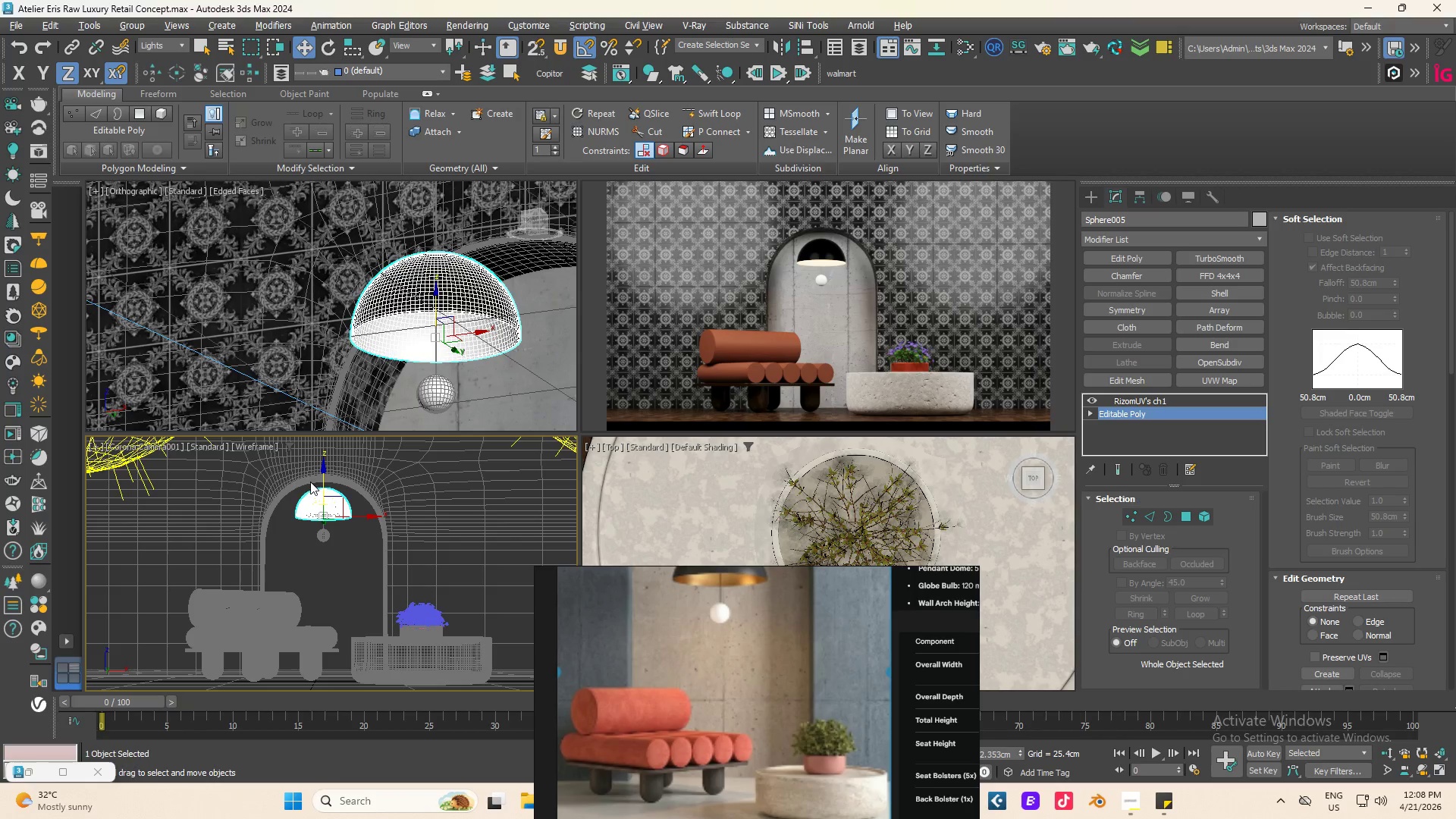 
left_click([327, 498])
 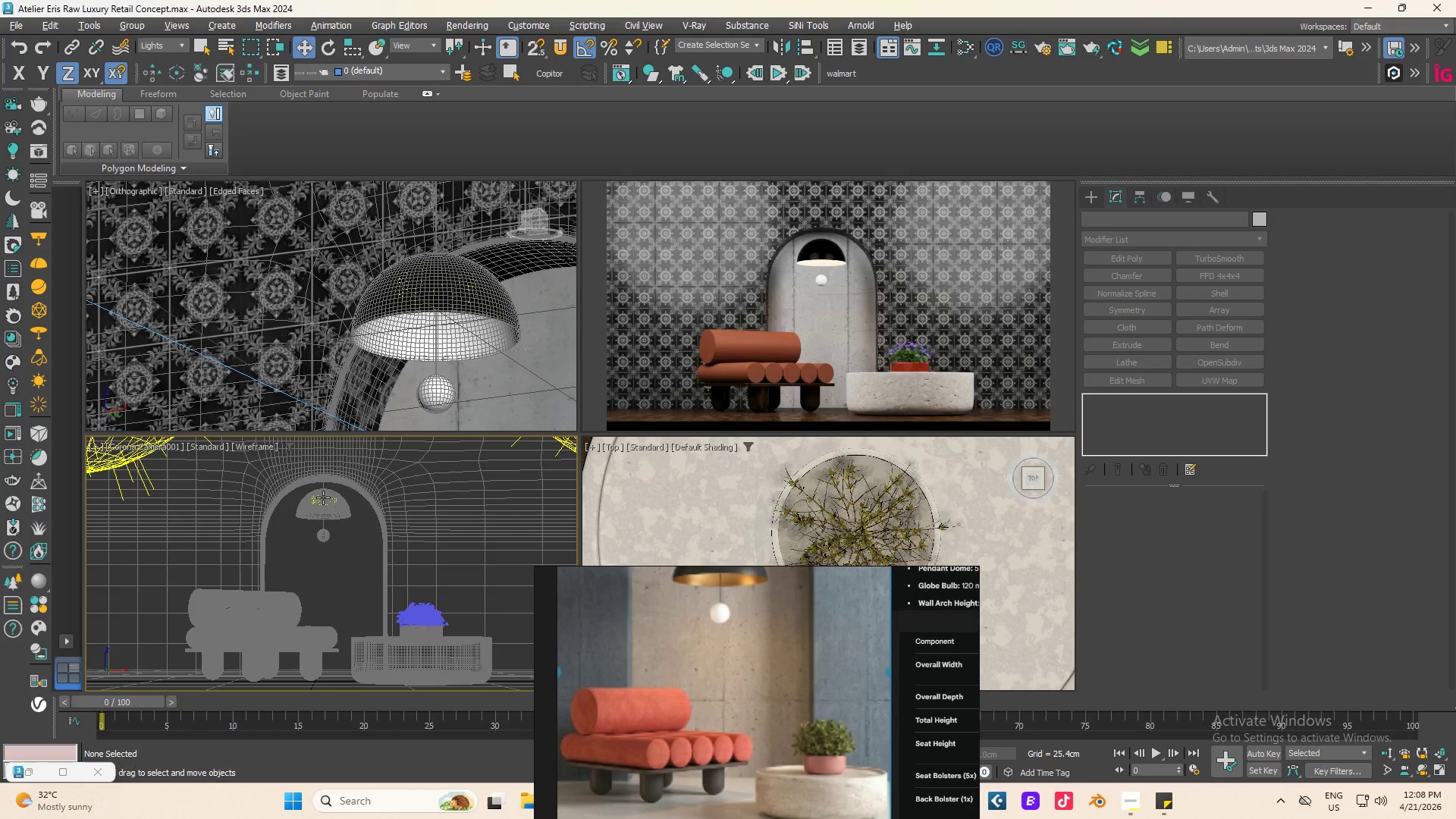 
left_click([315, 497])
 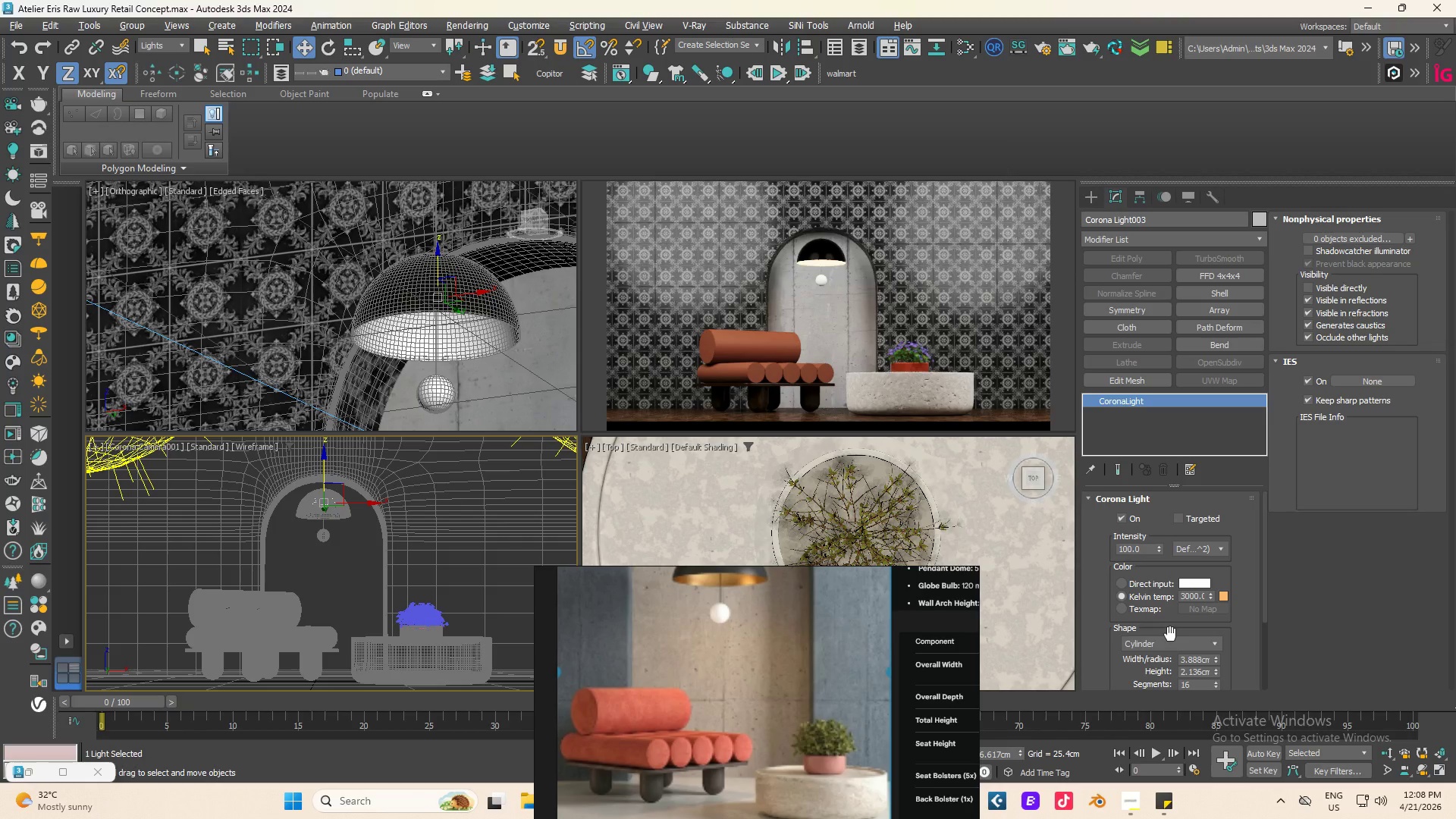 
scroll: coordinate [318, 514], scroll_direction: up, amount: 5.0
 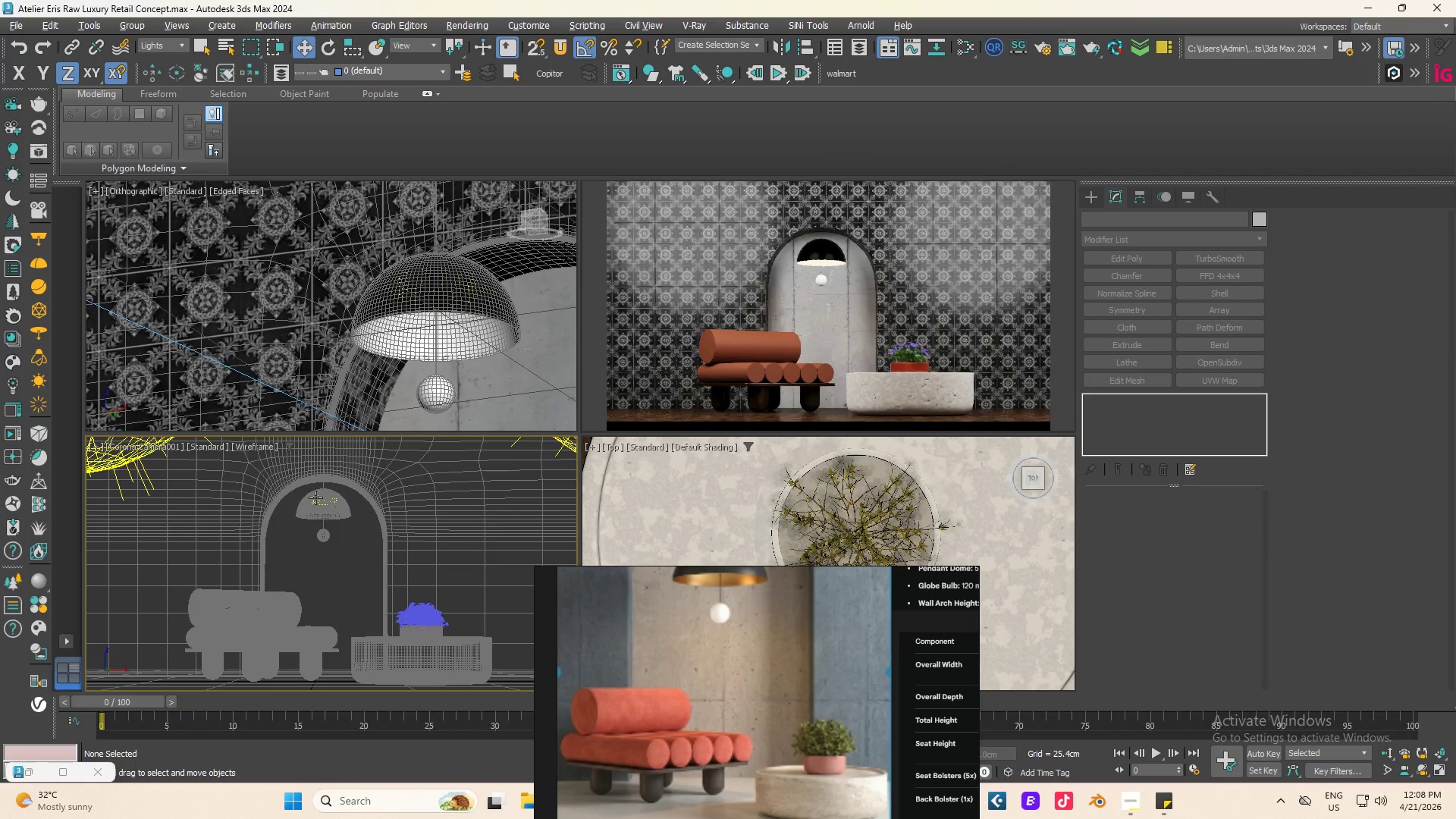 
left_click([1165, 646])
 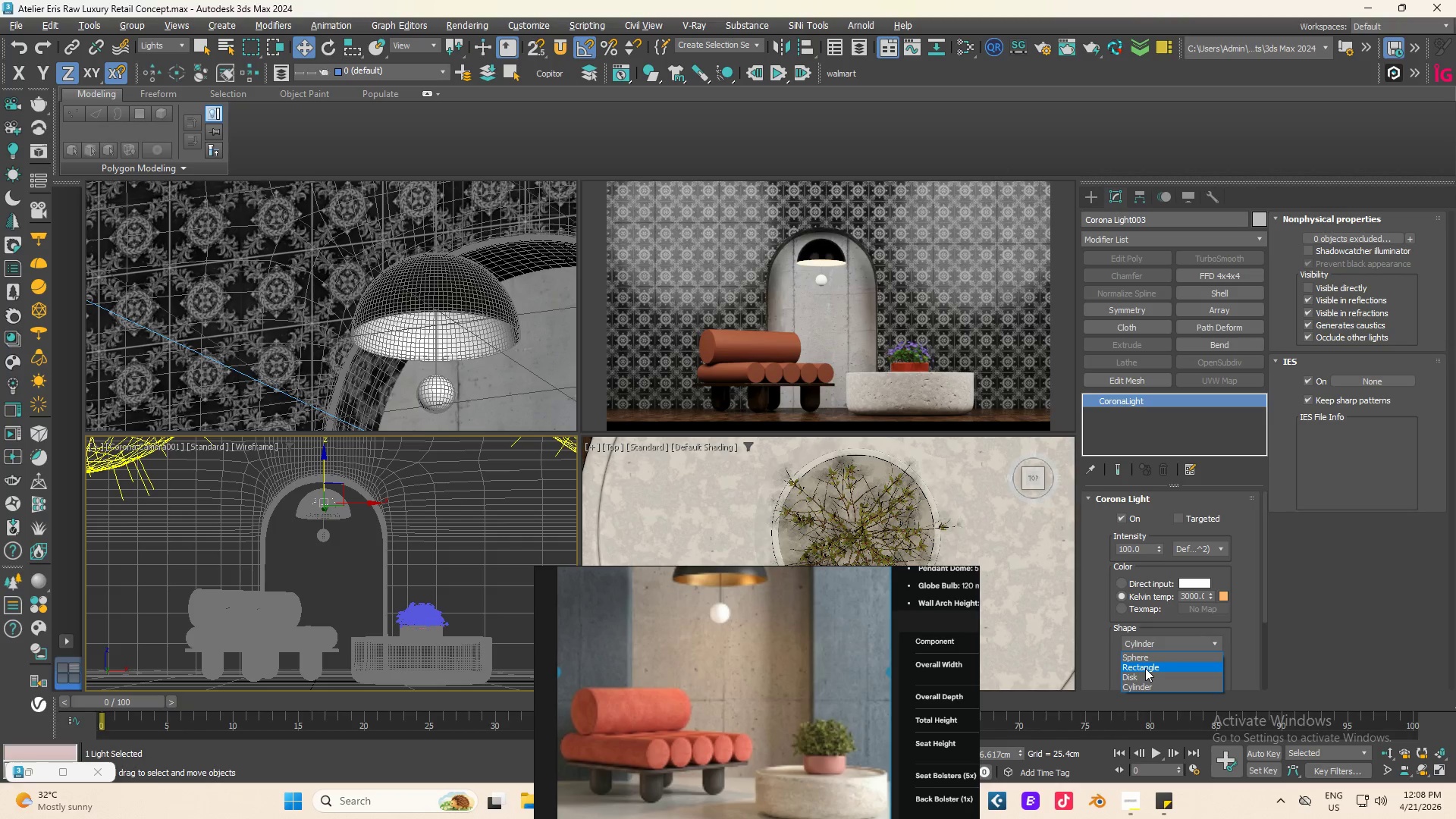 
left_click([1147, 655])
 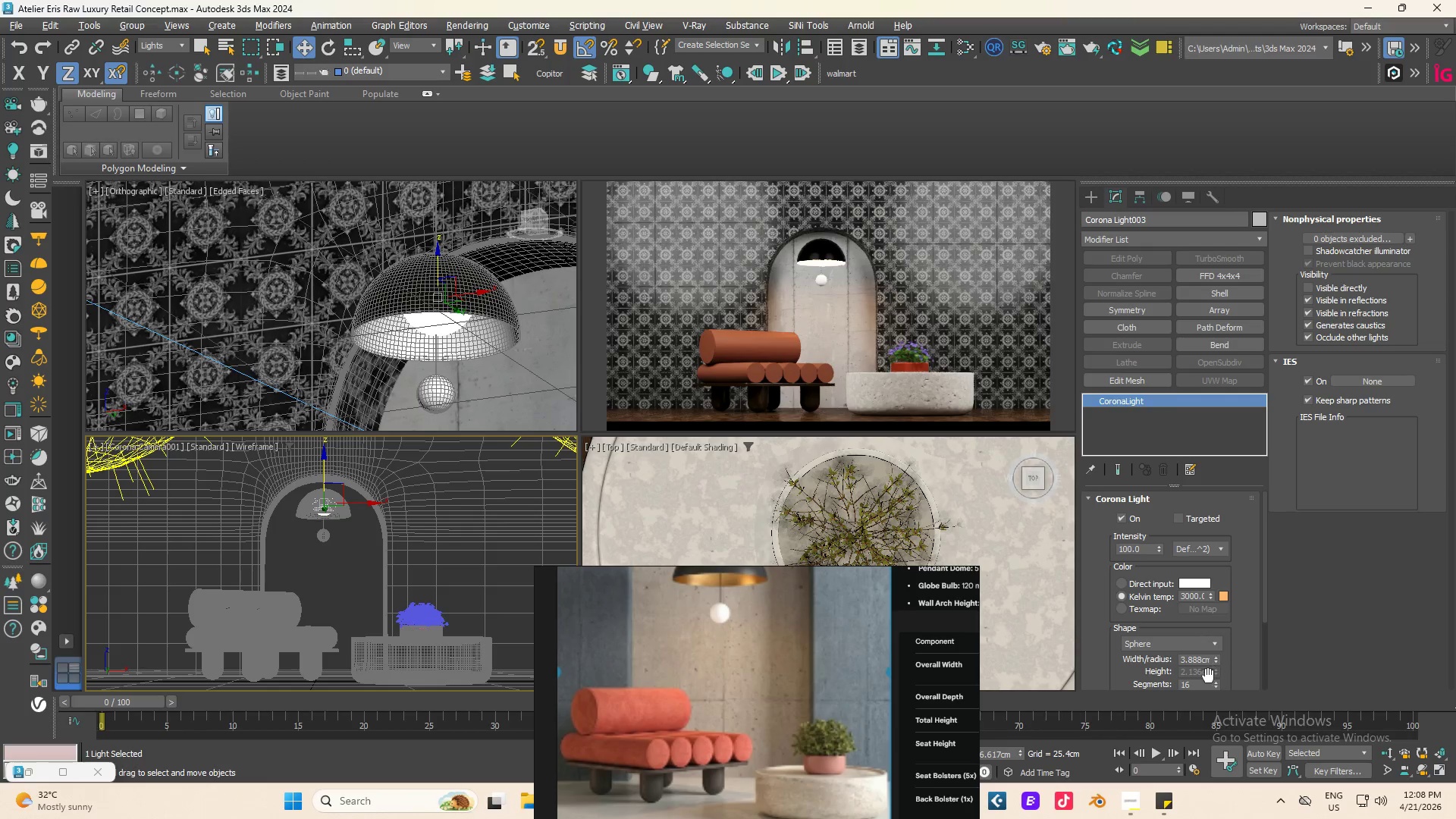 
scroll: coordinate [1251, 632], scroll_direction: down, amount: 2.0
 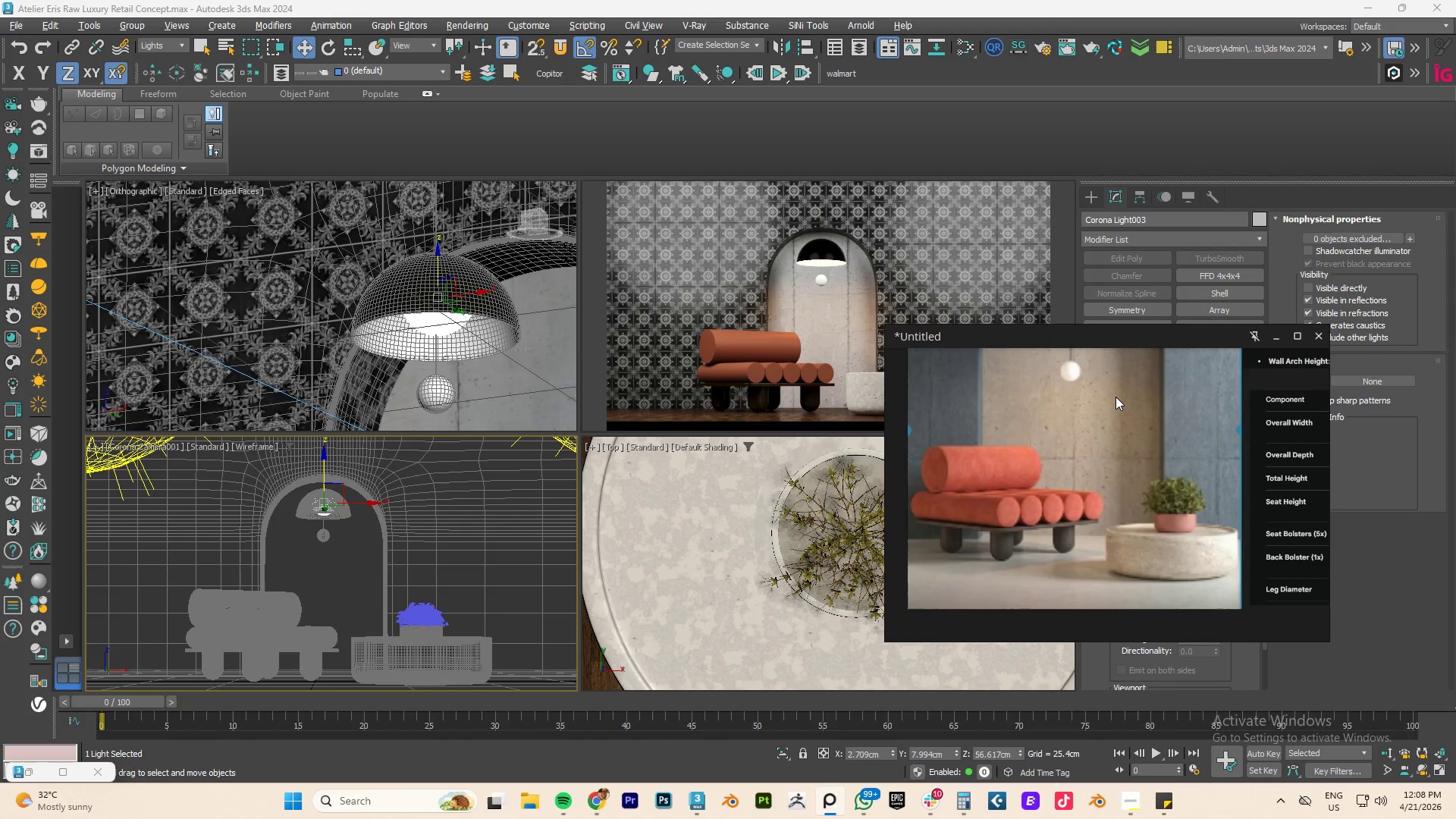 
wait(7.12)
 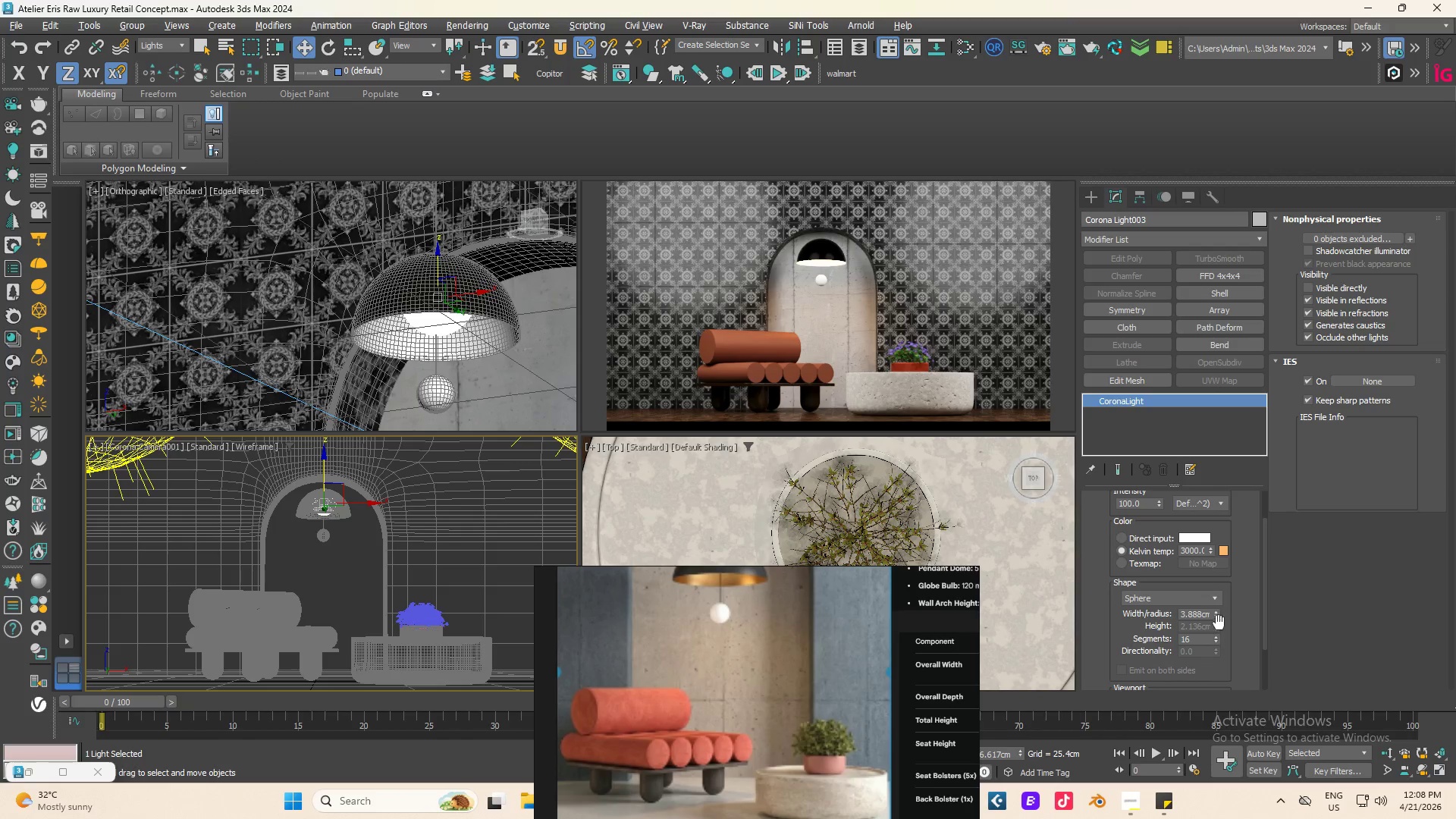 
scroll: coordinate [831, 286], scroll_direction: up, amount: 1.0
 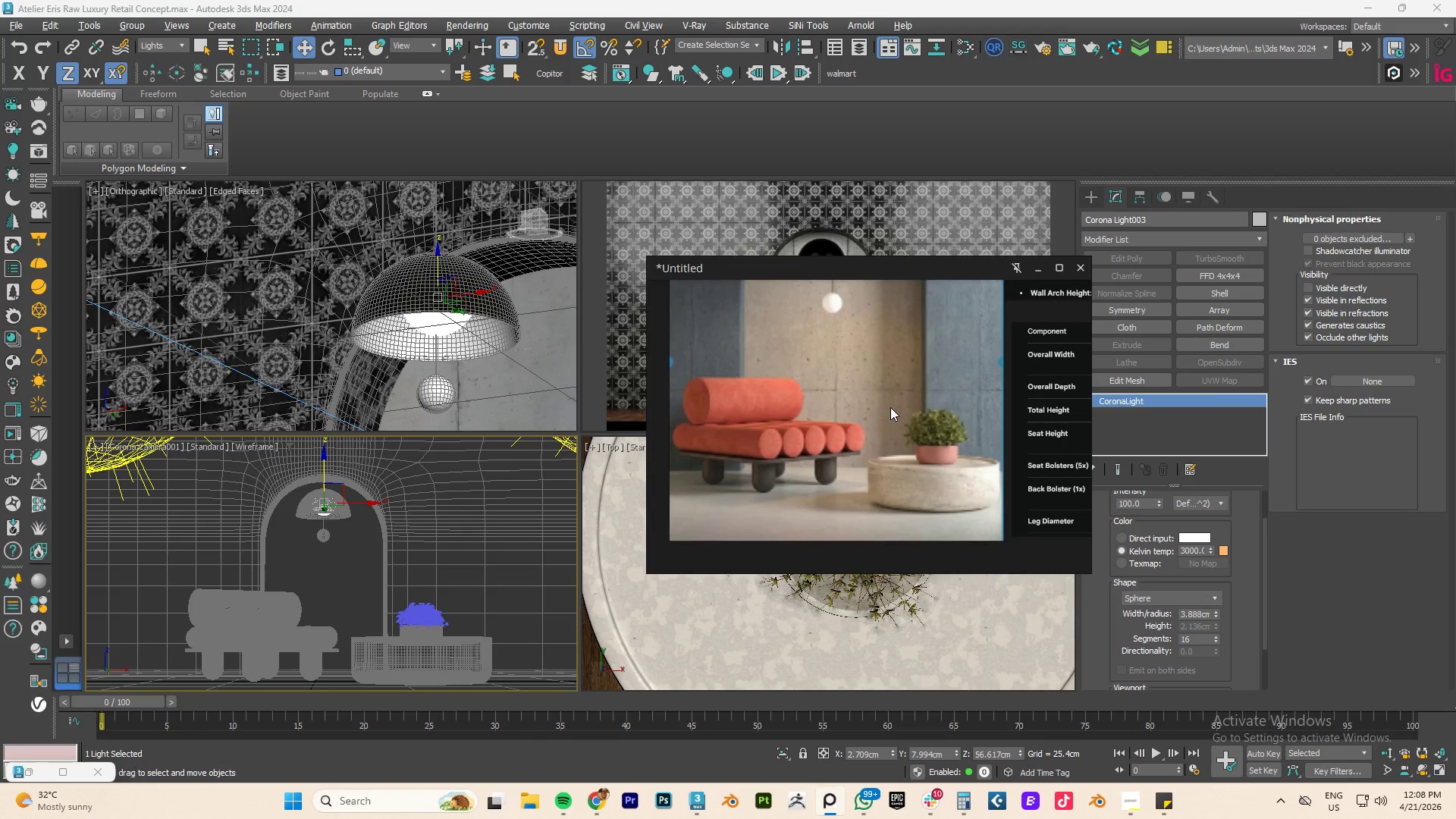 
key(M)
 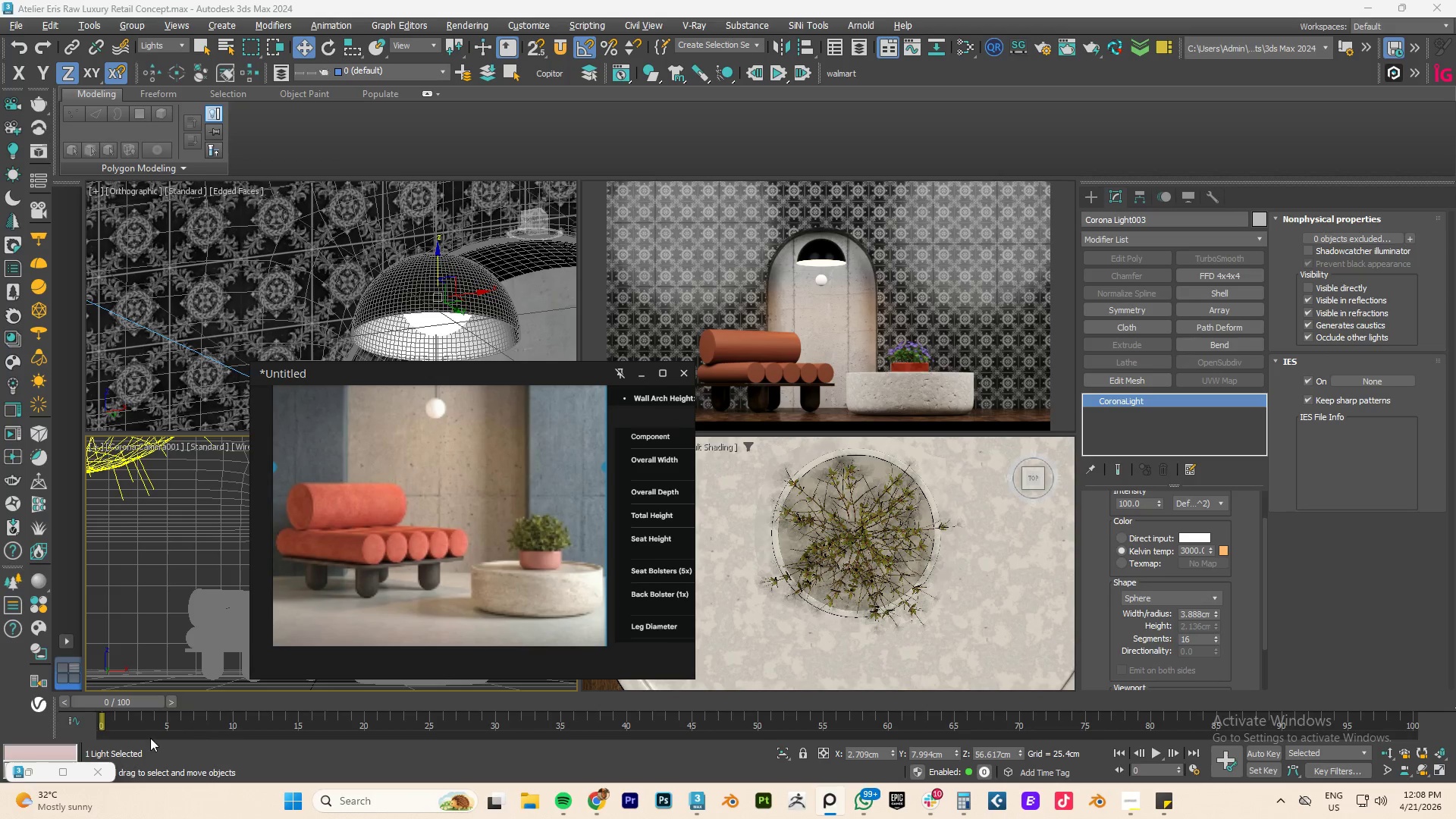 
left_click([28, 777])
 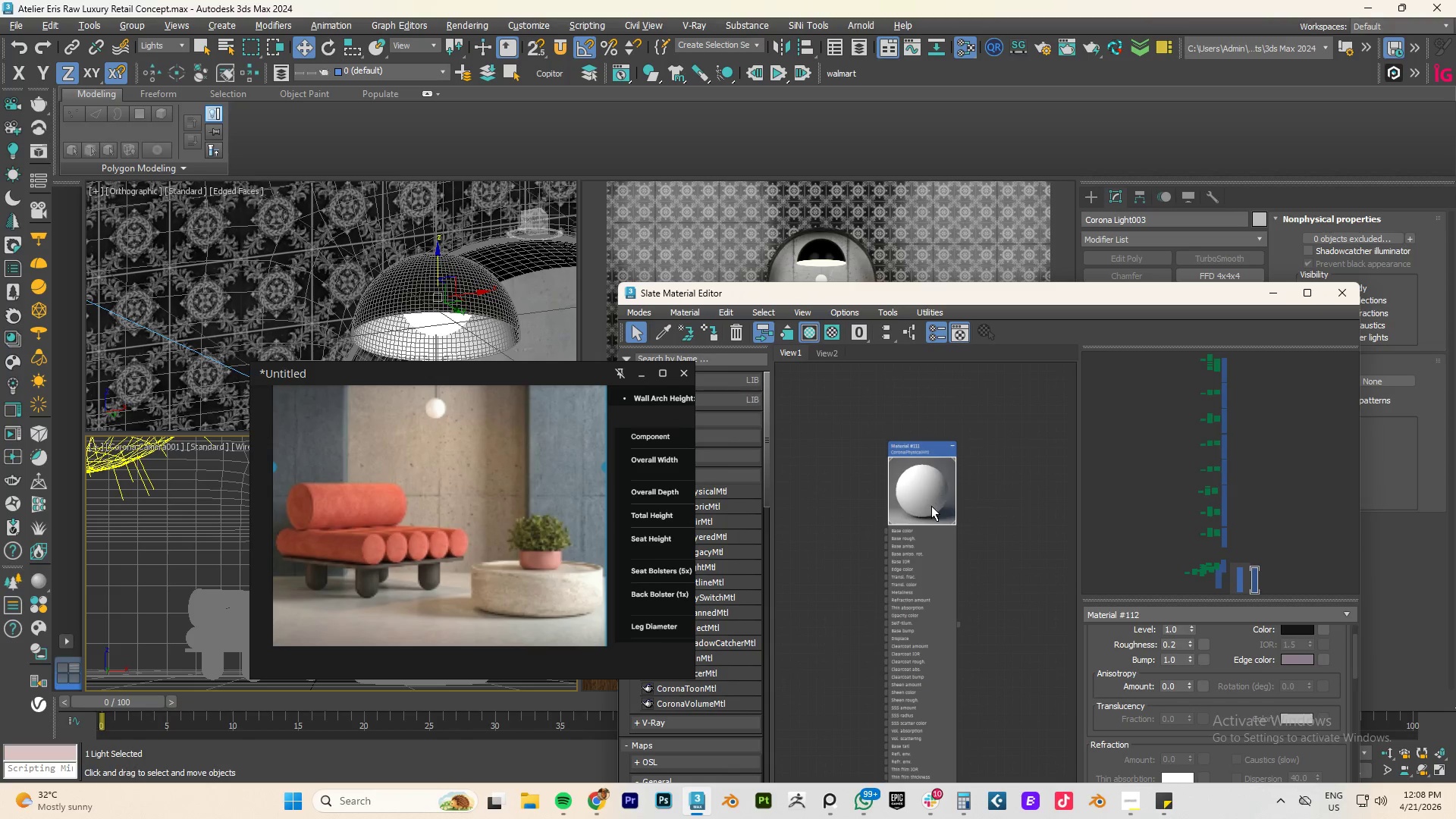 
hold_key(key=ShiftLeft, duration=0.91)
left_click_drag(start_coordinate=[909, 494], to_coordinate=[1019, 490])
 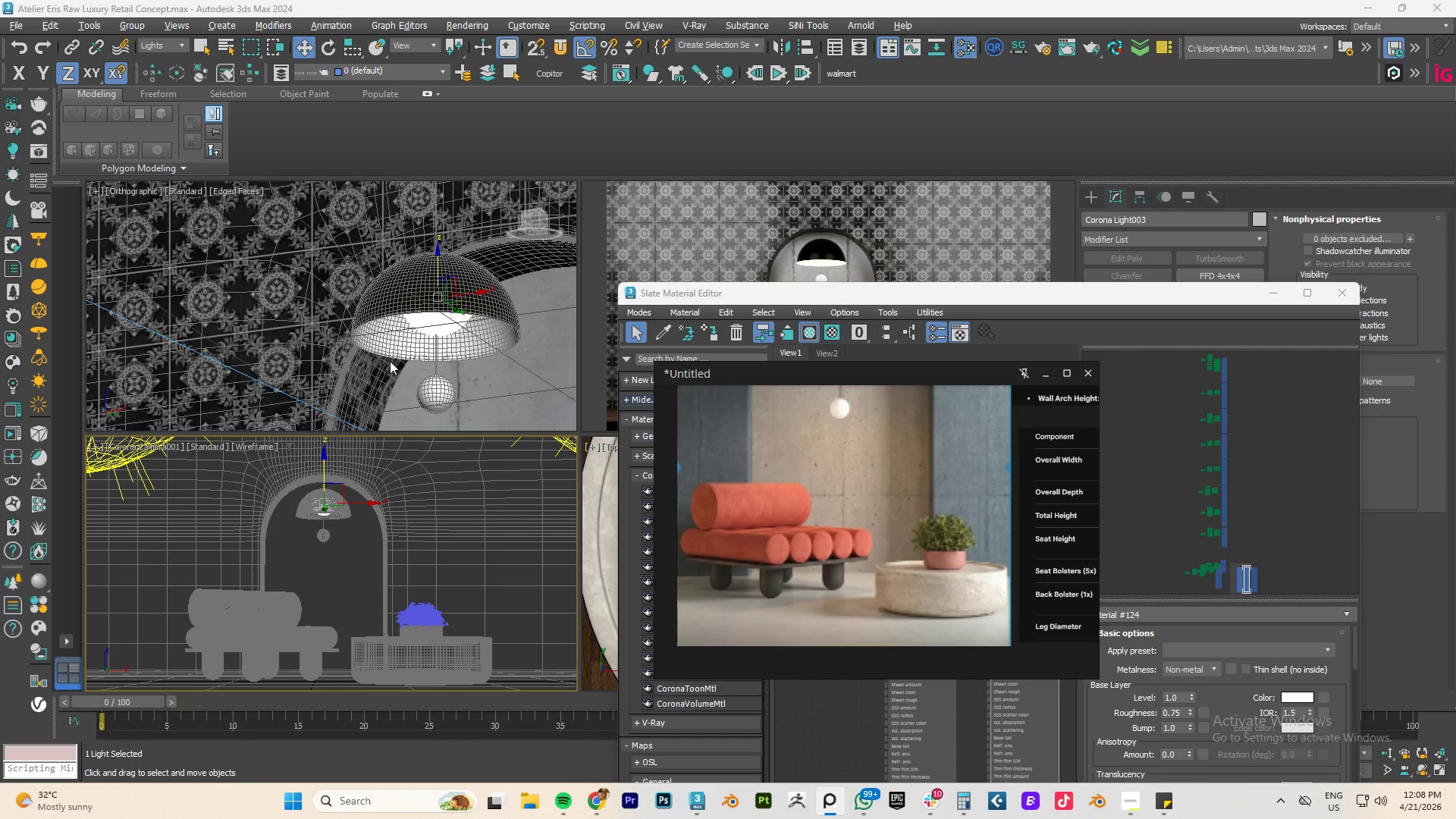 
left_click([383, 339])
 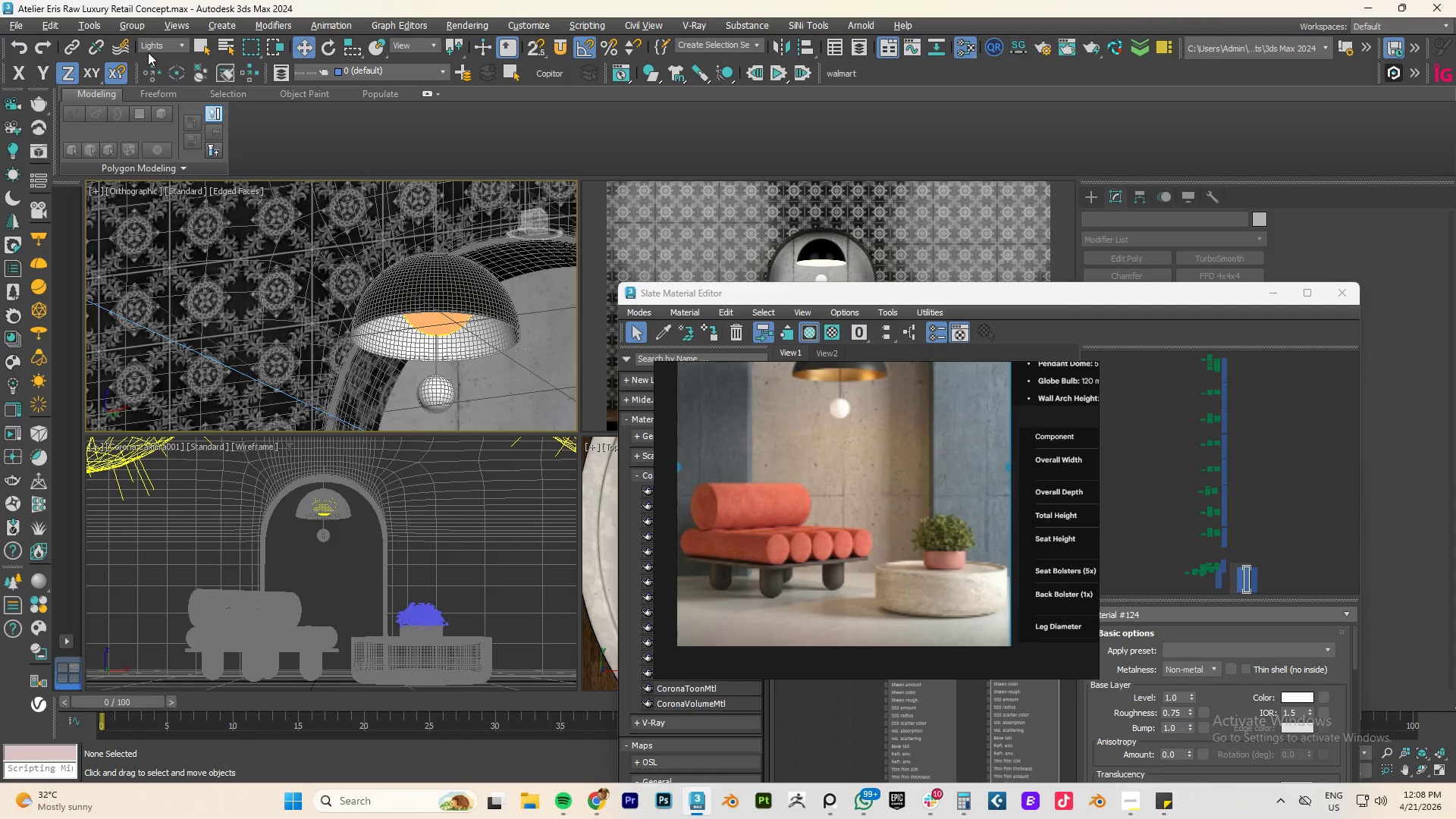 
left_click([148, 52])
 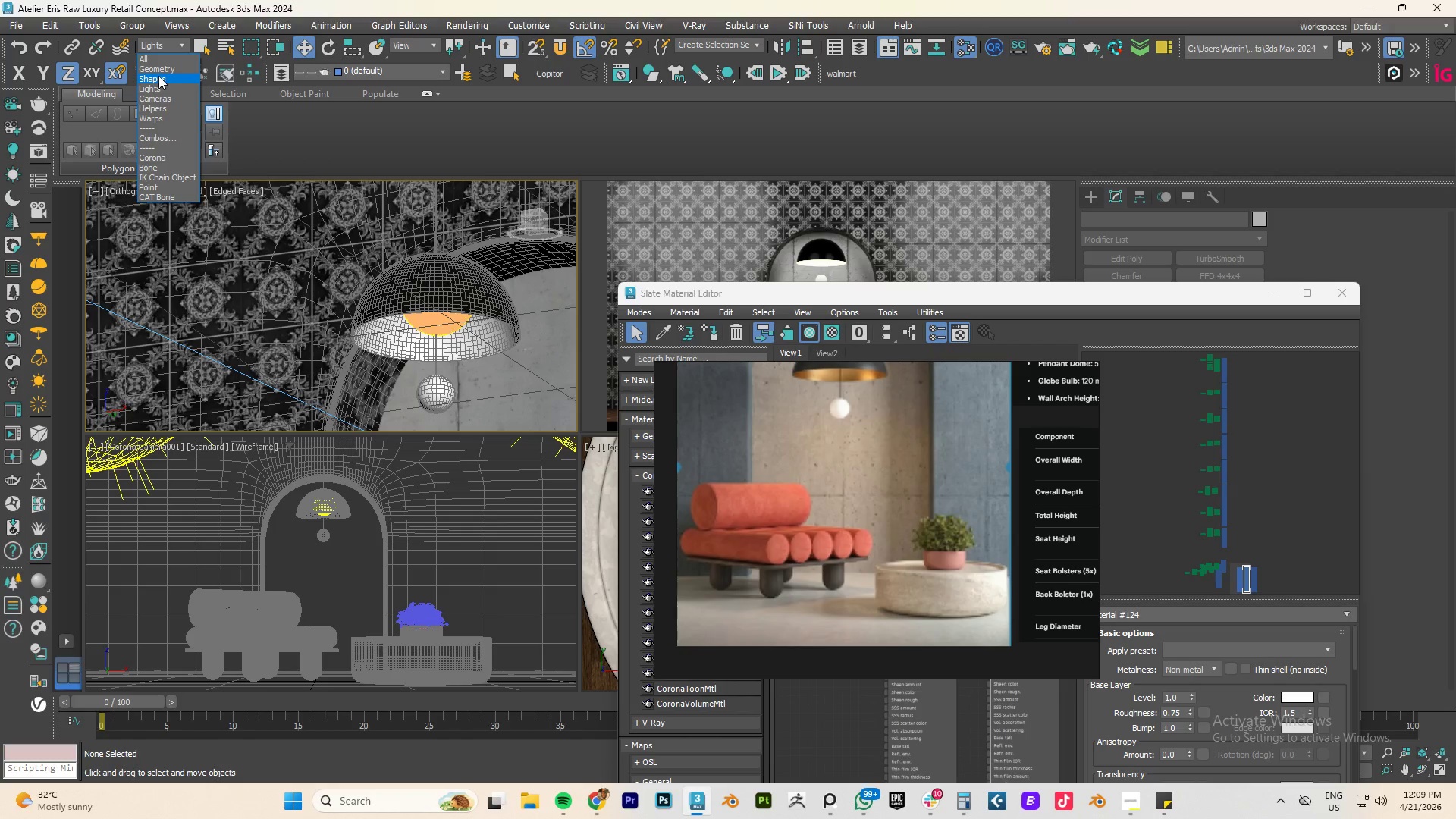 
left_click([158, 73])
 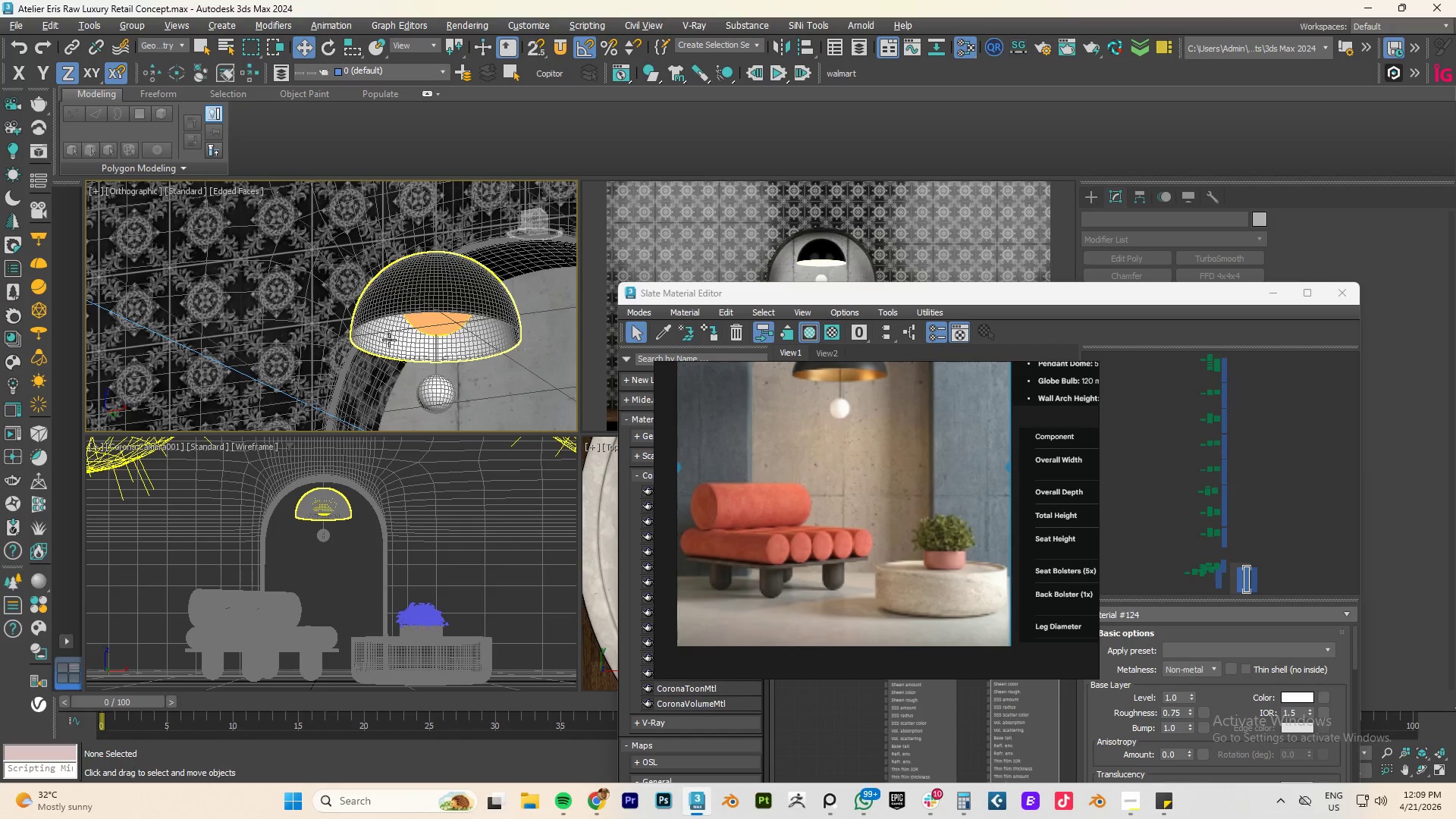 
left_click([388, 340])
 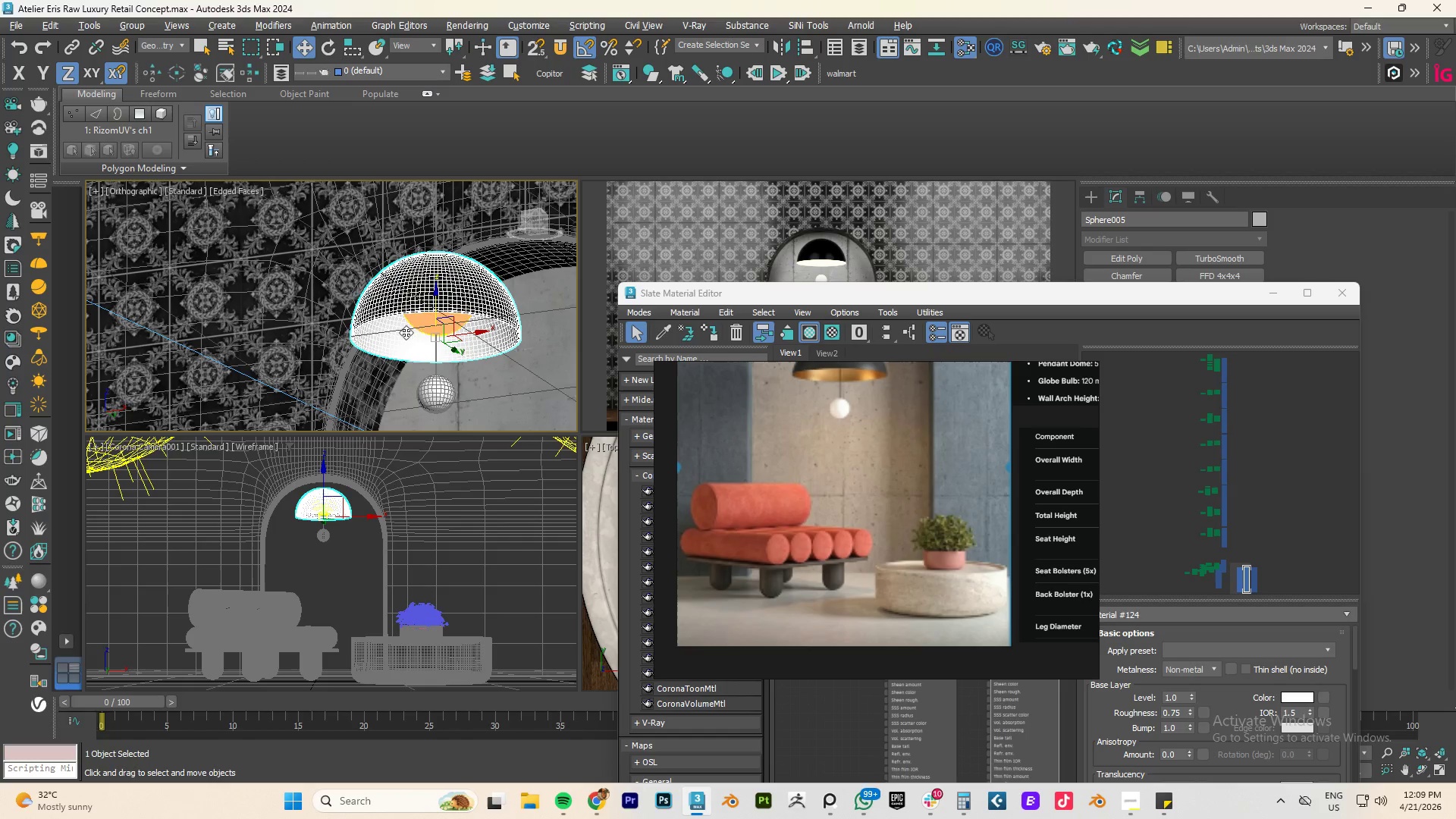 
scroll: coordinate [403, 331], scroll_direction: up, amount: 4.0
 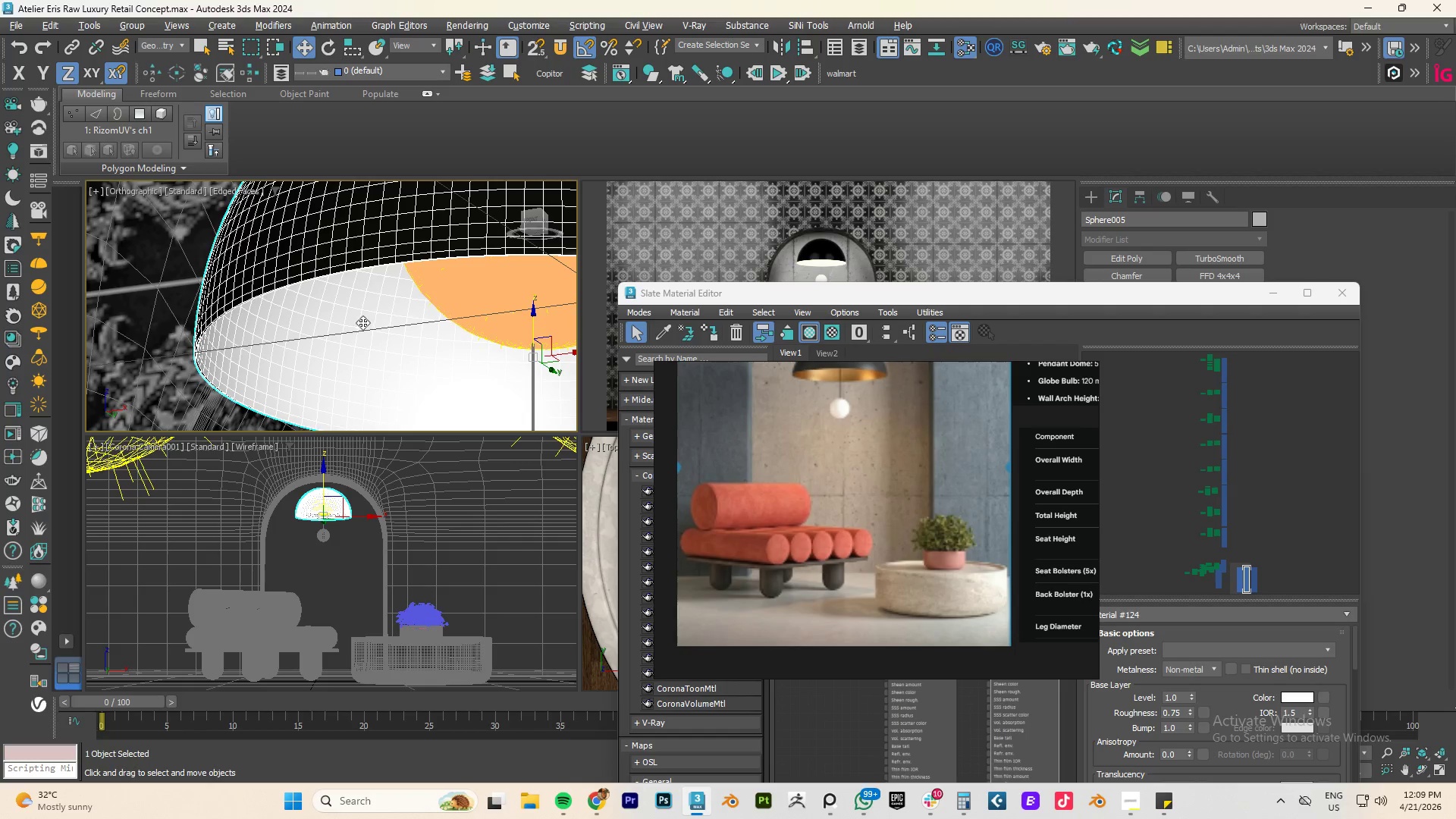 
left_click([362, 322])
 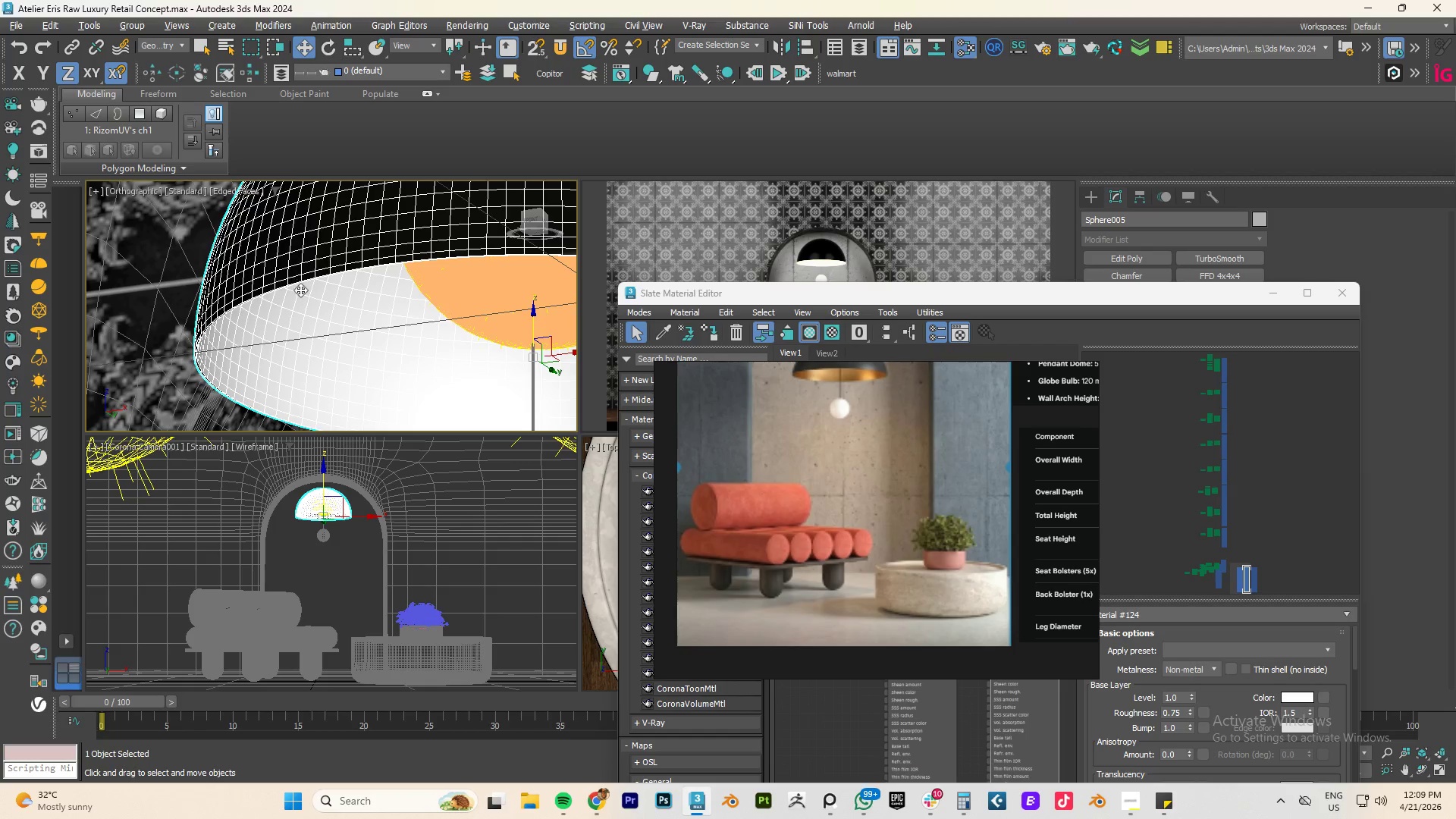 
left_click([137, 333])
 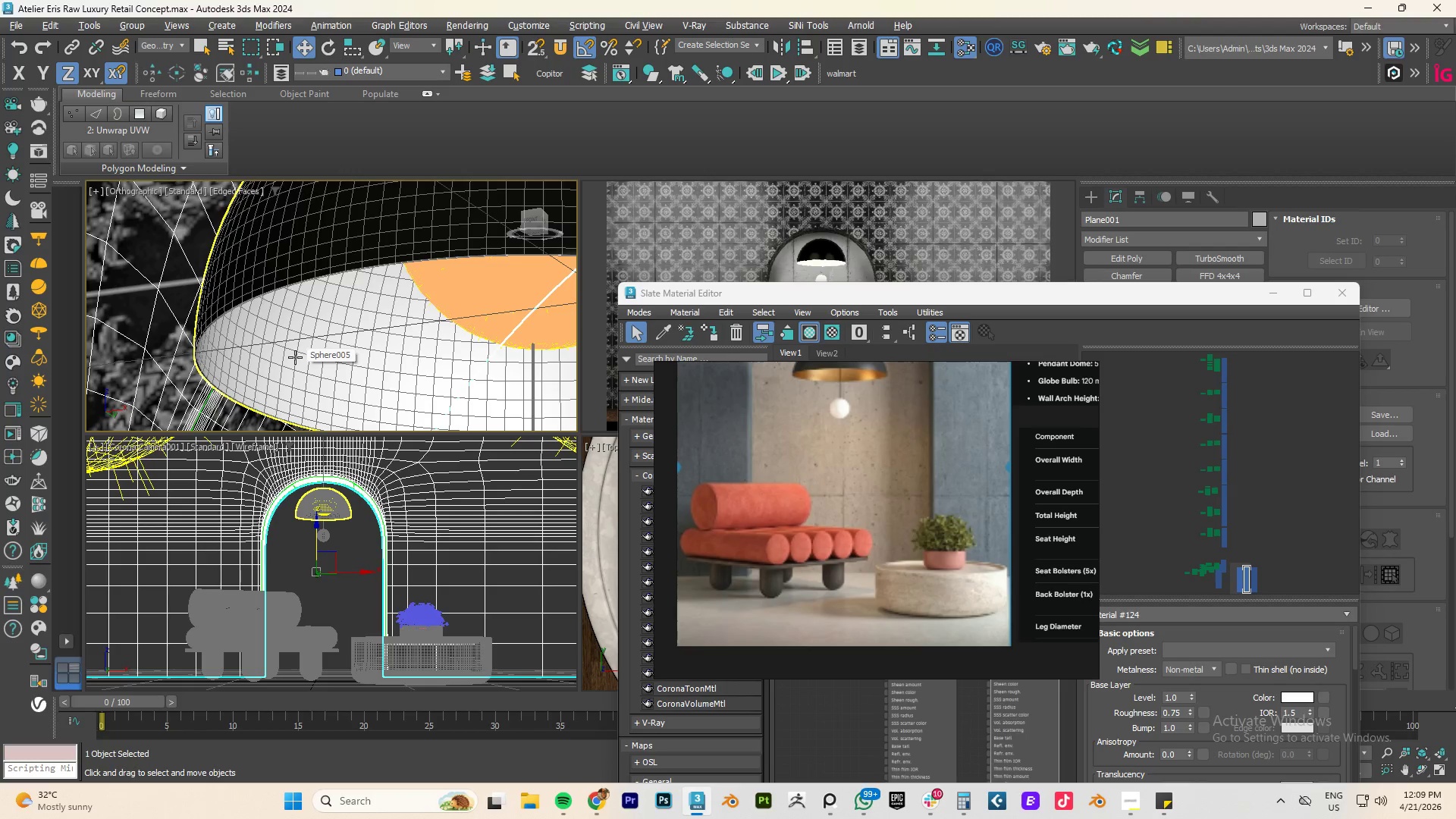 
key(5)
 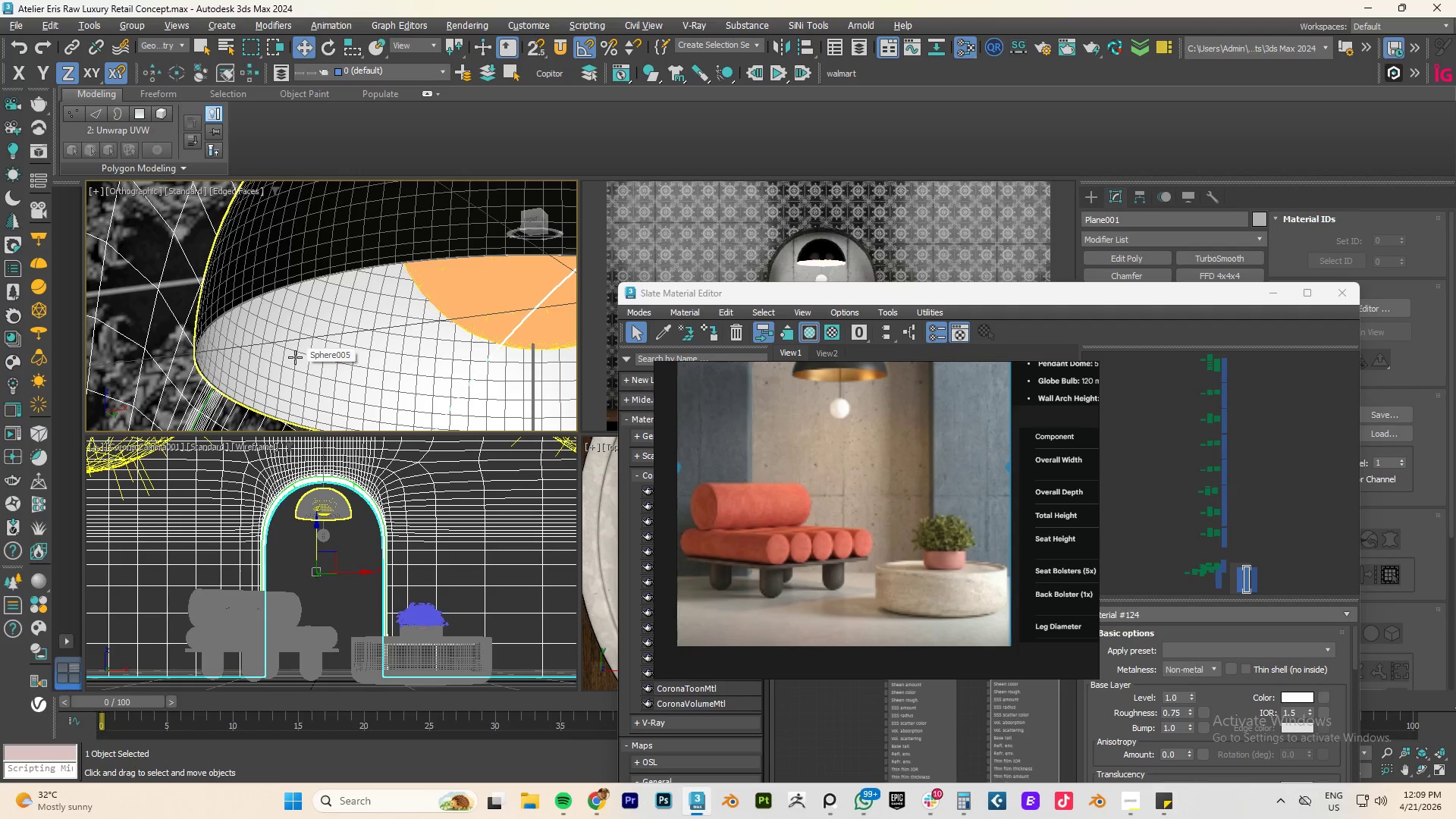 
left_click([295, 357])
 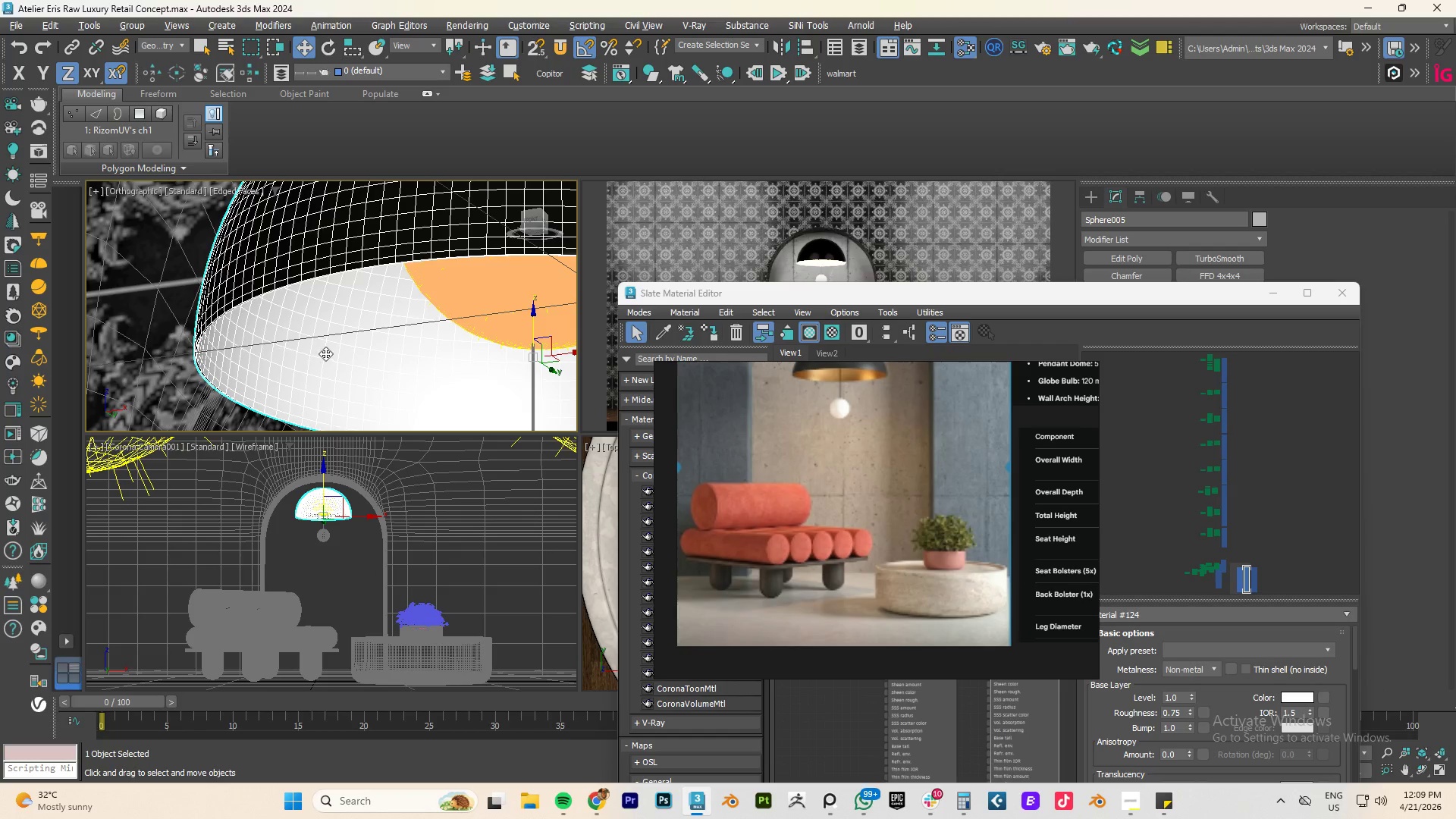 
key(5)
 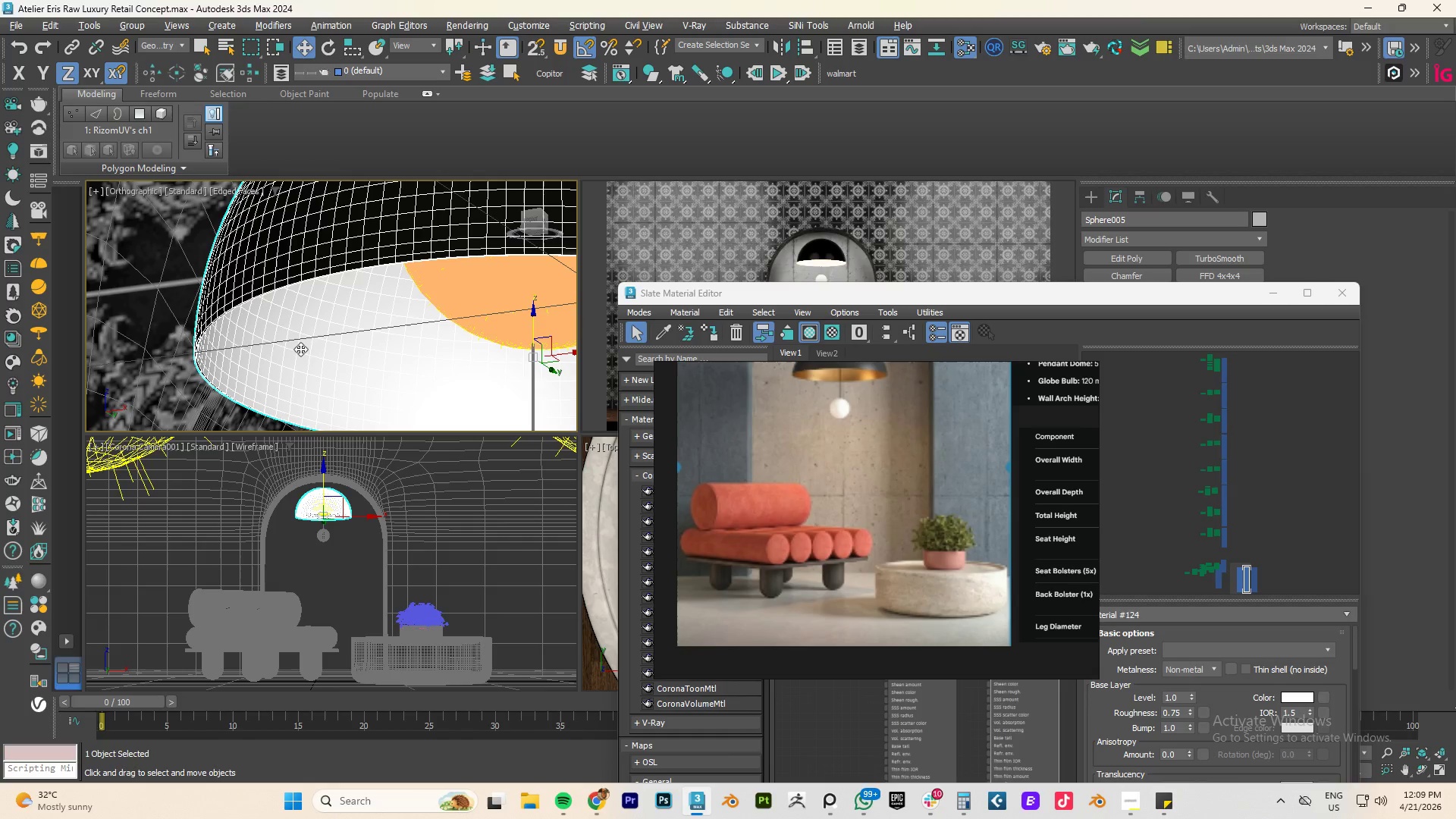 
left_click([300, 349])
 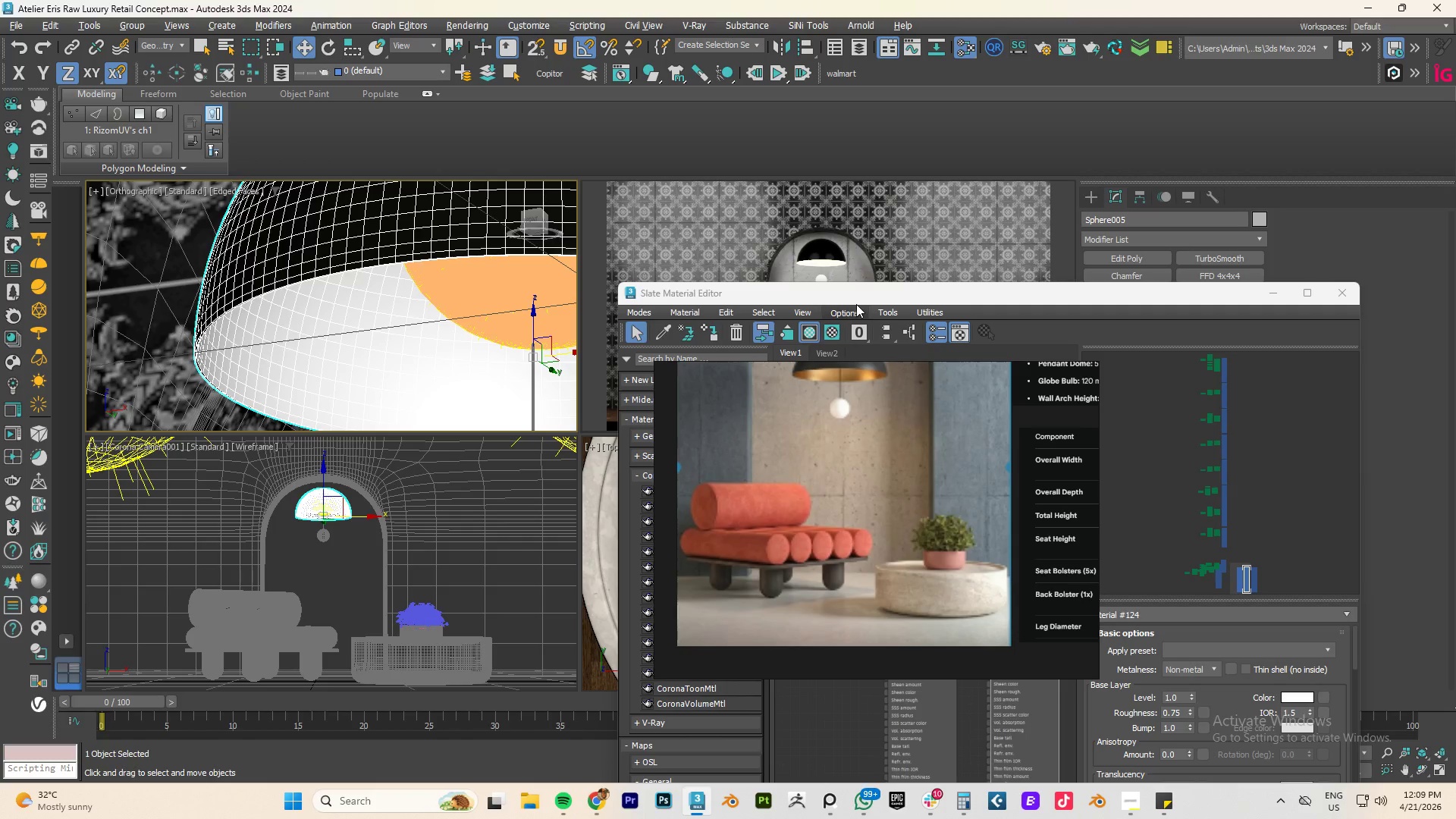 
key(5)
 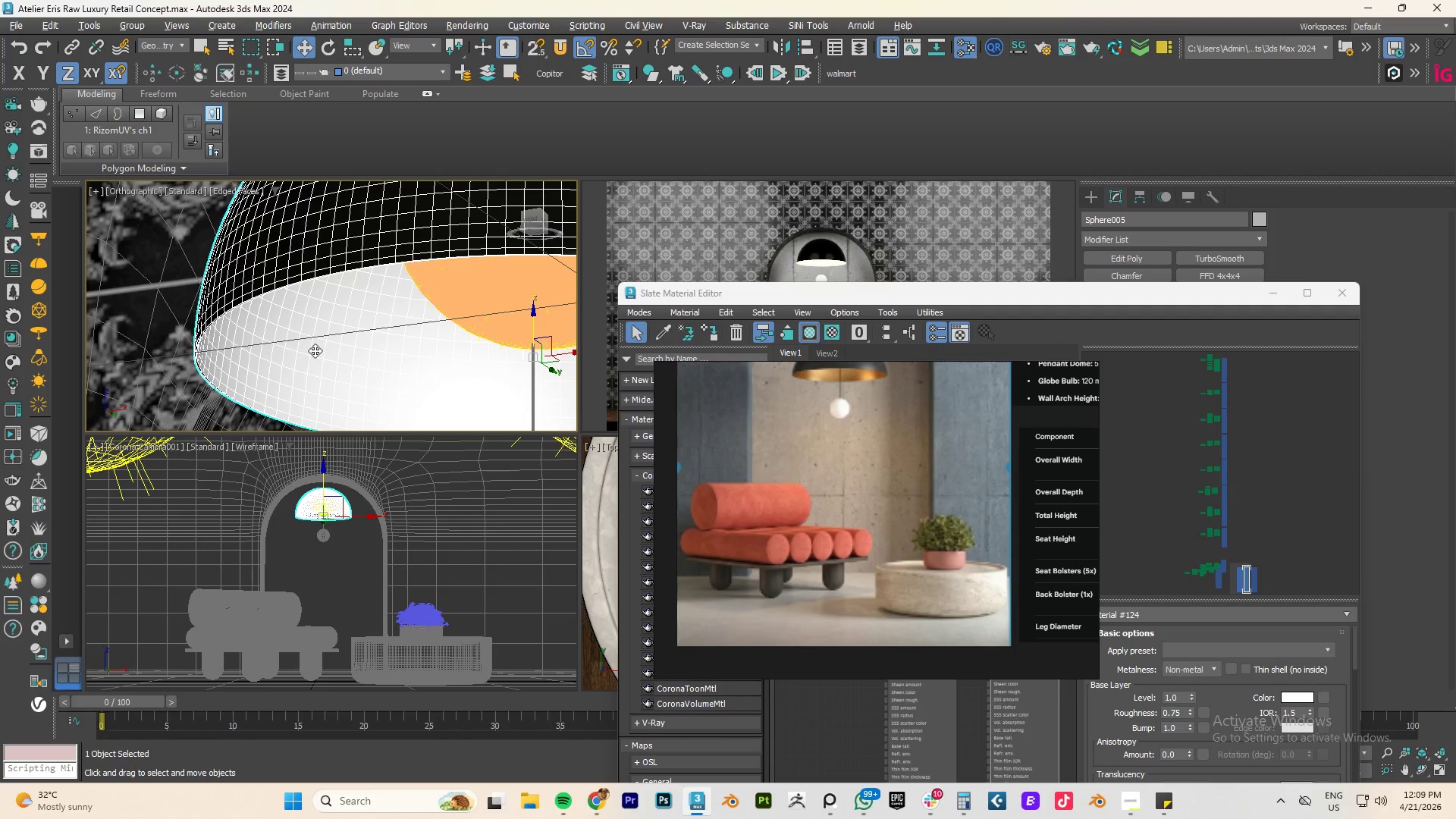 
left_click([315, 350])
 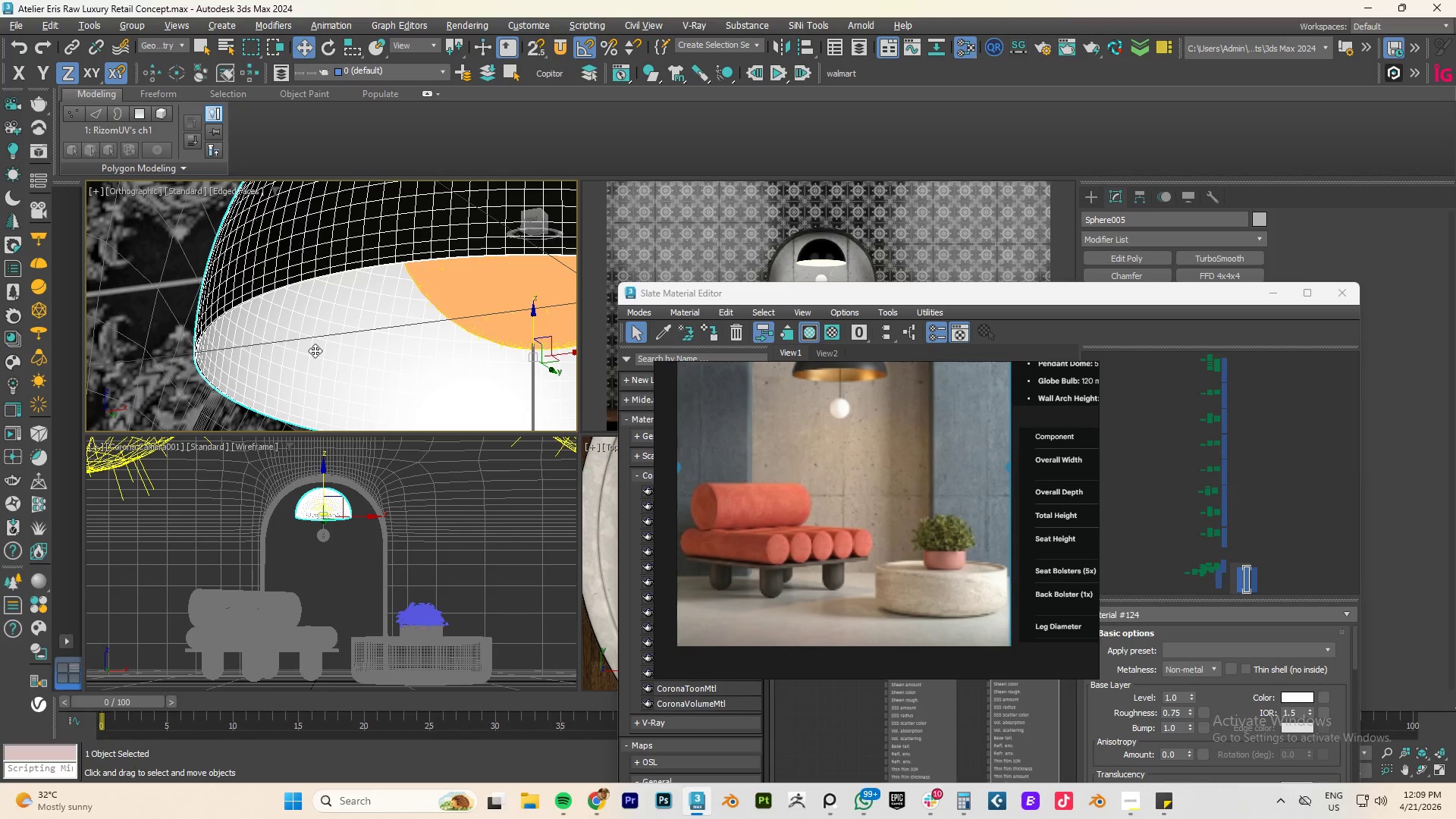 
key(5)
 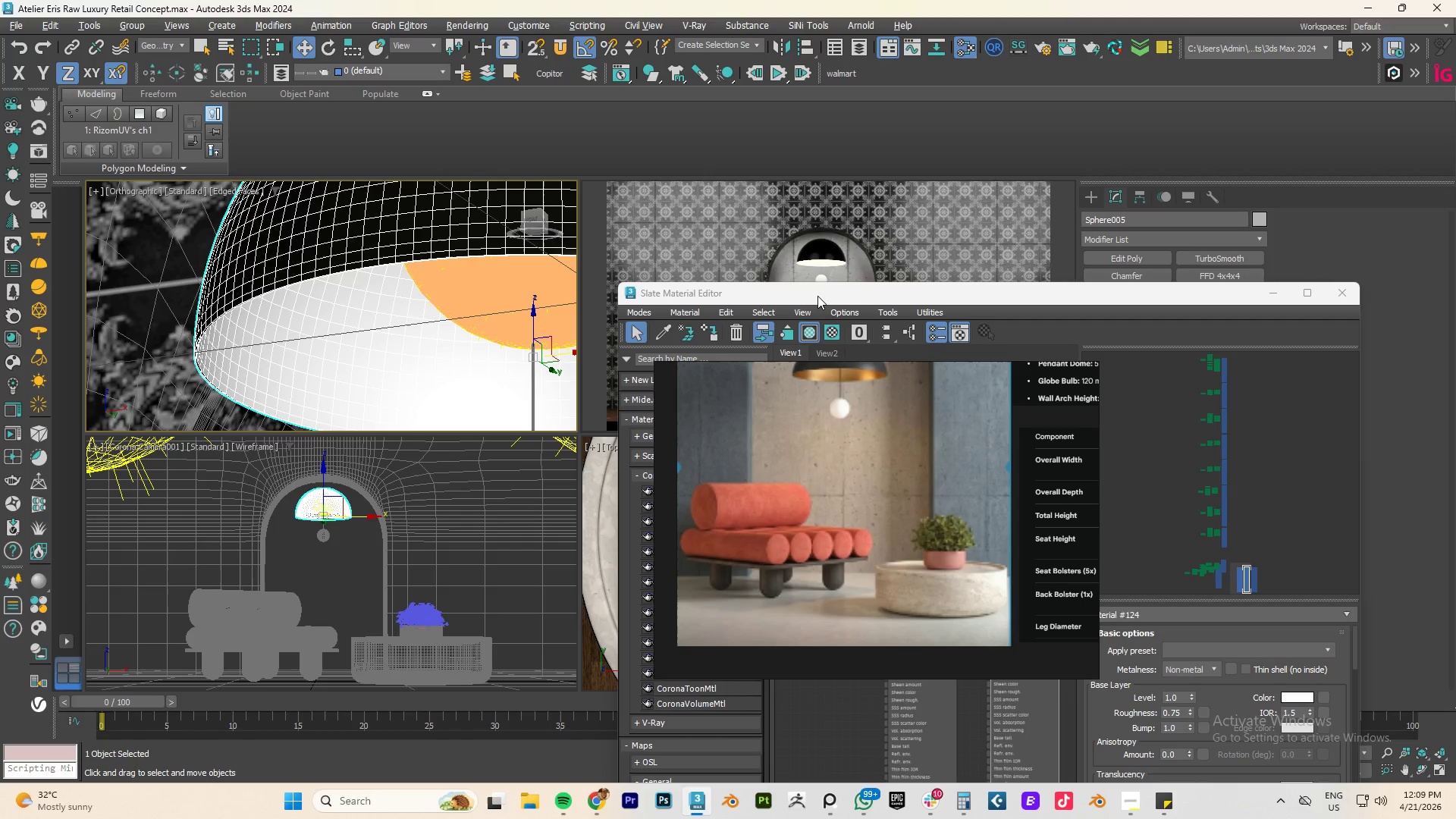 
left_click_drag(start_coordinate=[817, 296], to_coordinate=[382, 496])
 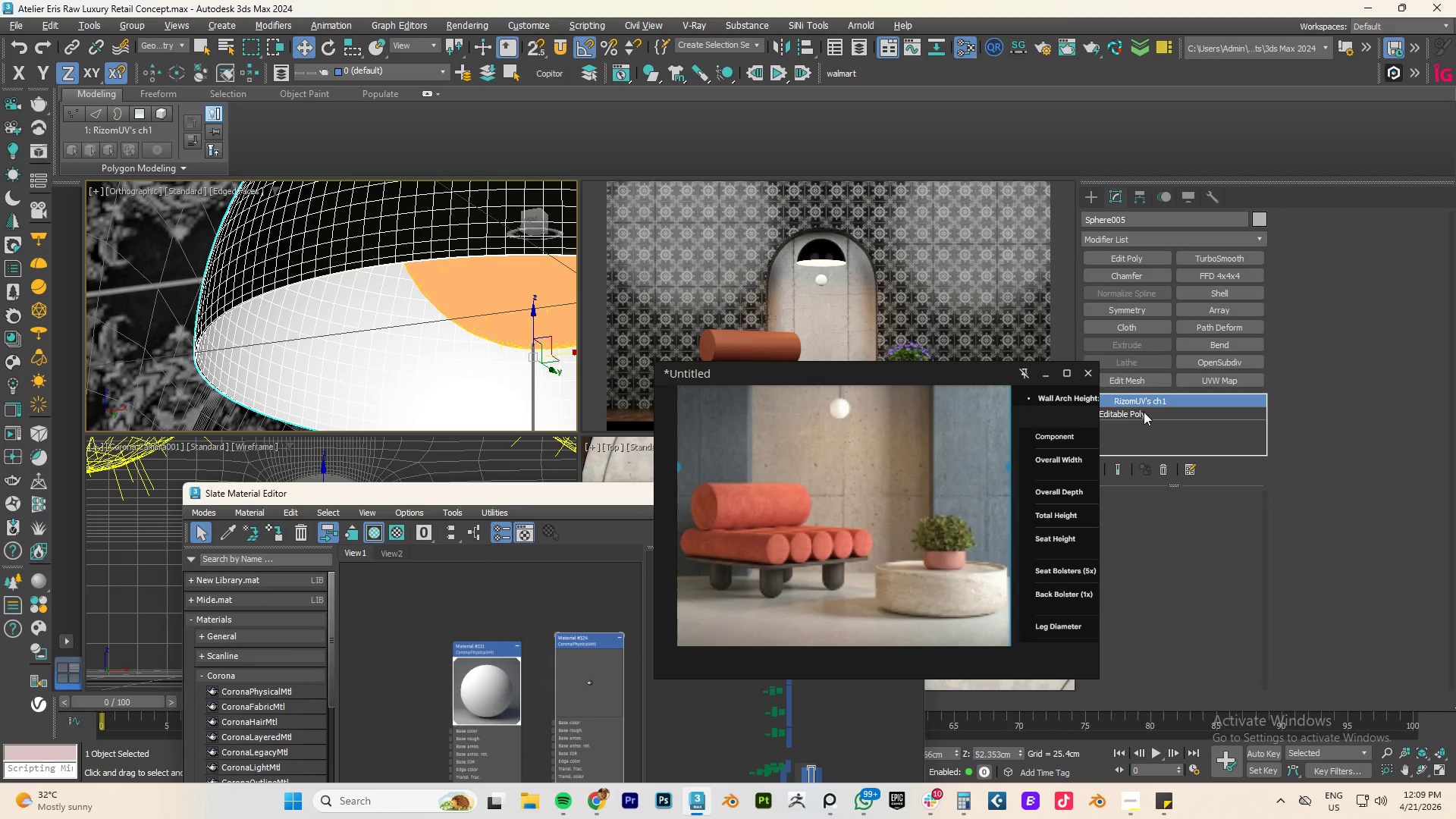 
left_click([1144, 413])
 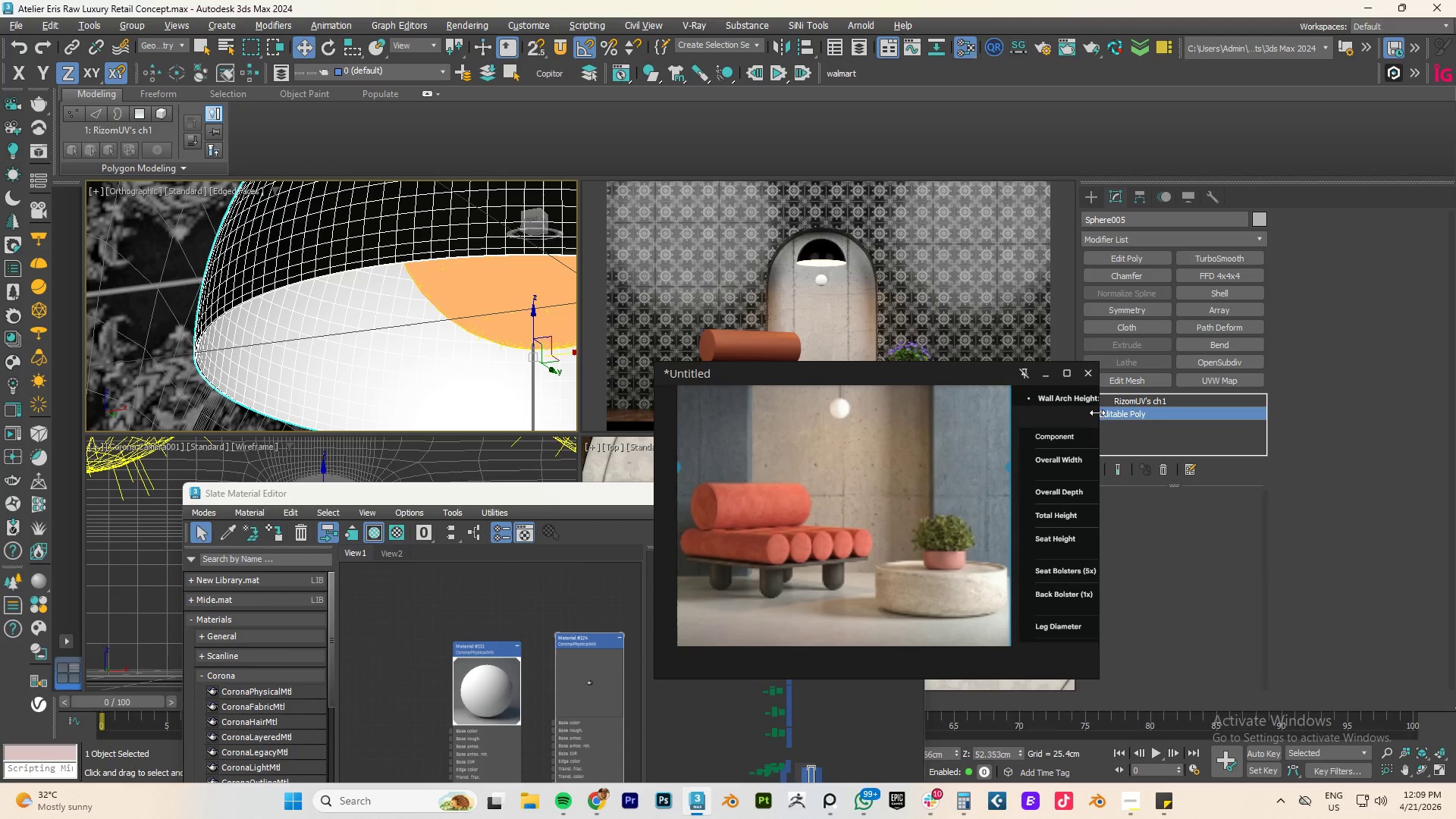 
key(5)
 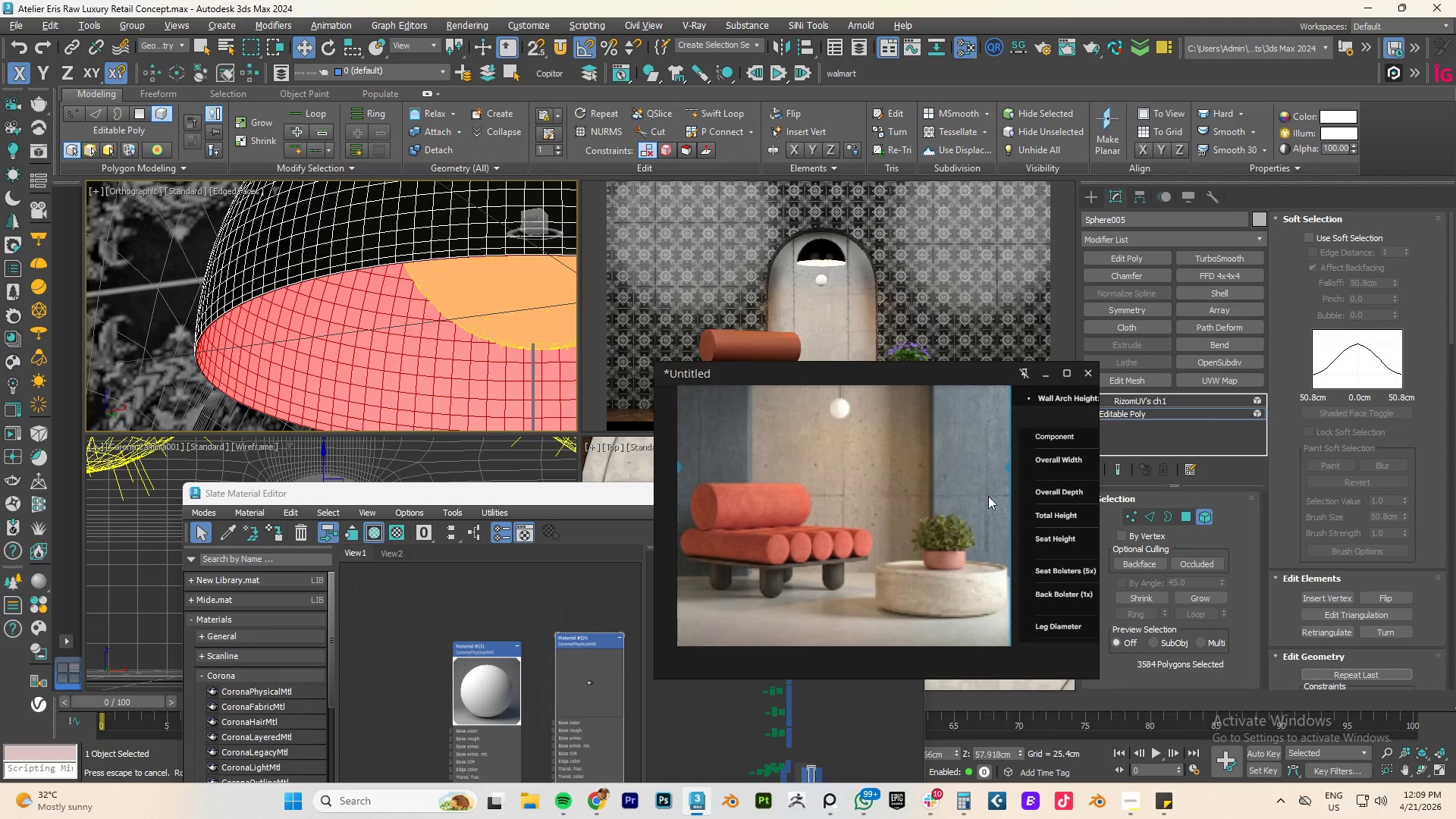 
right_click([580, 663])
 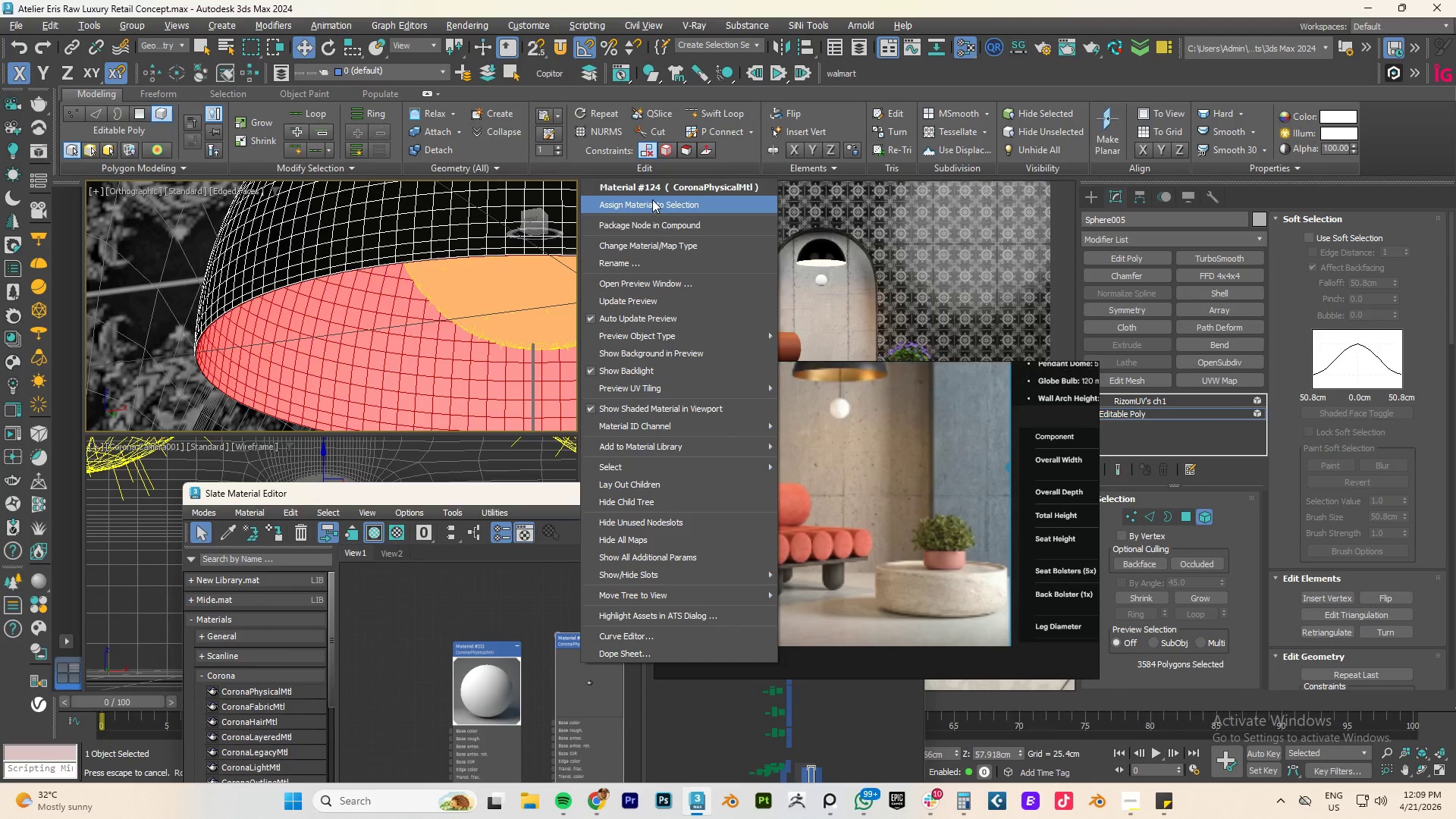 
left_click([652, 202])
 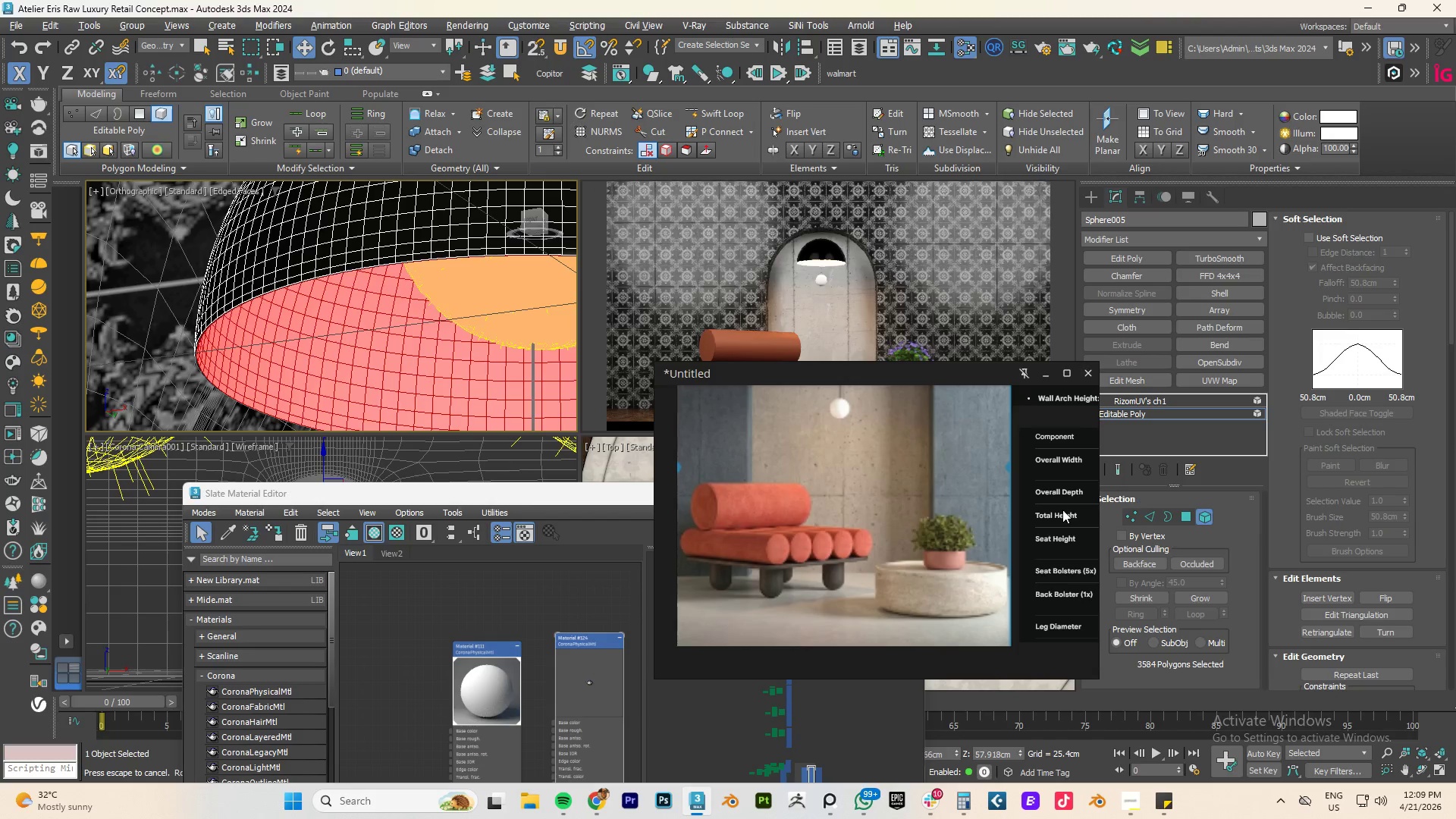 
mouse_move([1030, 396])
 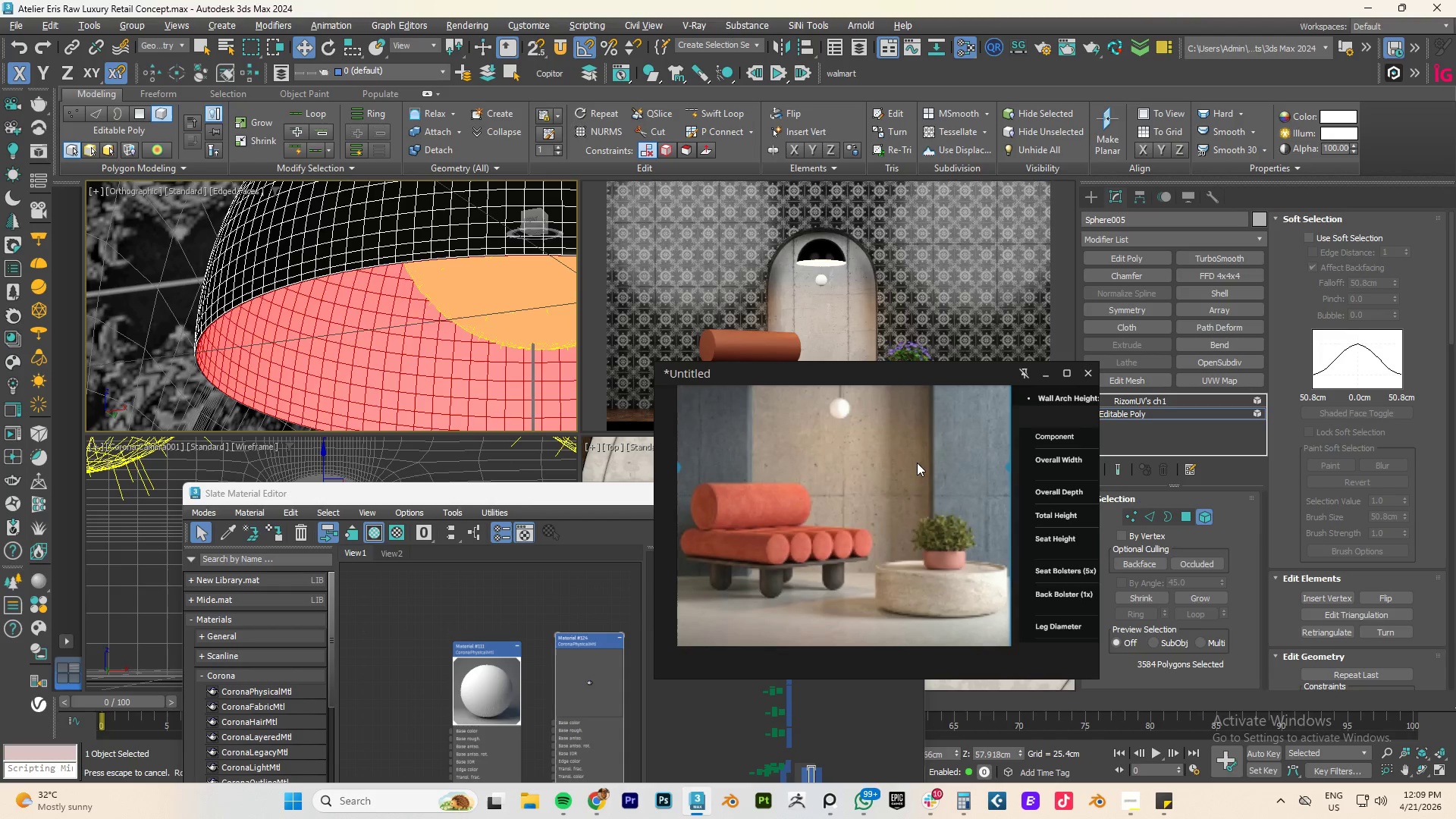 
scroll: coordinate [915, 463], scroll_direction: down, amount: 2.0
 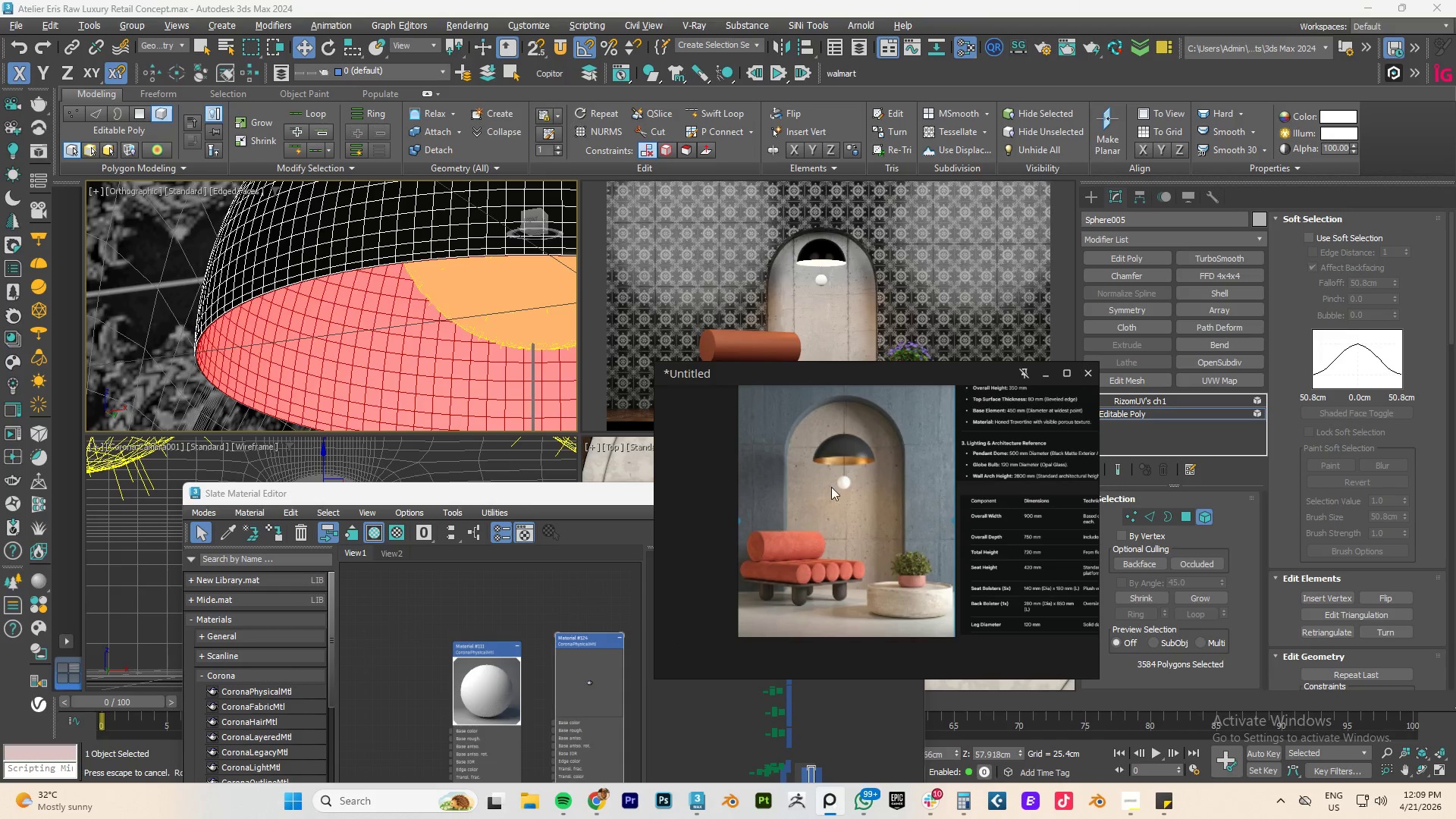 
scroll: coordinate [868, 460], scroll_direction: up, amount: 5.0
 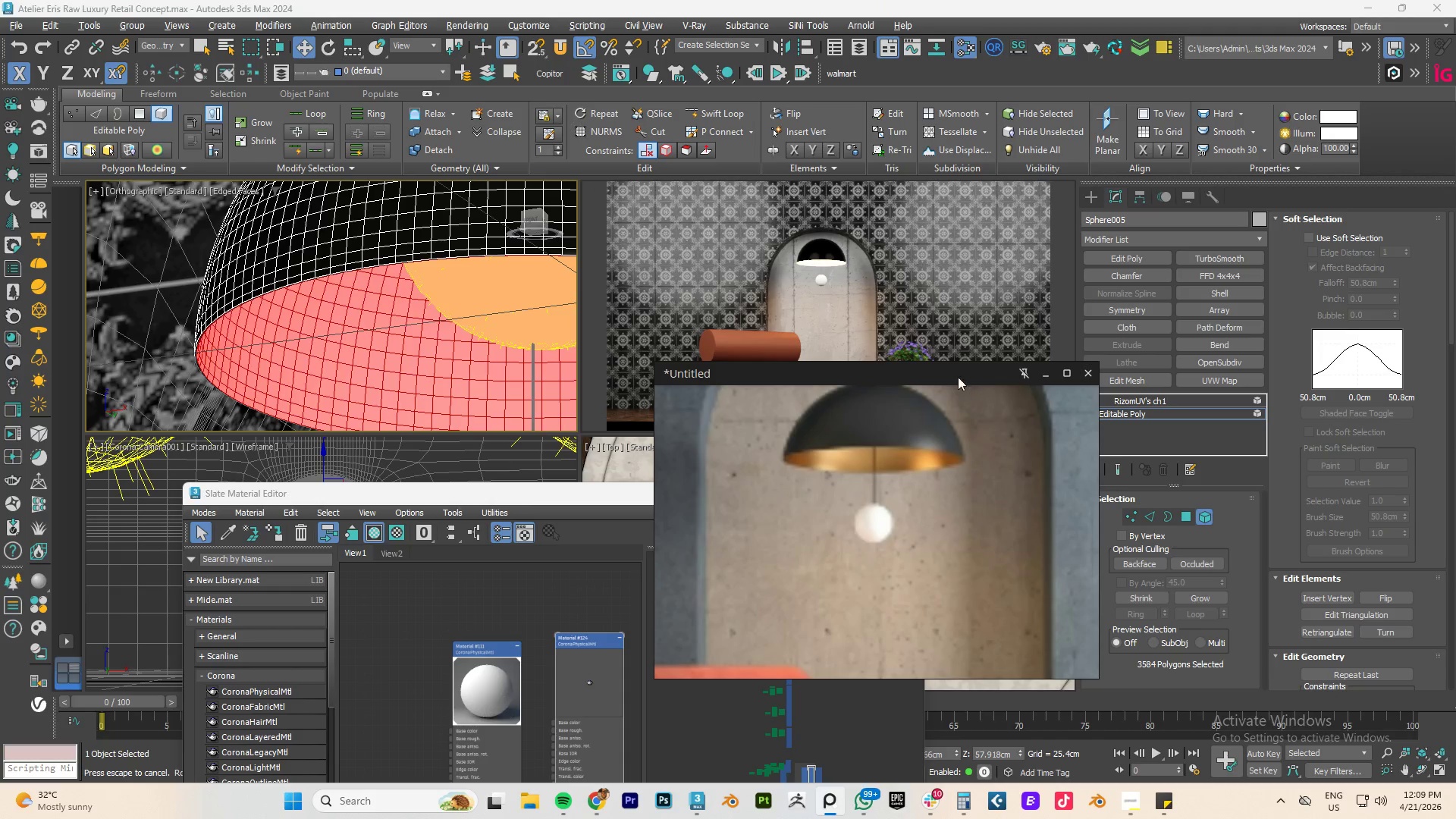 
left_click_drag(start_coordinate=[951, 369], to_coordinate=[379, 174])
 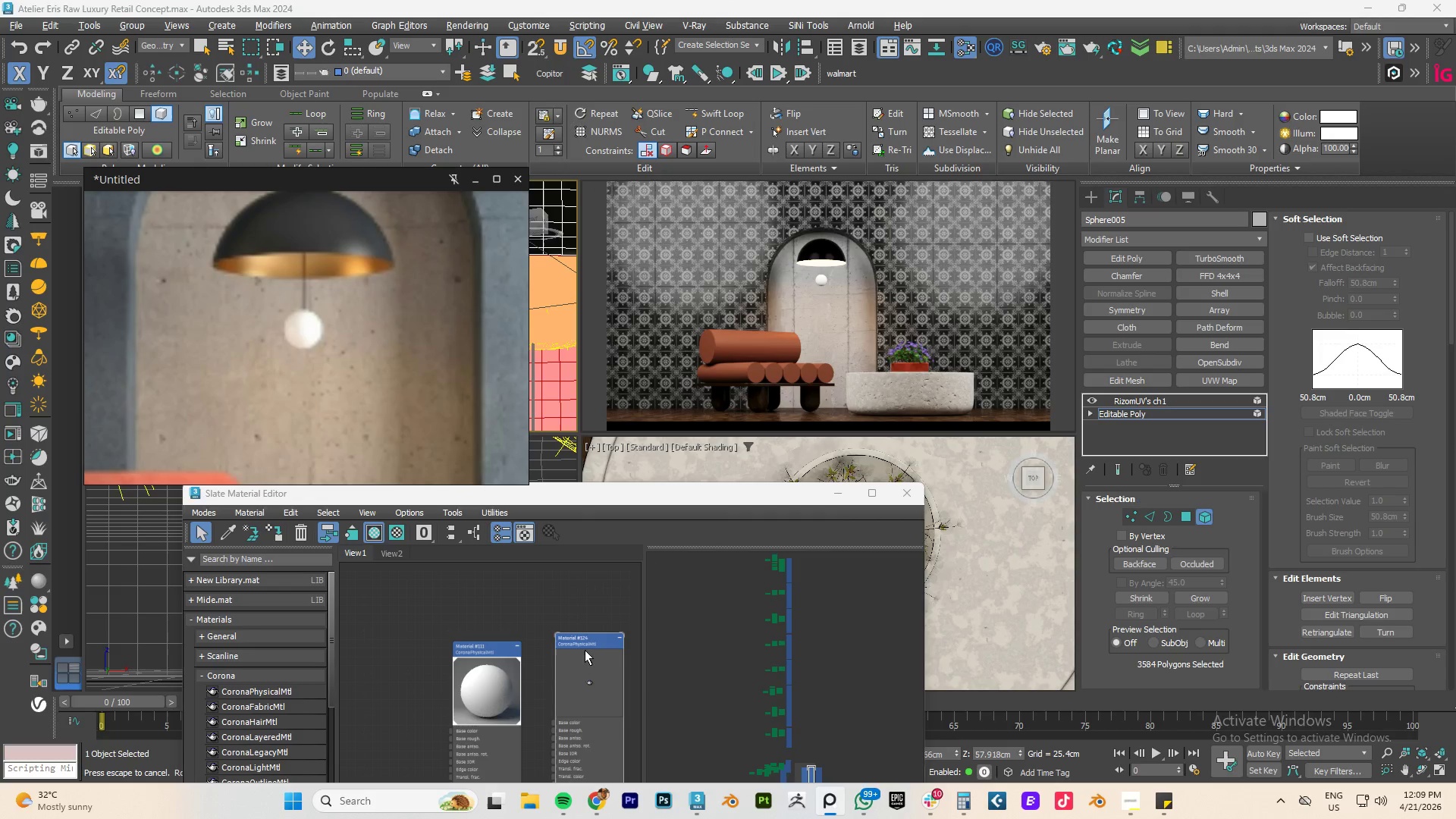 
double_click([583, 657])
 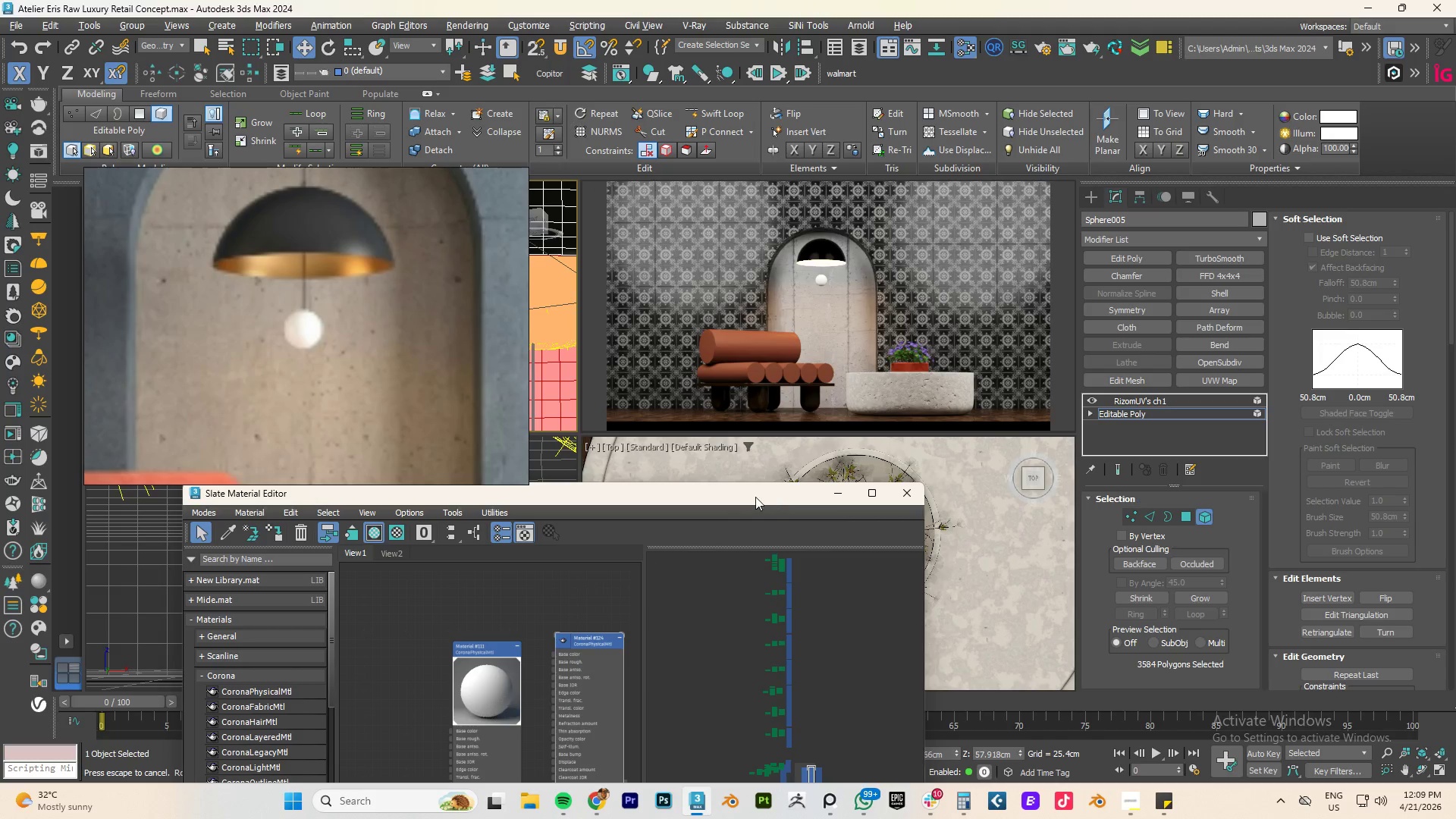 
left_click_drag(start_coordinate=[755, 497], to_coordinate=[1018, 221])
 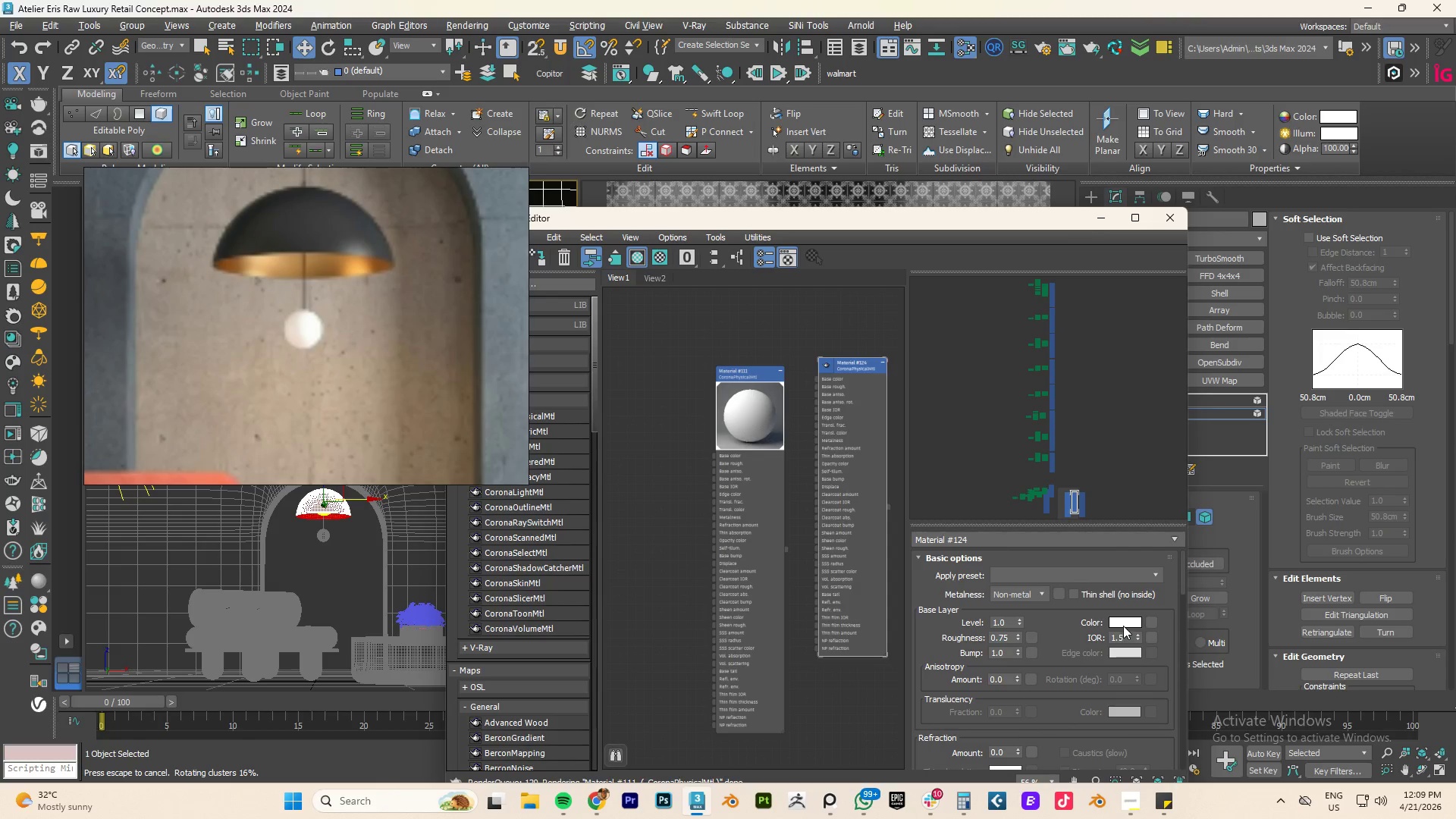 
left_click([1123, 625])
 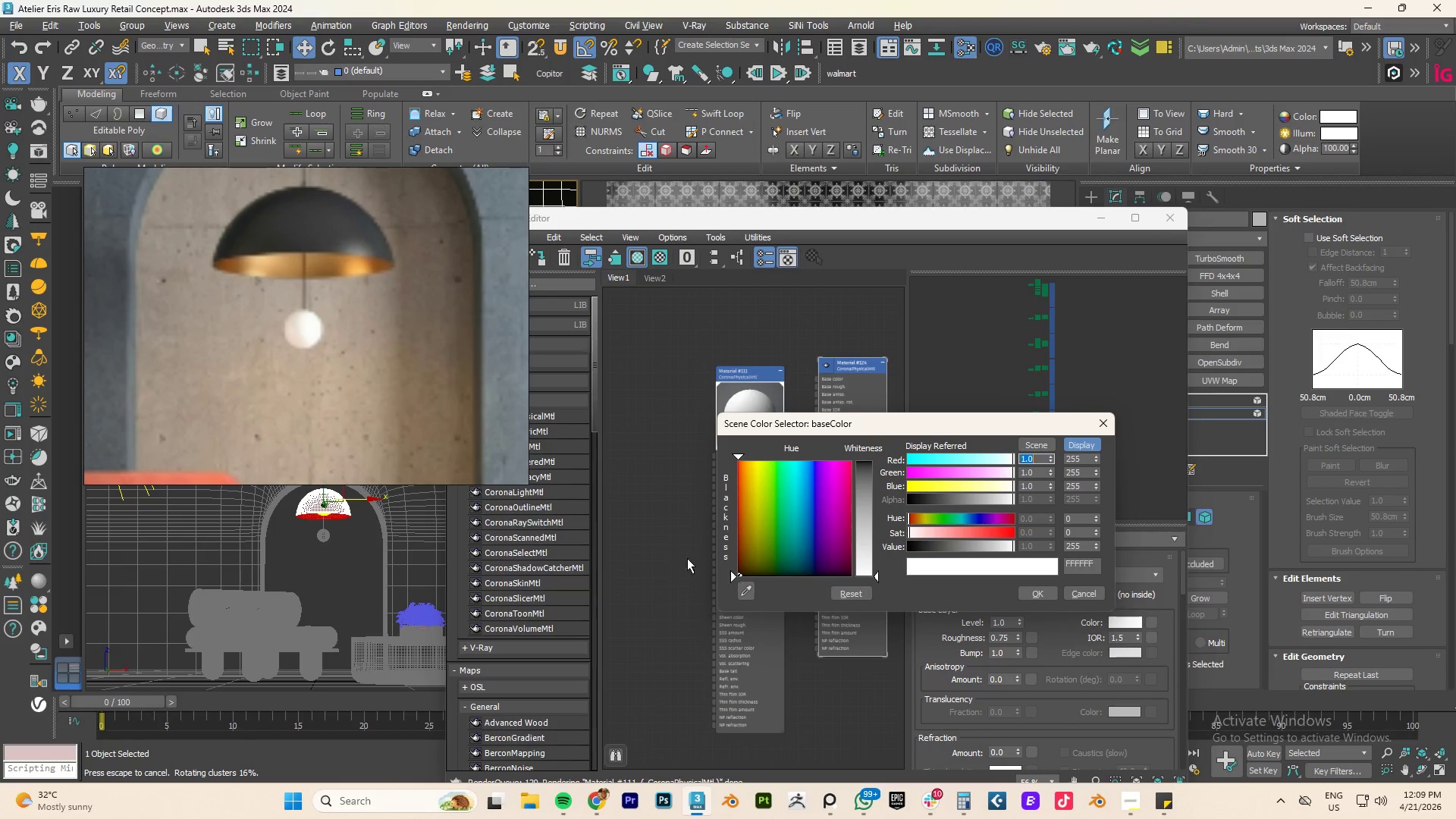 
left_click([744, 593])
 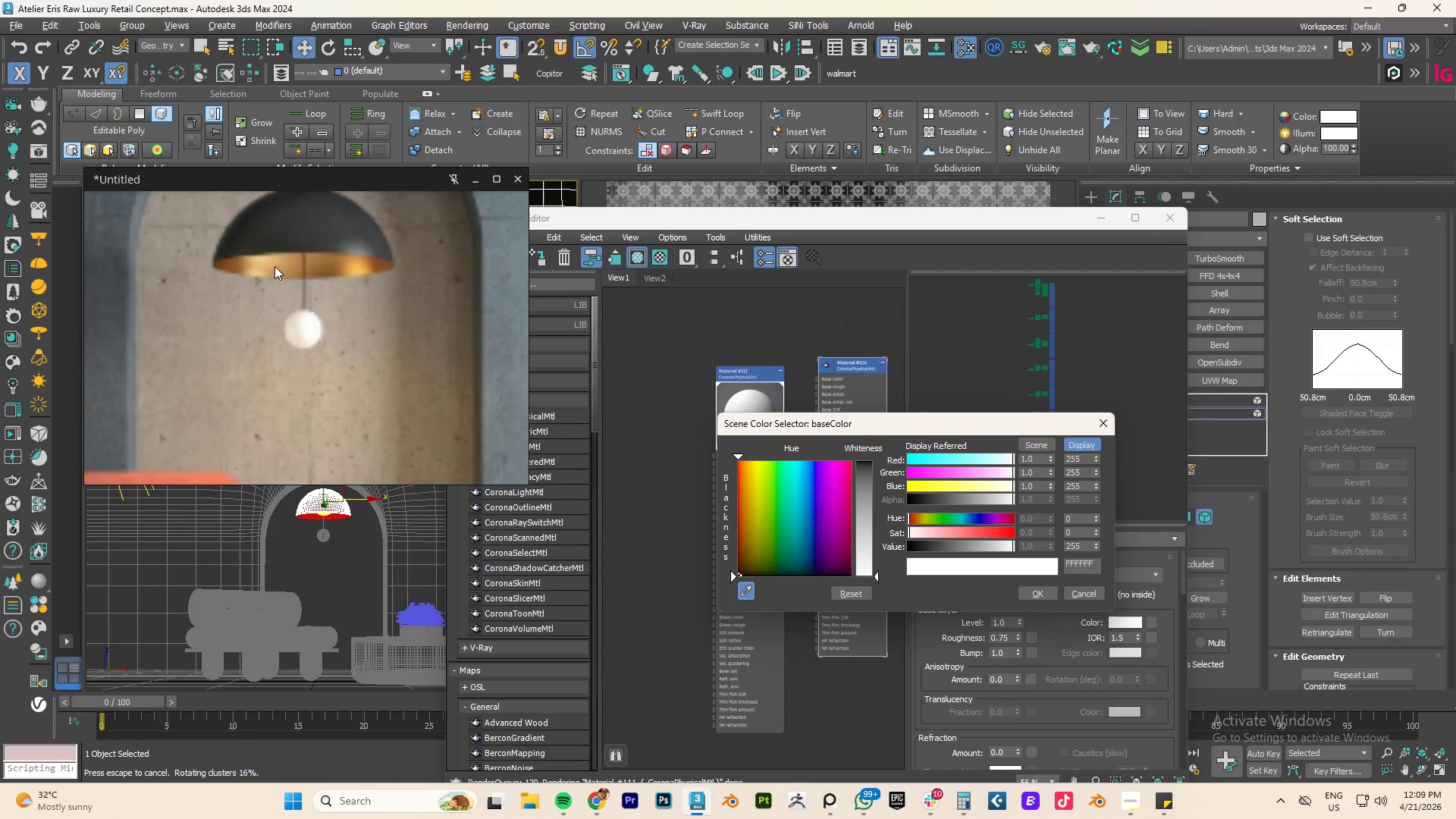 
left_click([273, 268])
 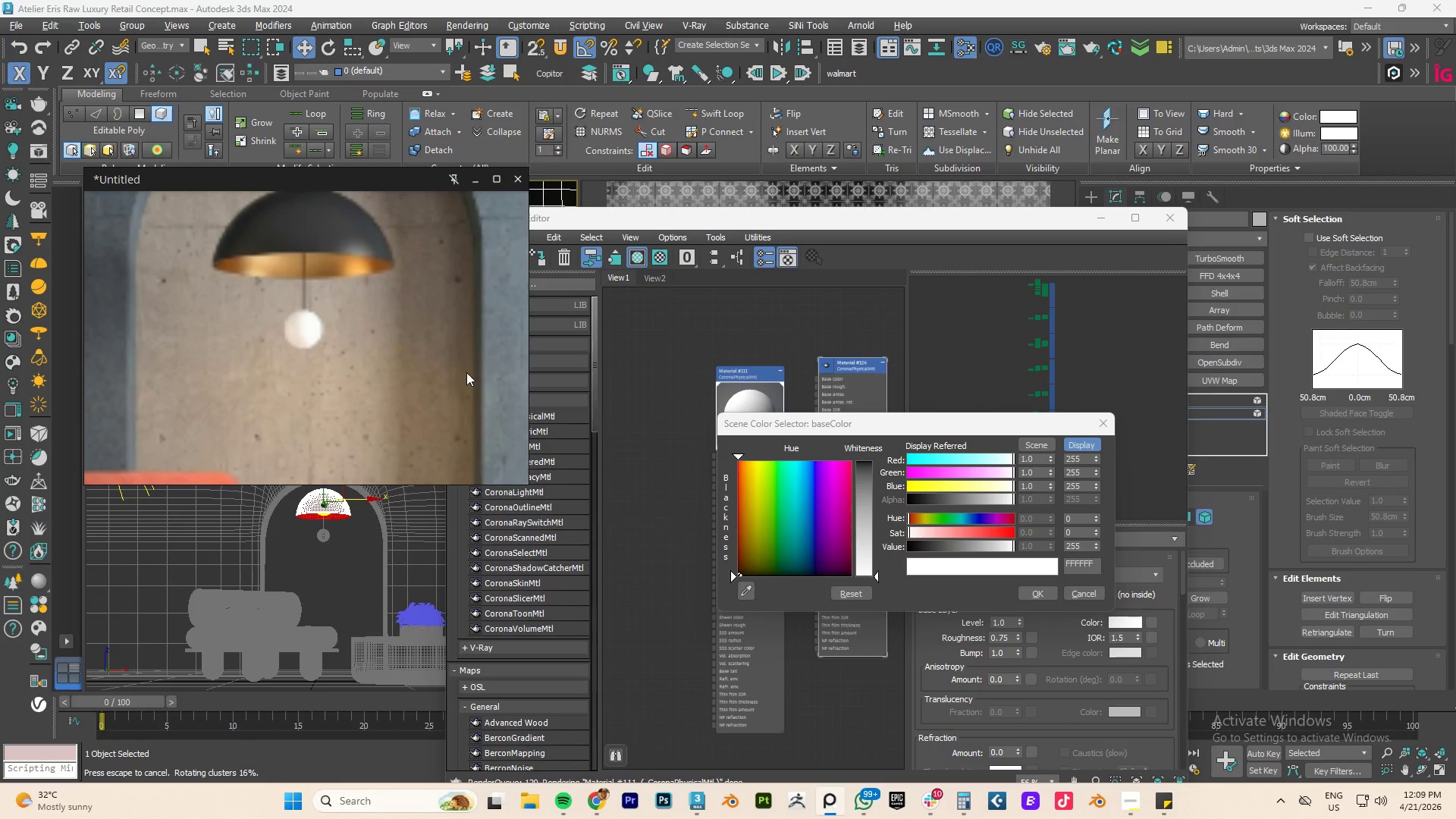 
left_click([744, 588])
 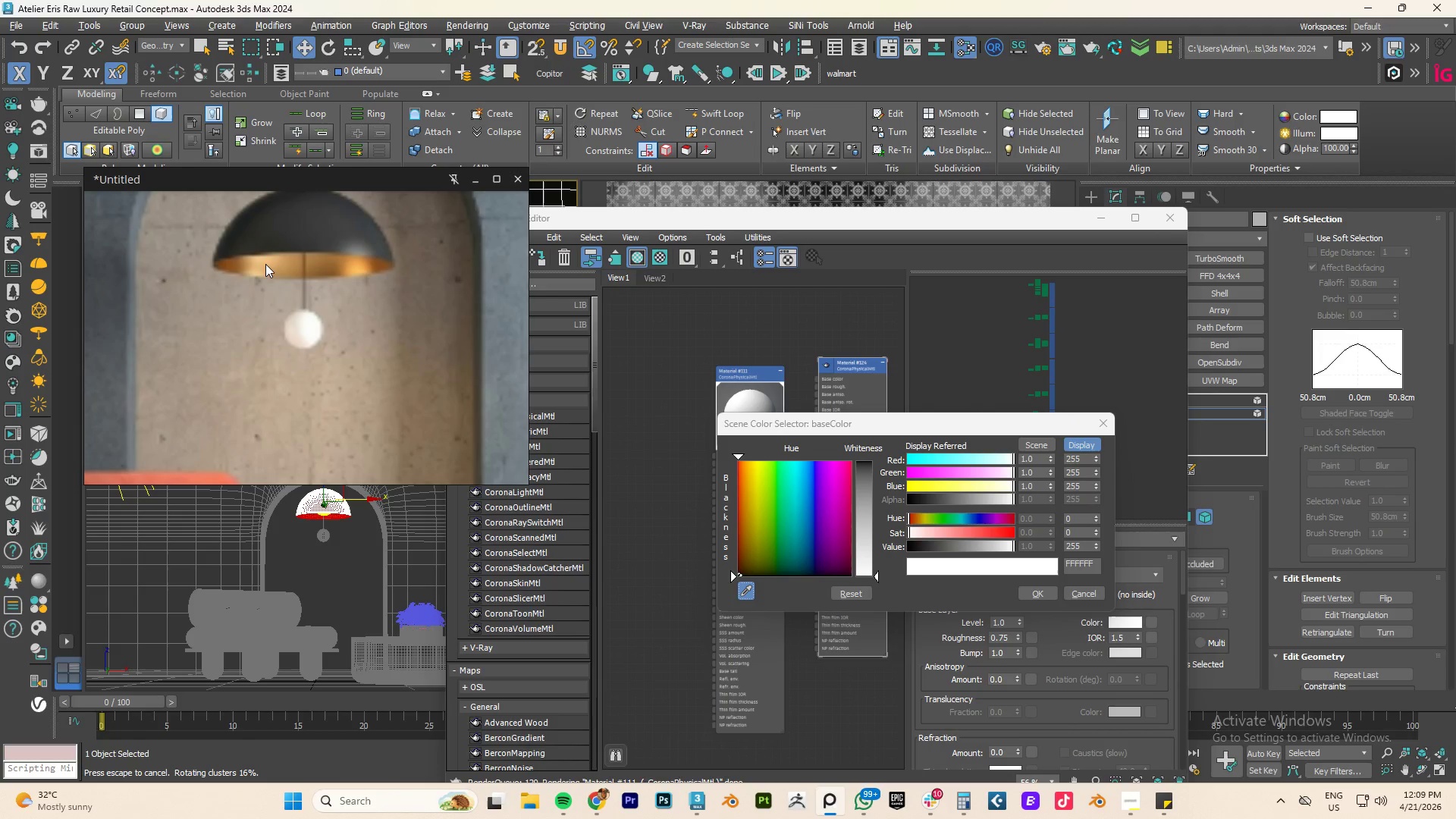 
left_click([265, 264])
 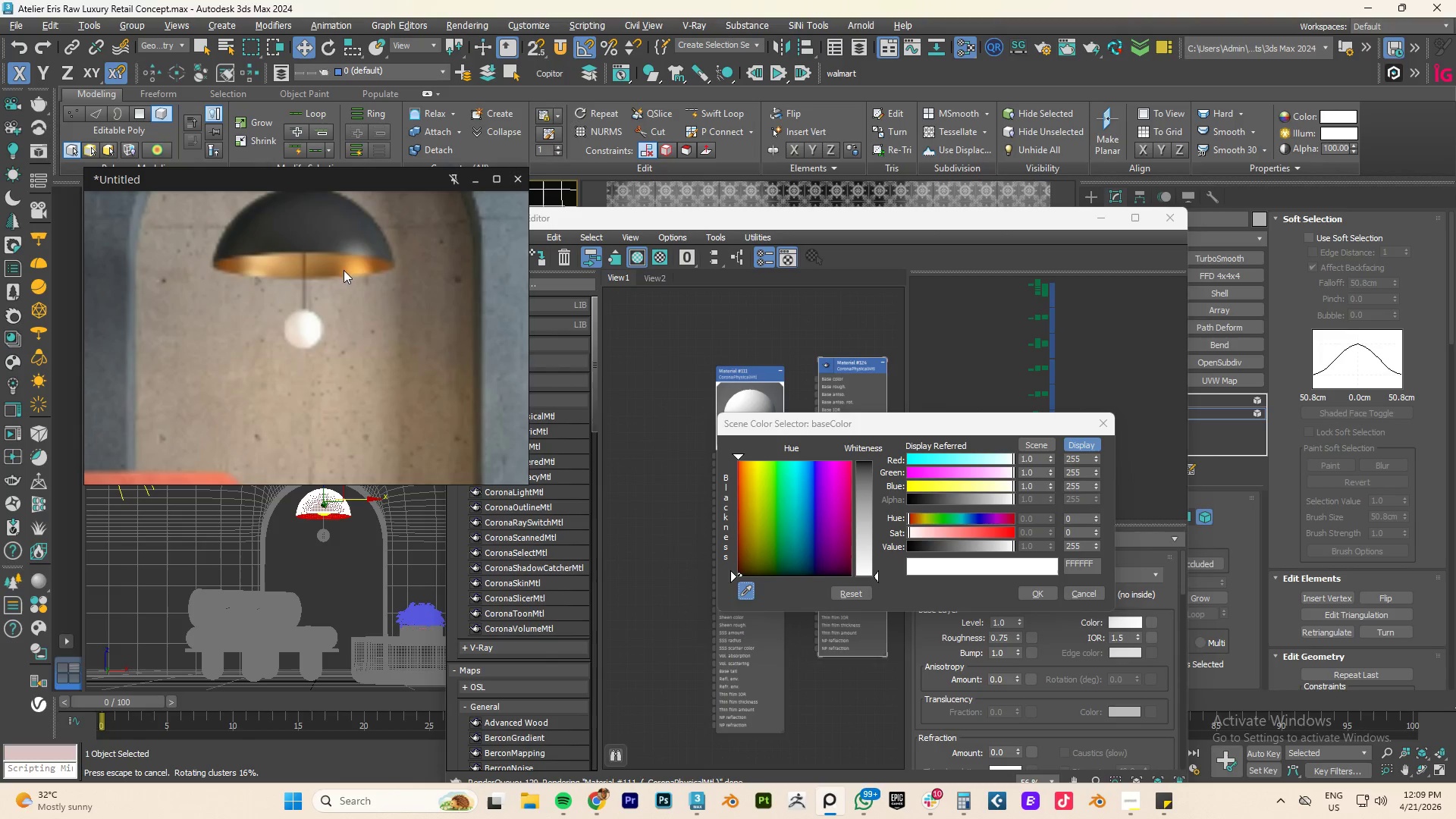 
double_click([354, 276])
 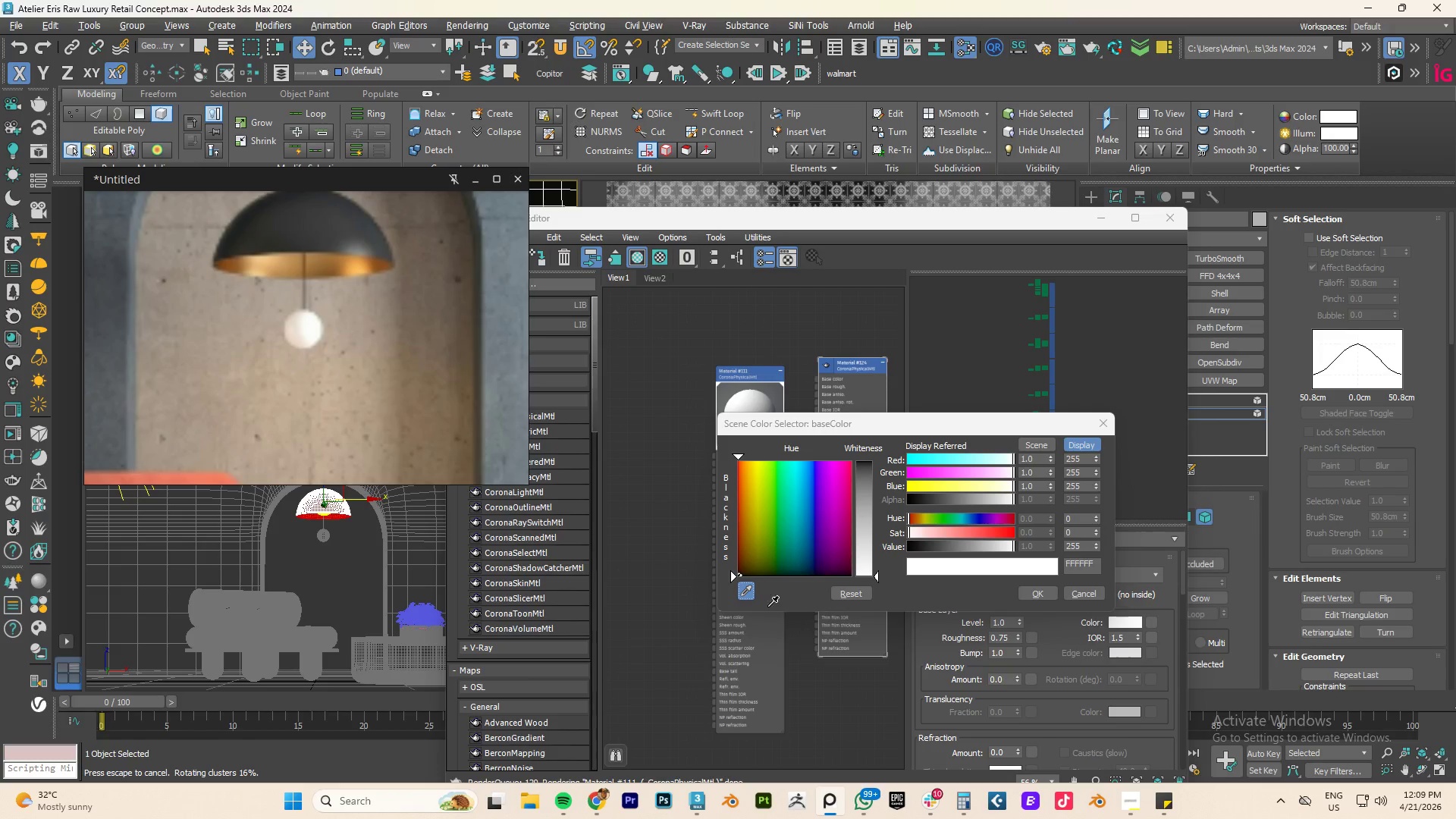 
left_click([740, 596])
 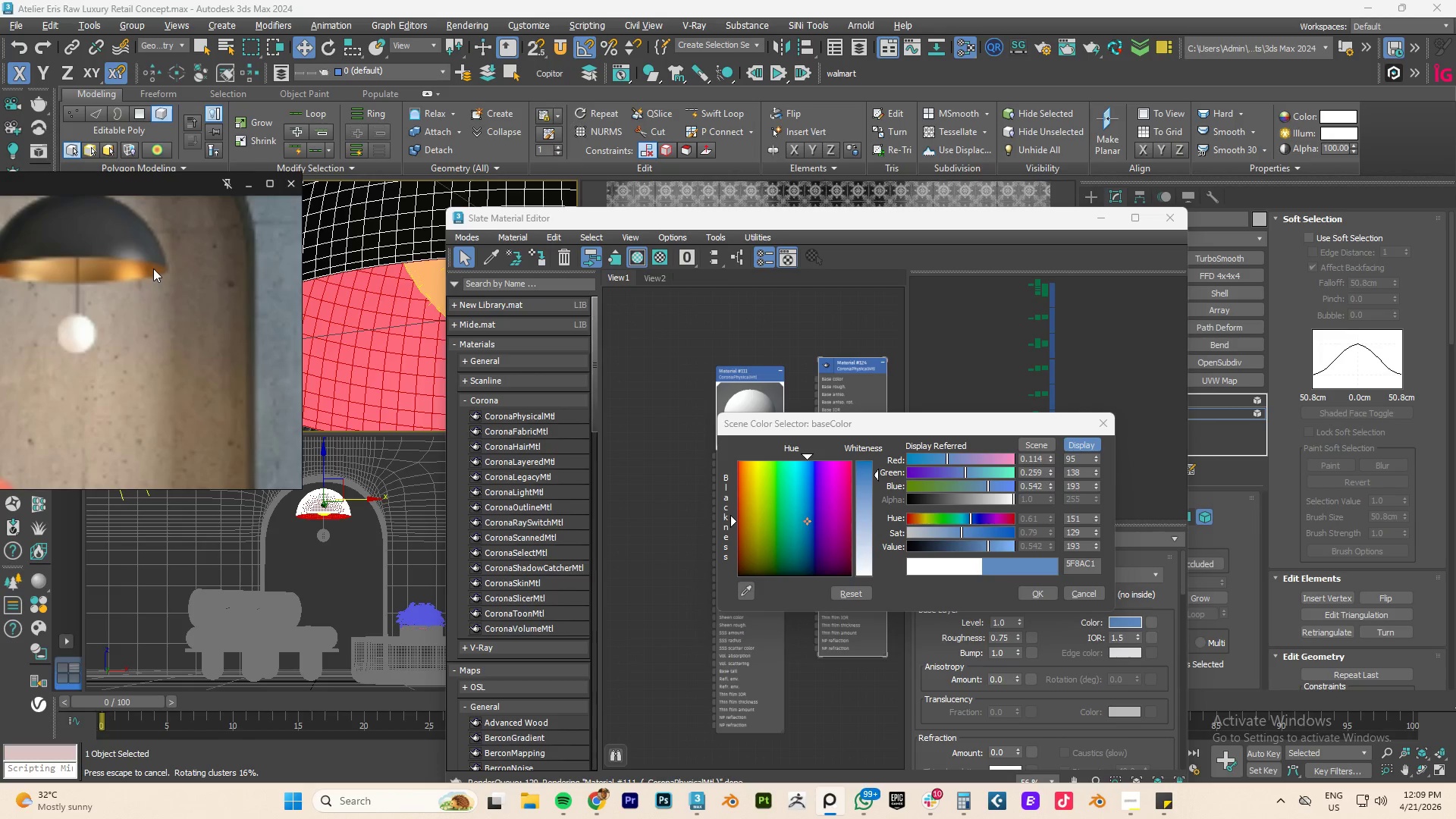 
left_click_drag(start_coordinate=[683, 223], to_coordinate=[623, 340])
 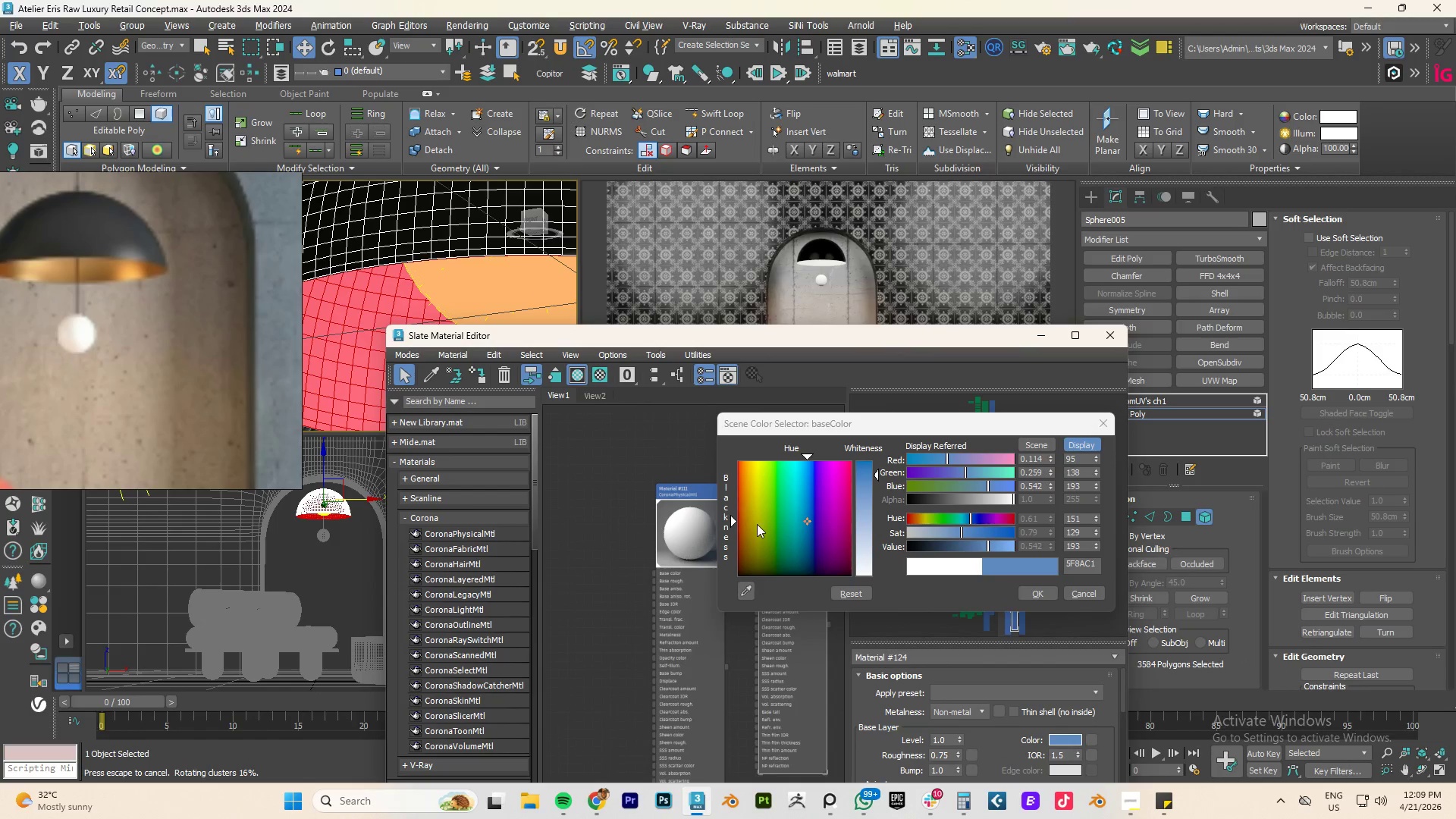 
left_click_drag(start_coordinate=[758, 525], to_coordinate=[758, 530])
 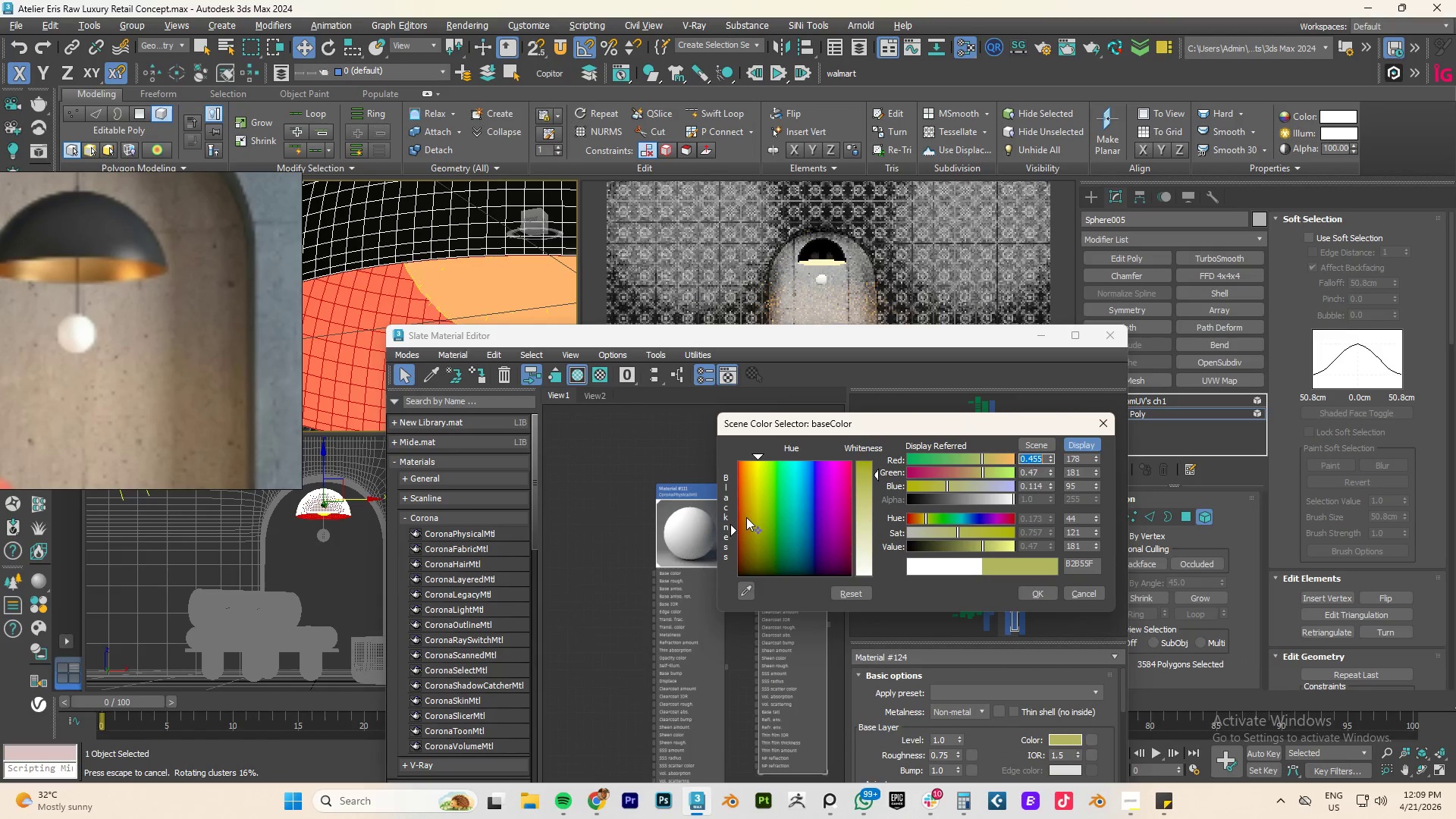 
left_click_drag(start_coordinate=[746, 517], to_coordinate=[745, 510])
 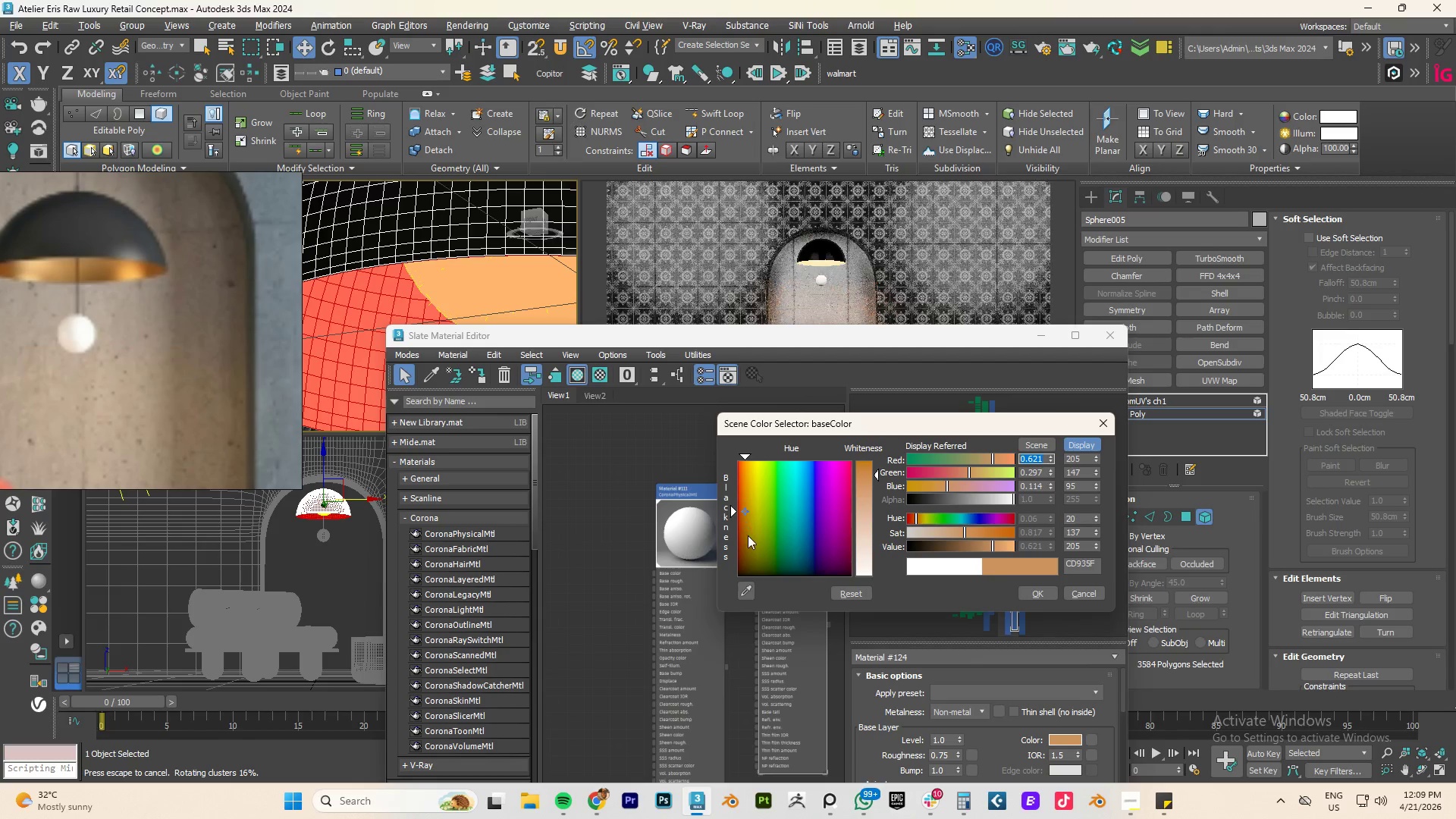 
left_click_drag(start_coordinate=[747, 538], to_coordinate=[738, 557])
 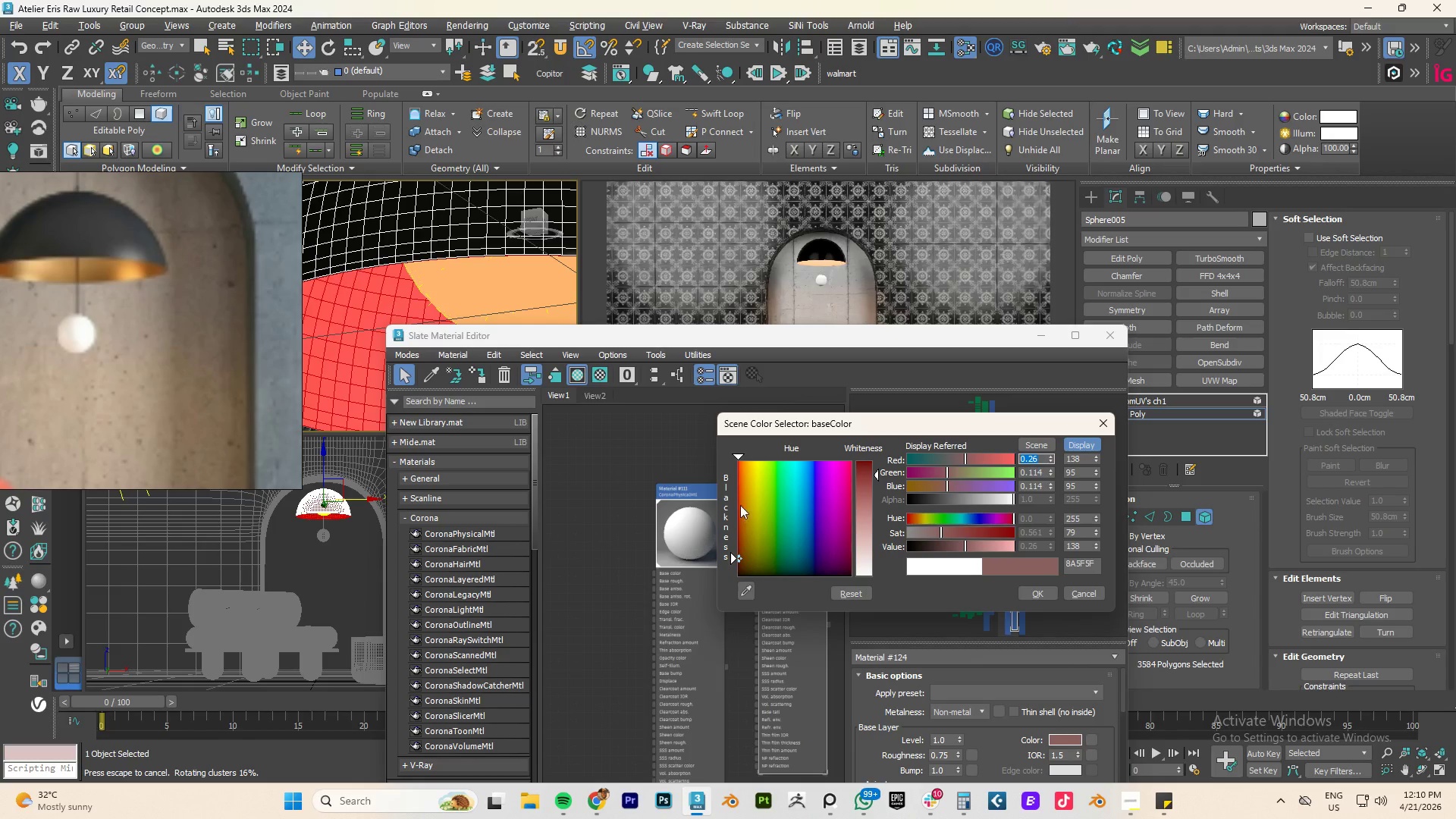 
left_click_drag(start_coordinate=[740, 504], to_coordinate=[738, 493])
 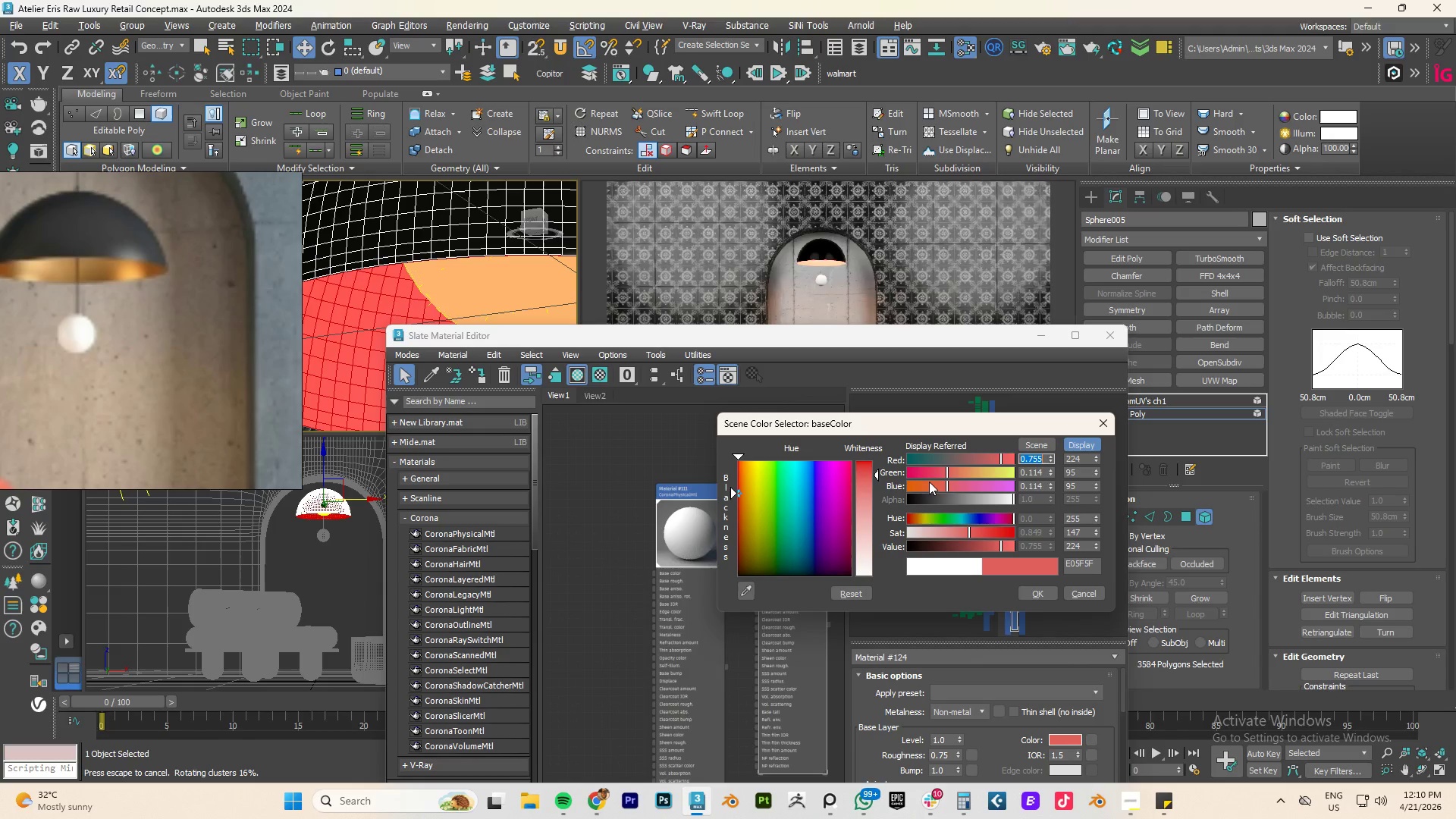 
left_click_drag(start_coordinate=[933, 488], to_coordinate=[918, 490])
 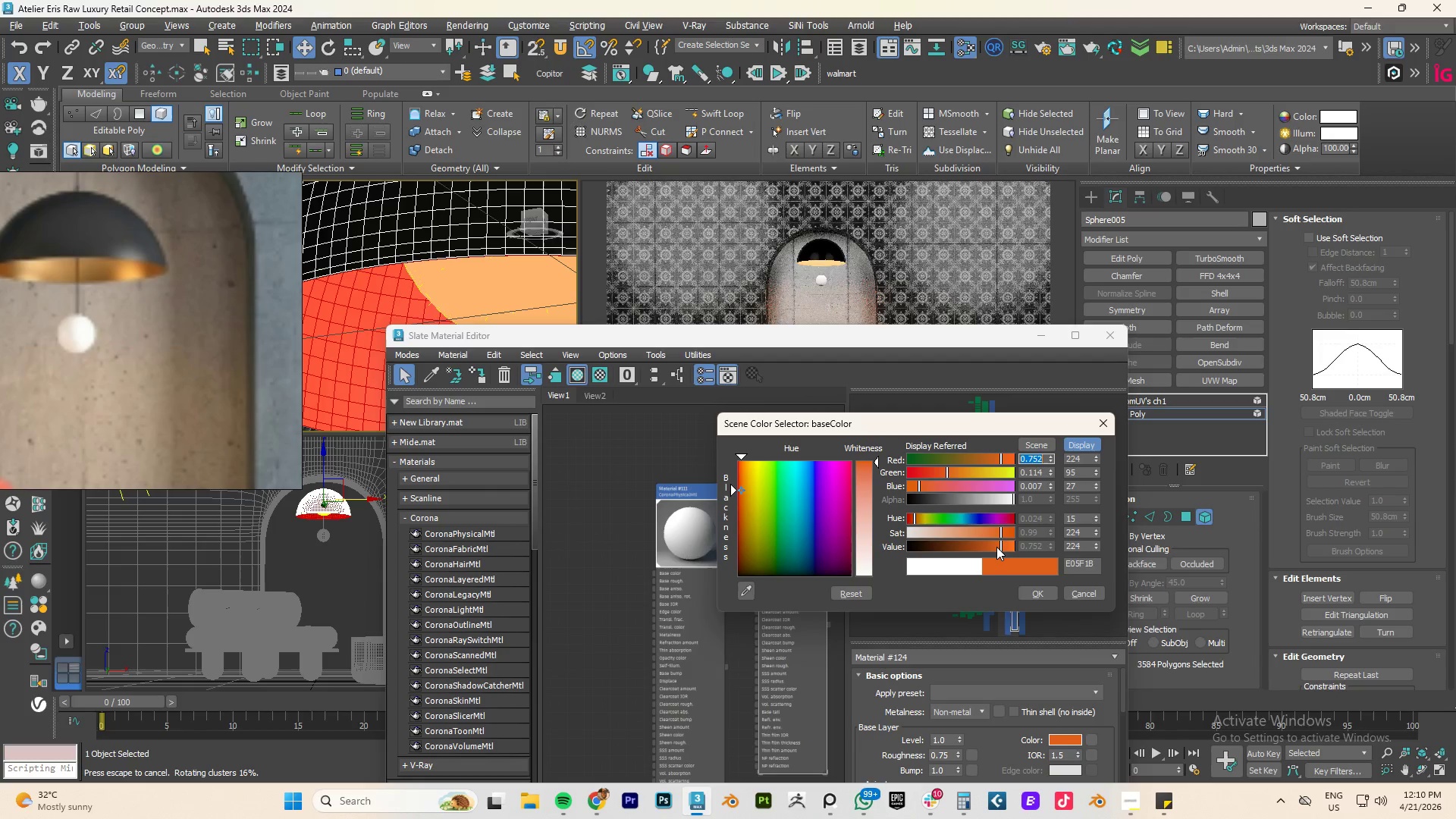 
left_click_drag(start_coordinate=[996, 547], to_coordinate=[1012, 546])
 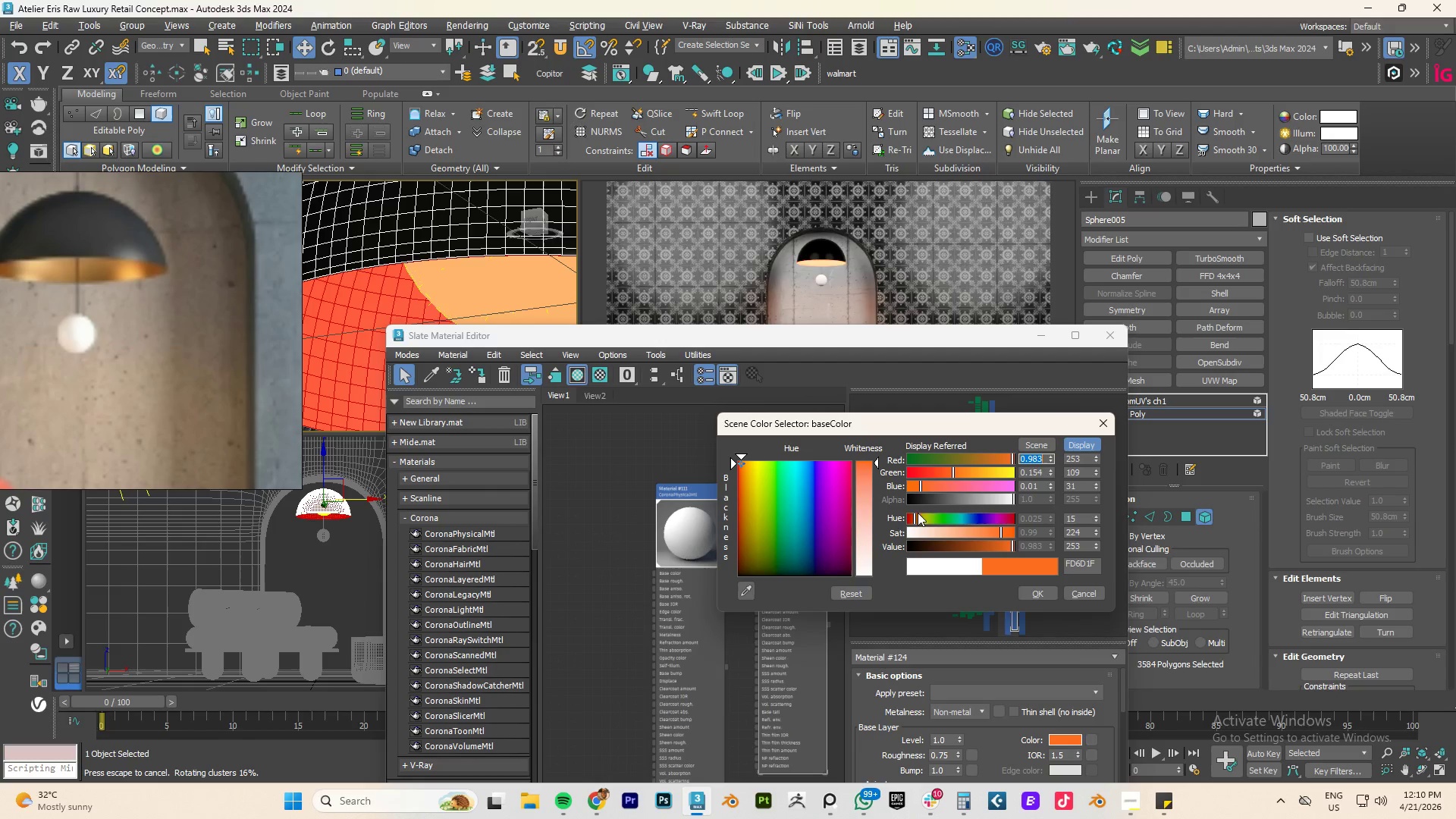 
left_click_drag(start_coordinate=[983, 530], to_coordinate=[991, 533])
 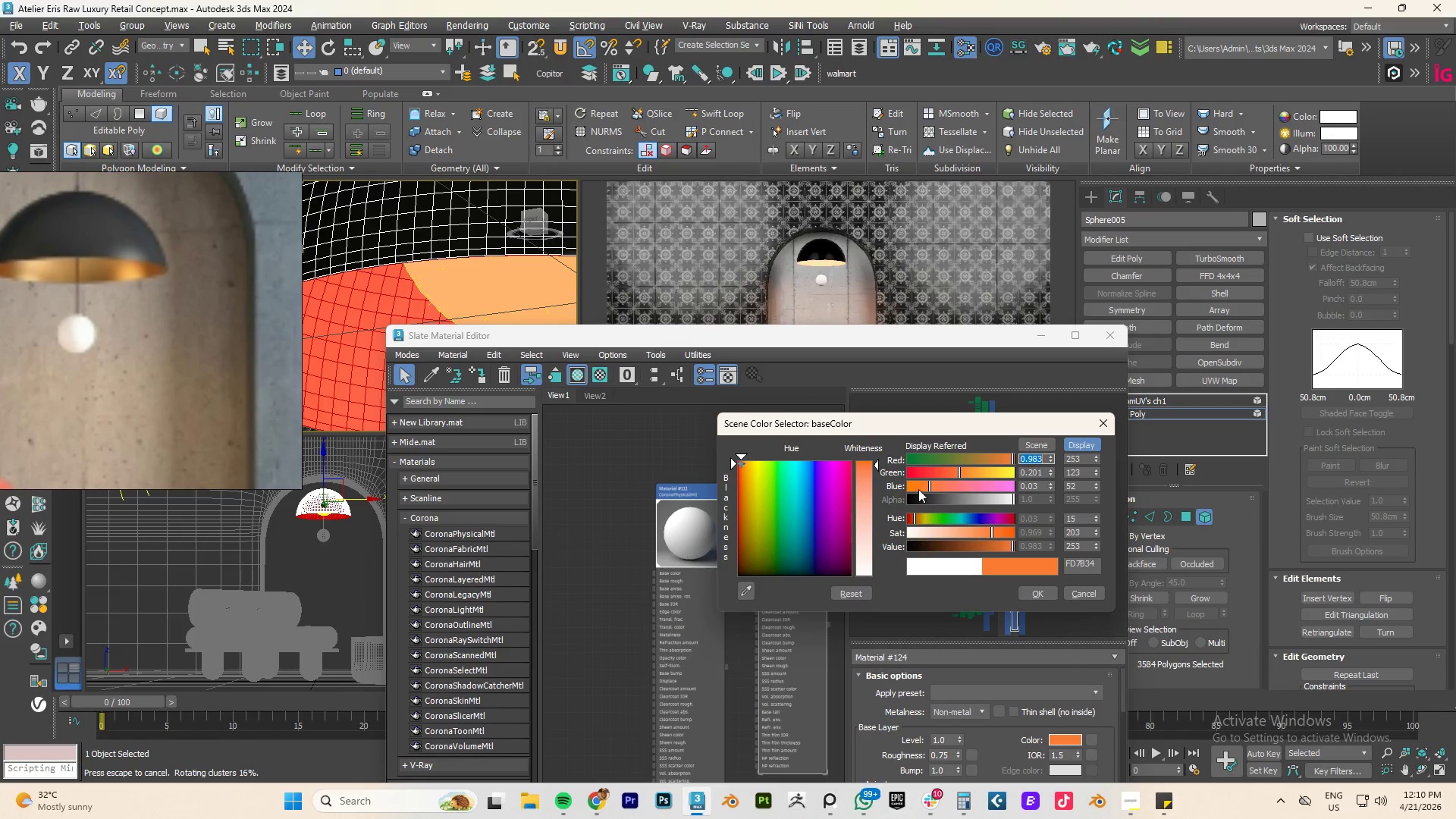 
left_click_drag(start_coordinate=[920, 489], to_coordinate=[909, 487])
 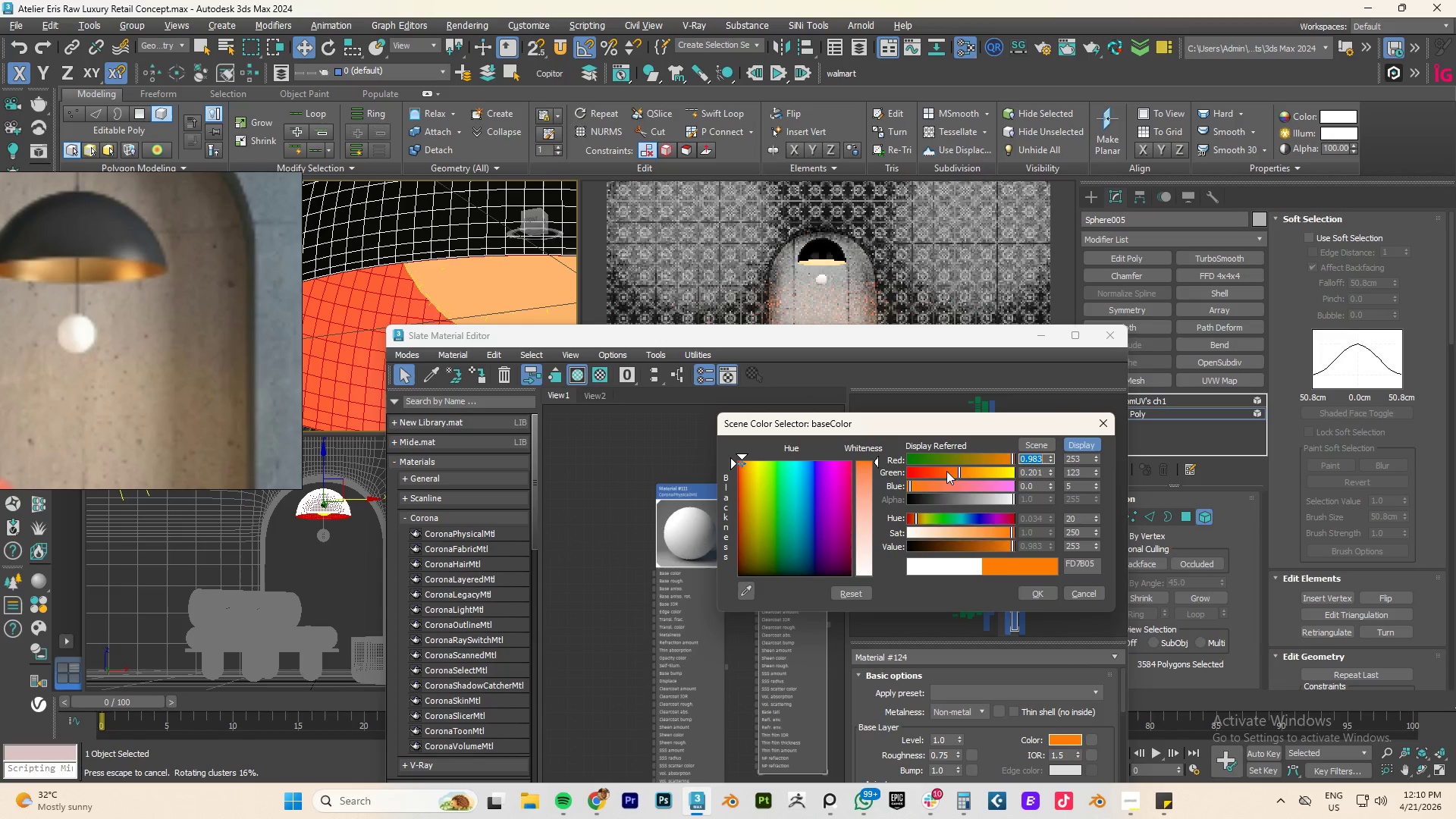 
left_click_drag(start_coordinate=[946, 471], to_coordinate=[971, 483])
 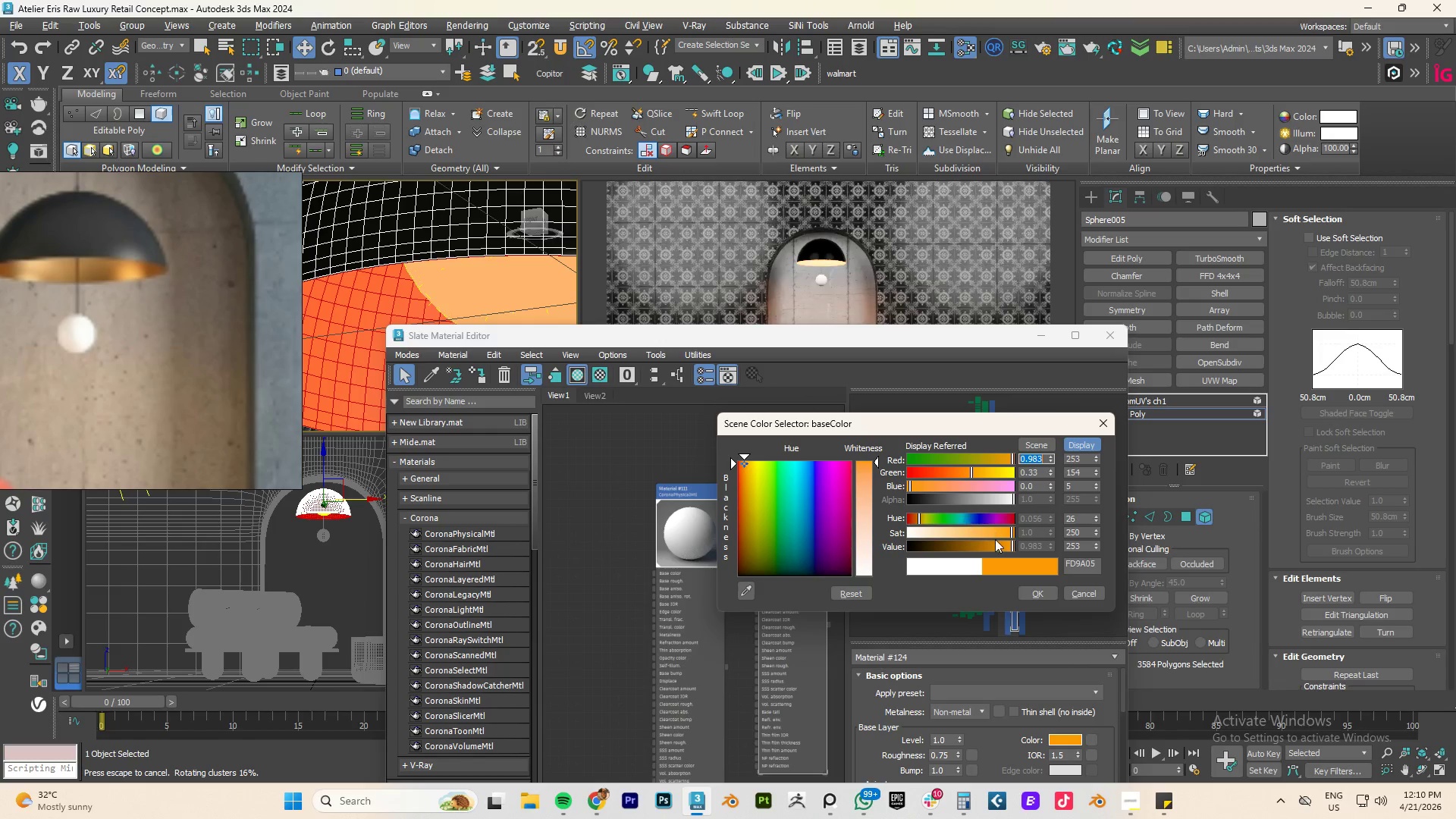 
double_click([987, 529])
 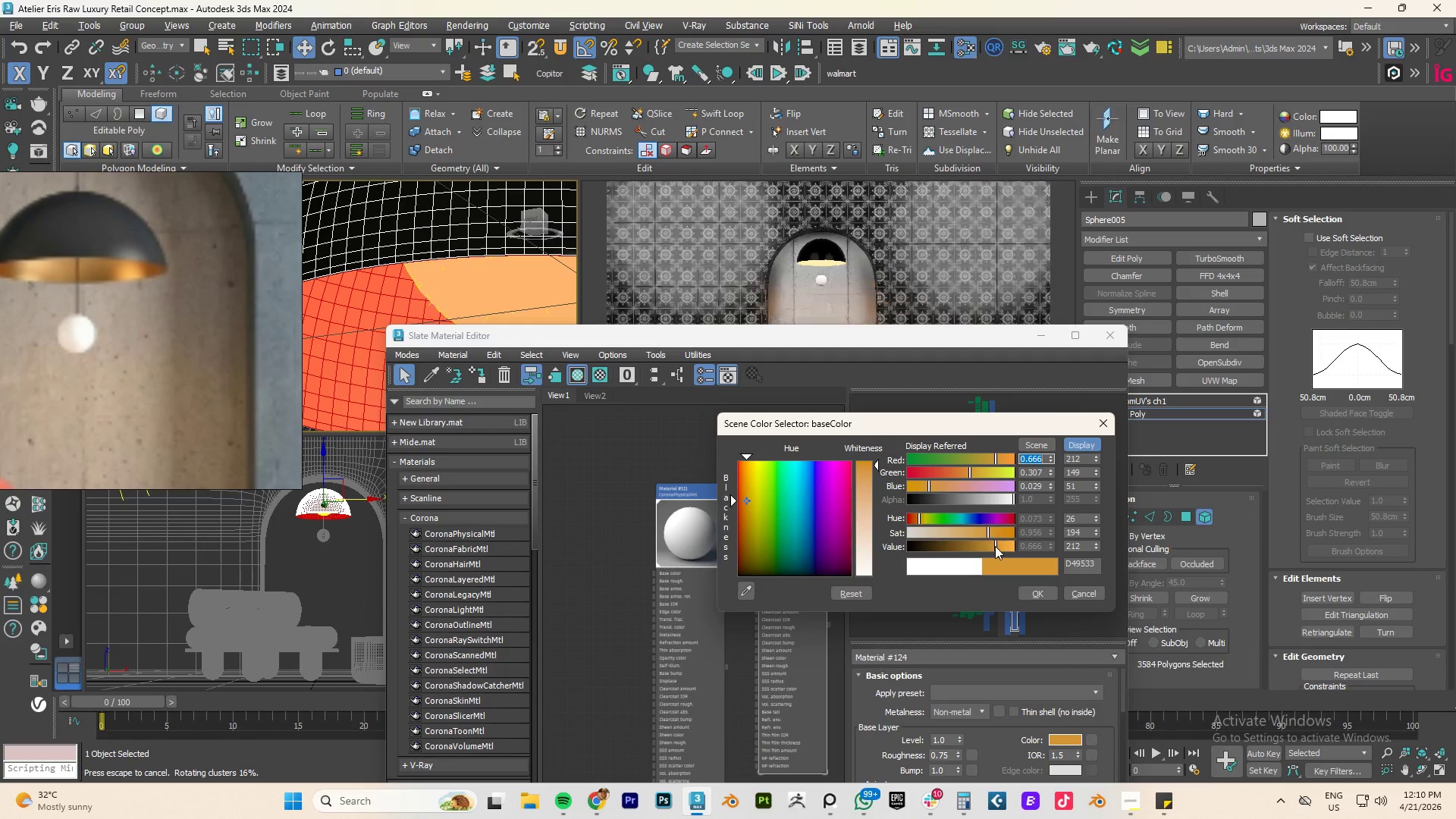 
left_click_drag(start_coordinate=[995, 546], to_coordinate=[1006, 547])
 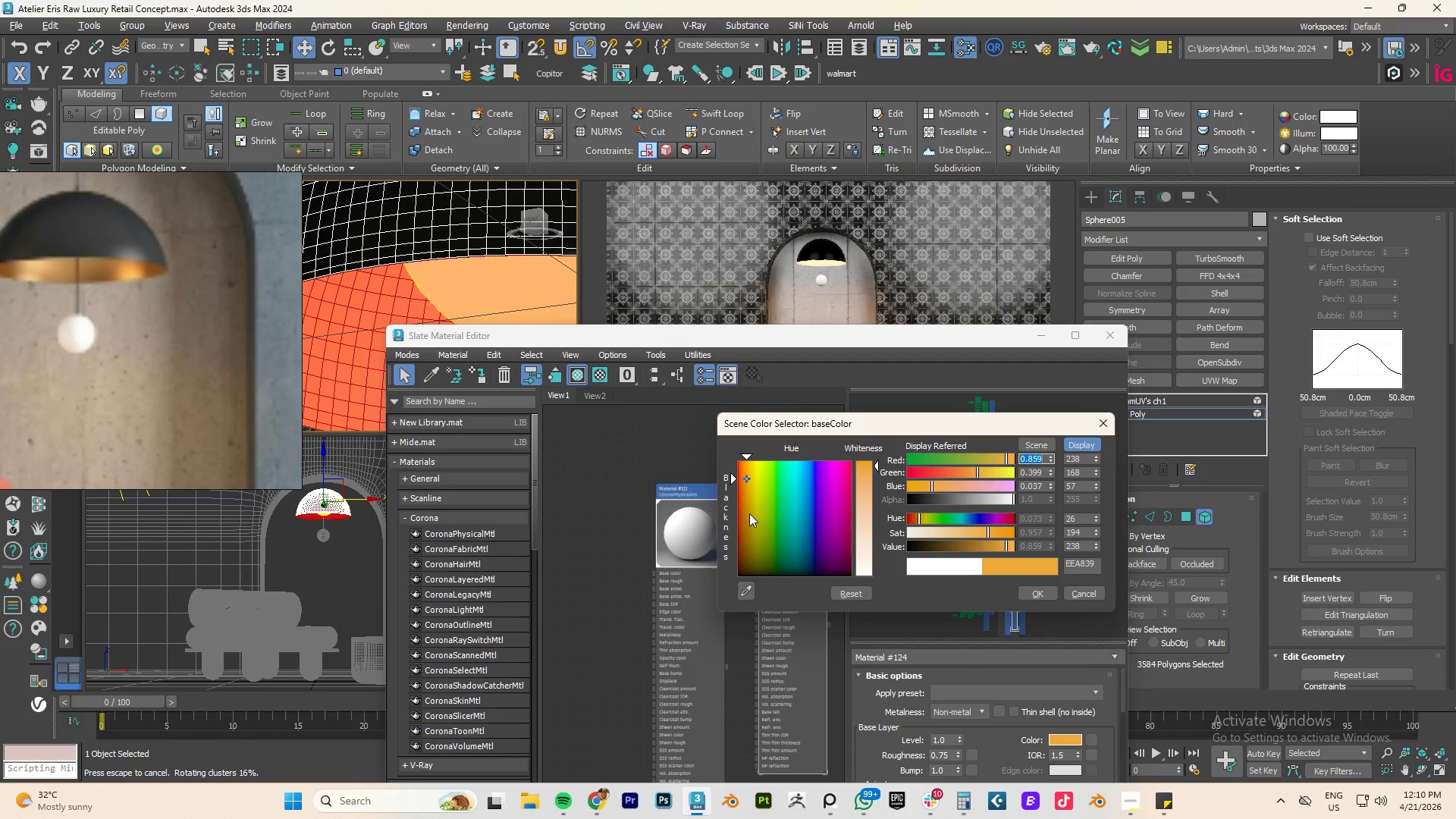 
left_click_drag(start_coordinate=[749, 513], to_coordinate=[763, 474])
 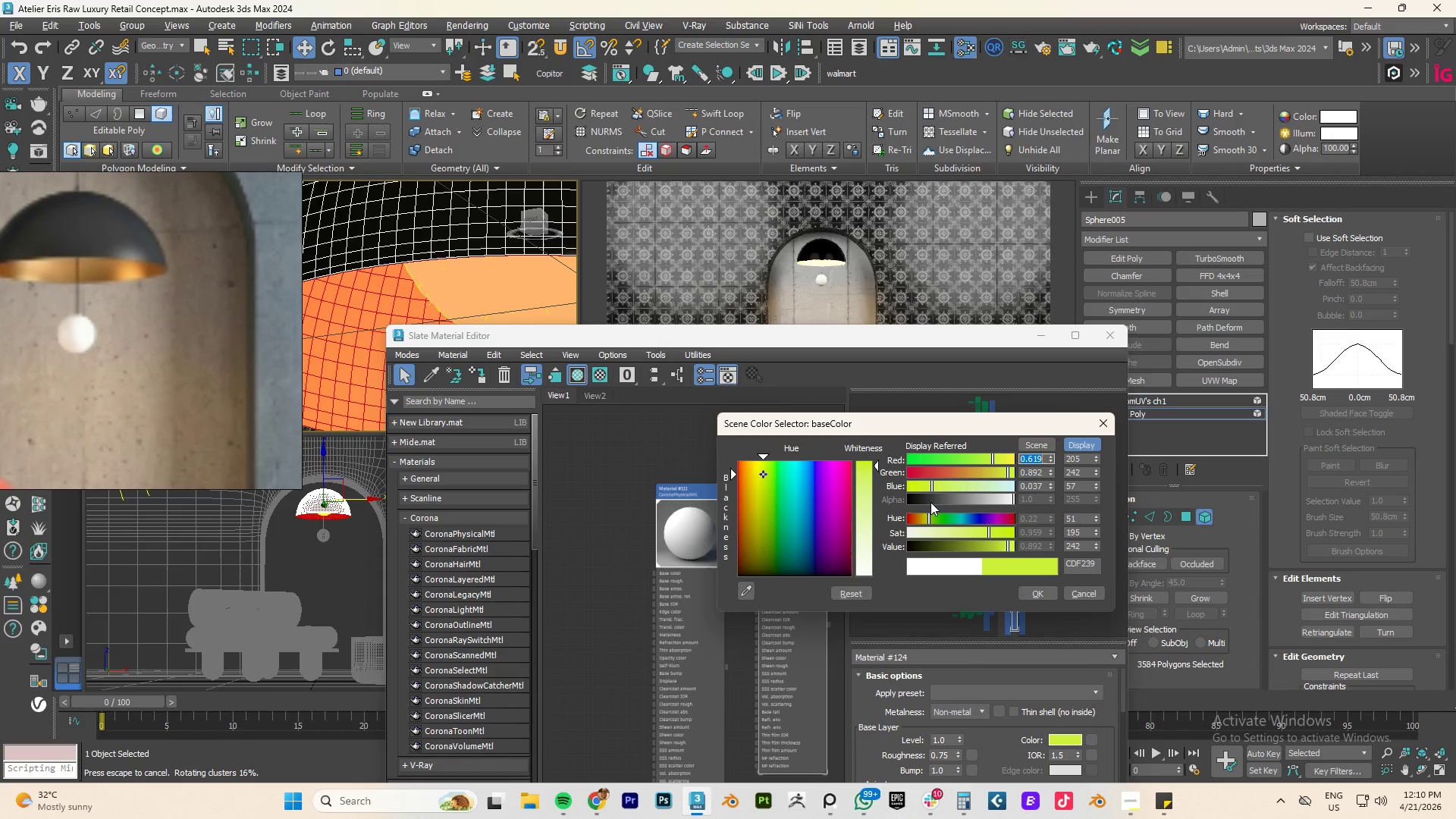 
double_click([934, 498])
 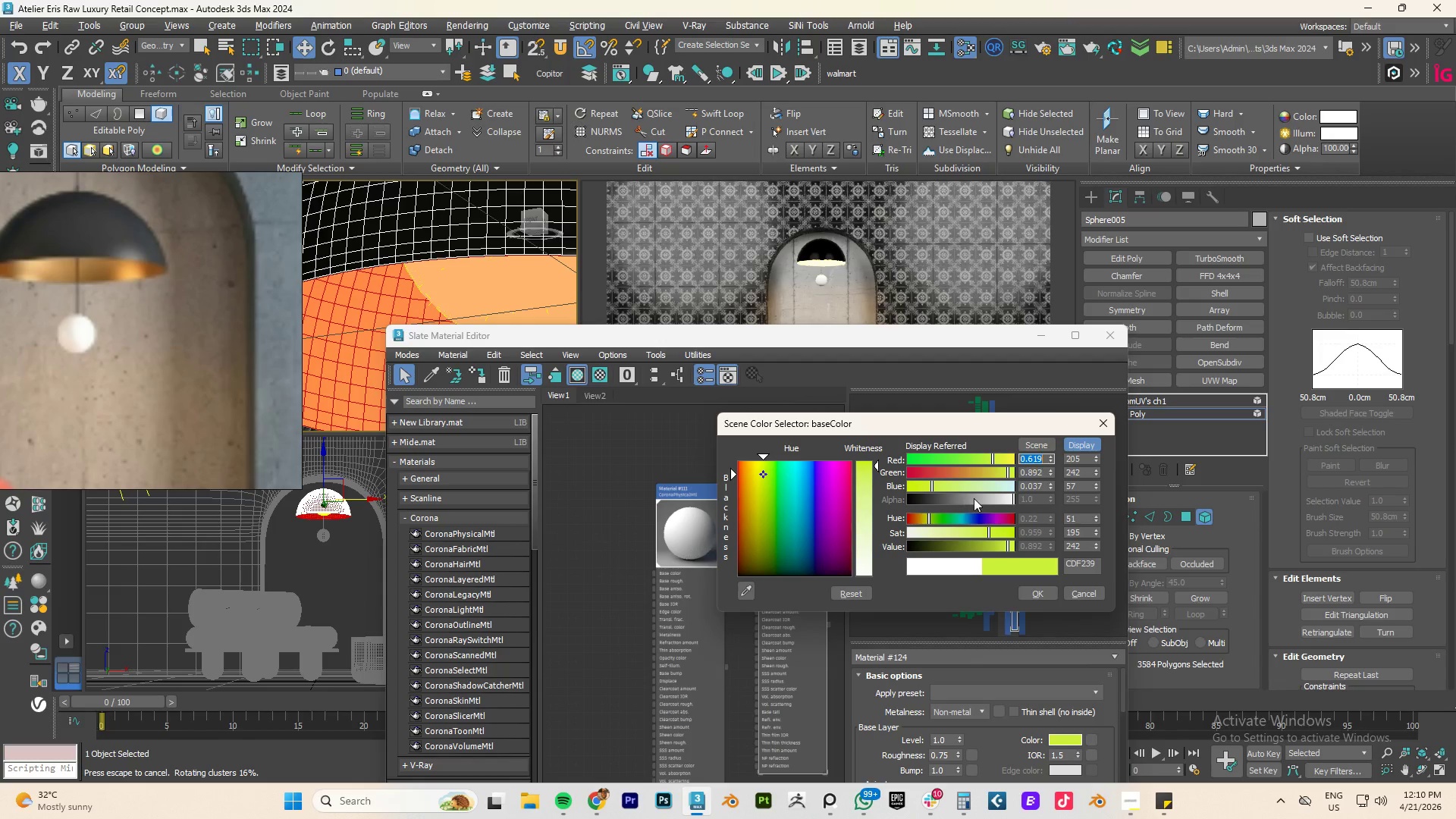 
left_click_drag(start_coordinate=[974, 498], to_coordinate=[943, 498])
 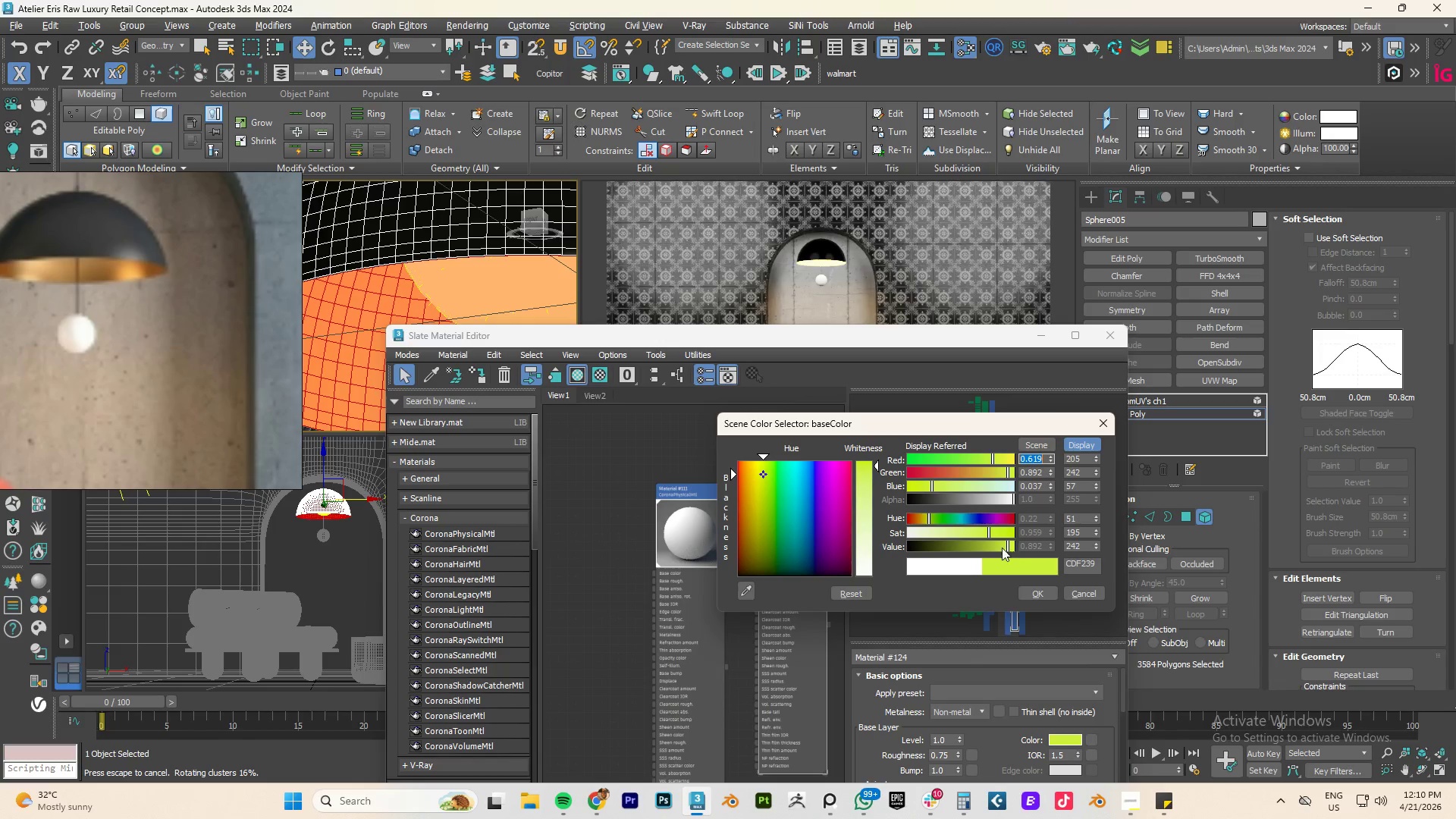 
left_click_drag(start_coordinate=[1004, 548], to_coordinate=[900, 548])
 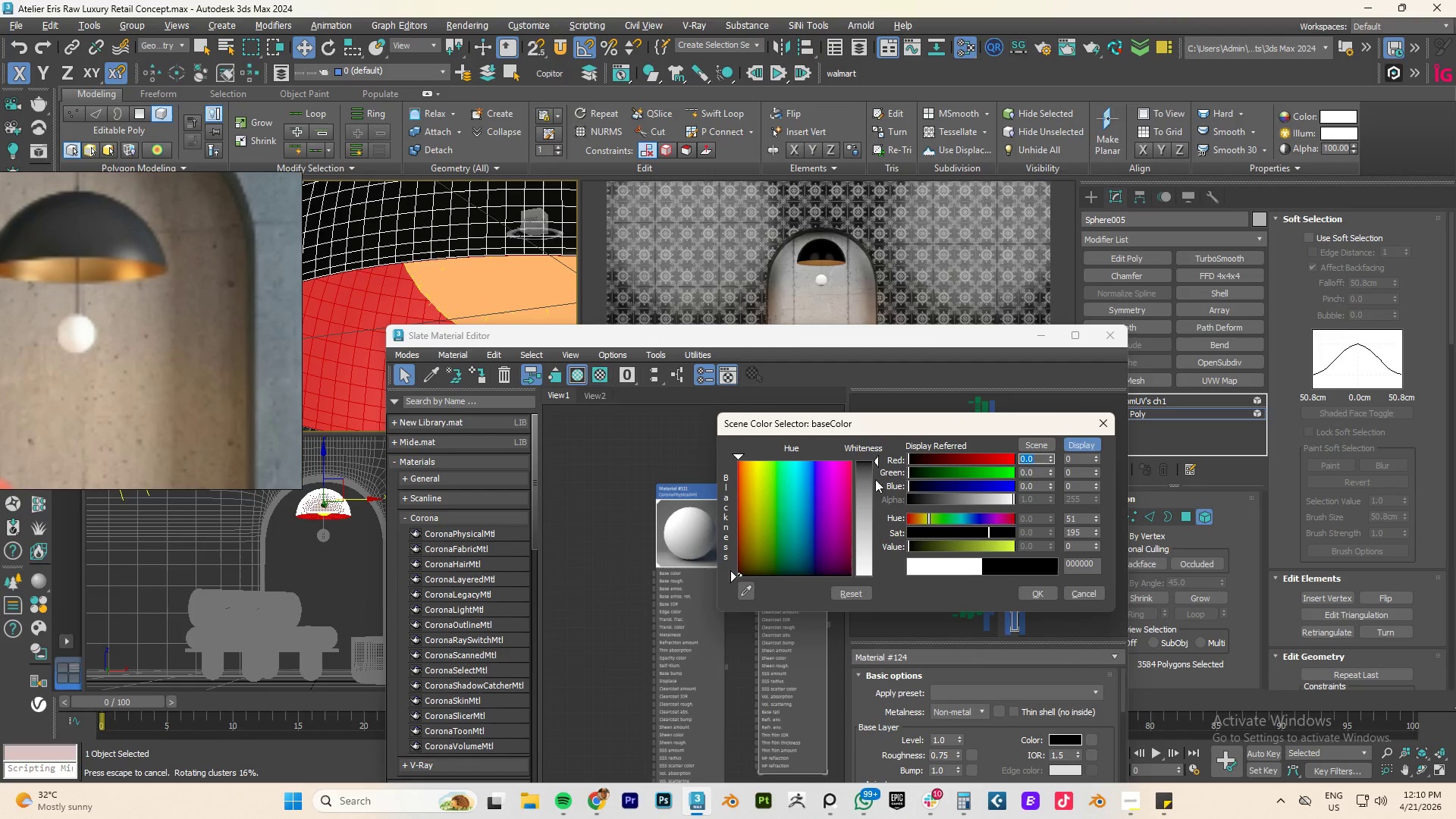 
left_click_drag(start_coordinate=[871, 469], to_coordinate=[870, 463])
 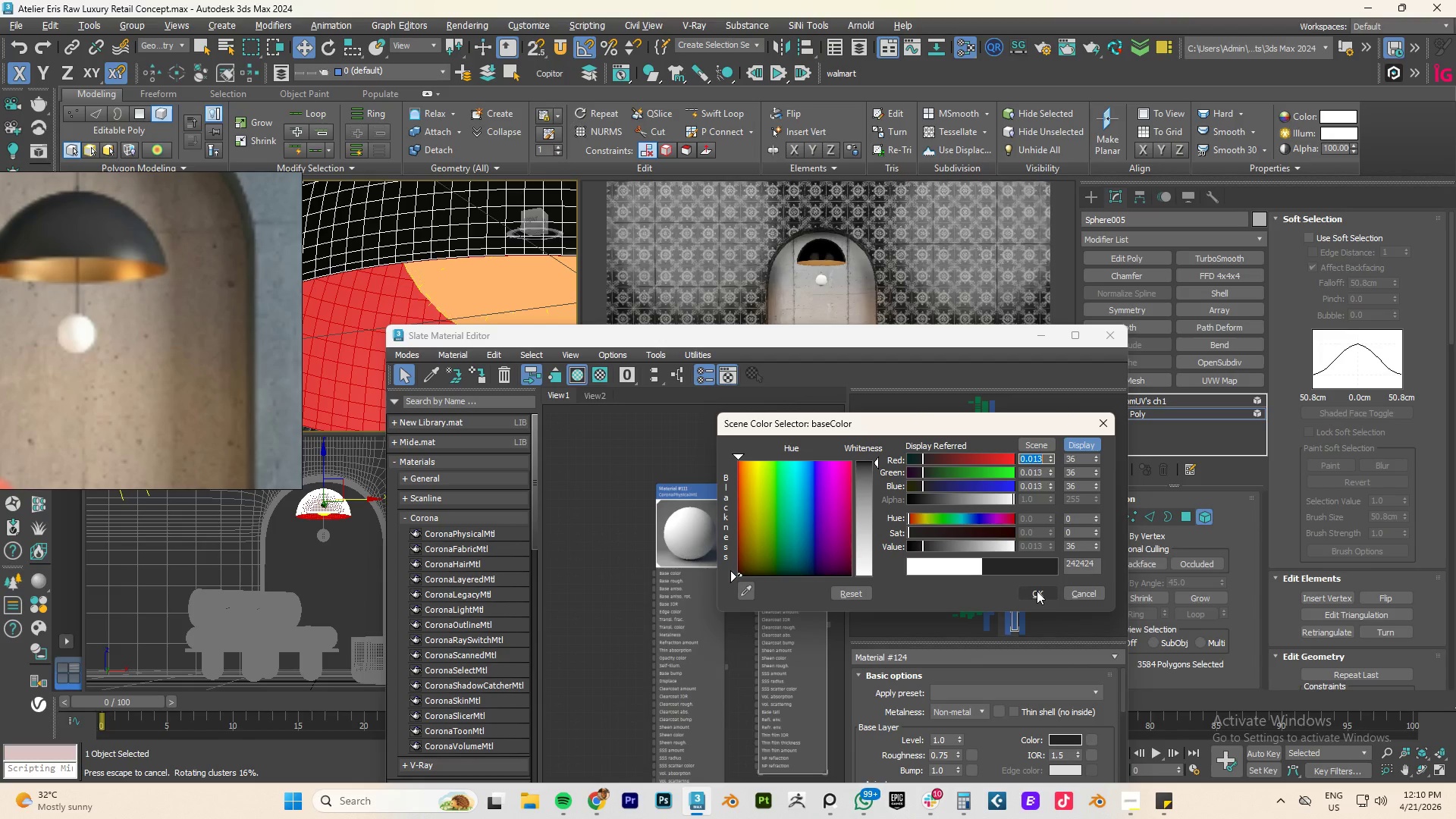 
left_click([1036, 592])
 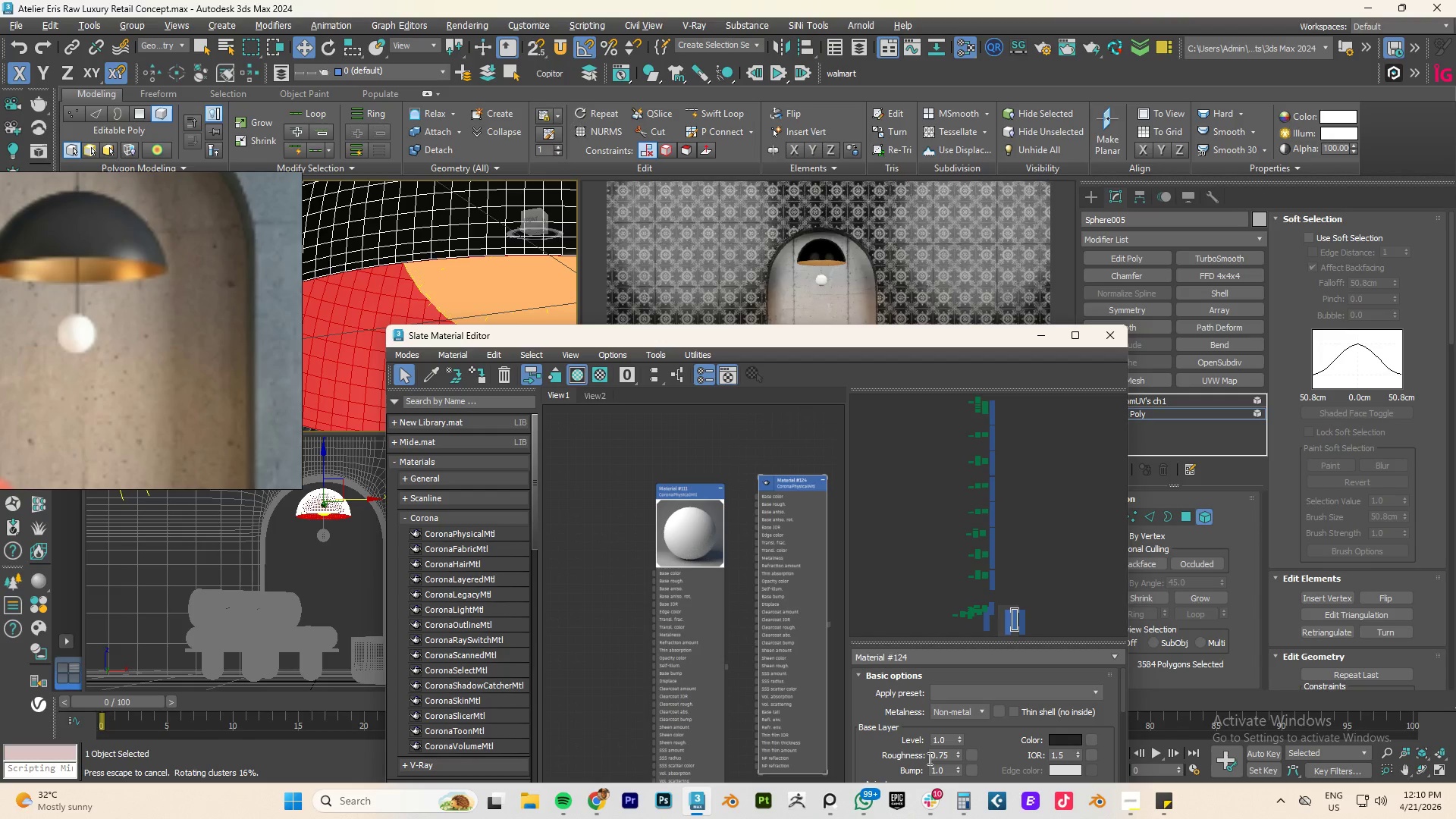 
double_click([937, 755])
 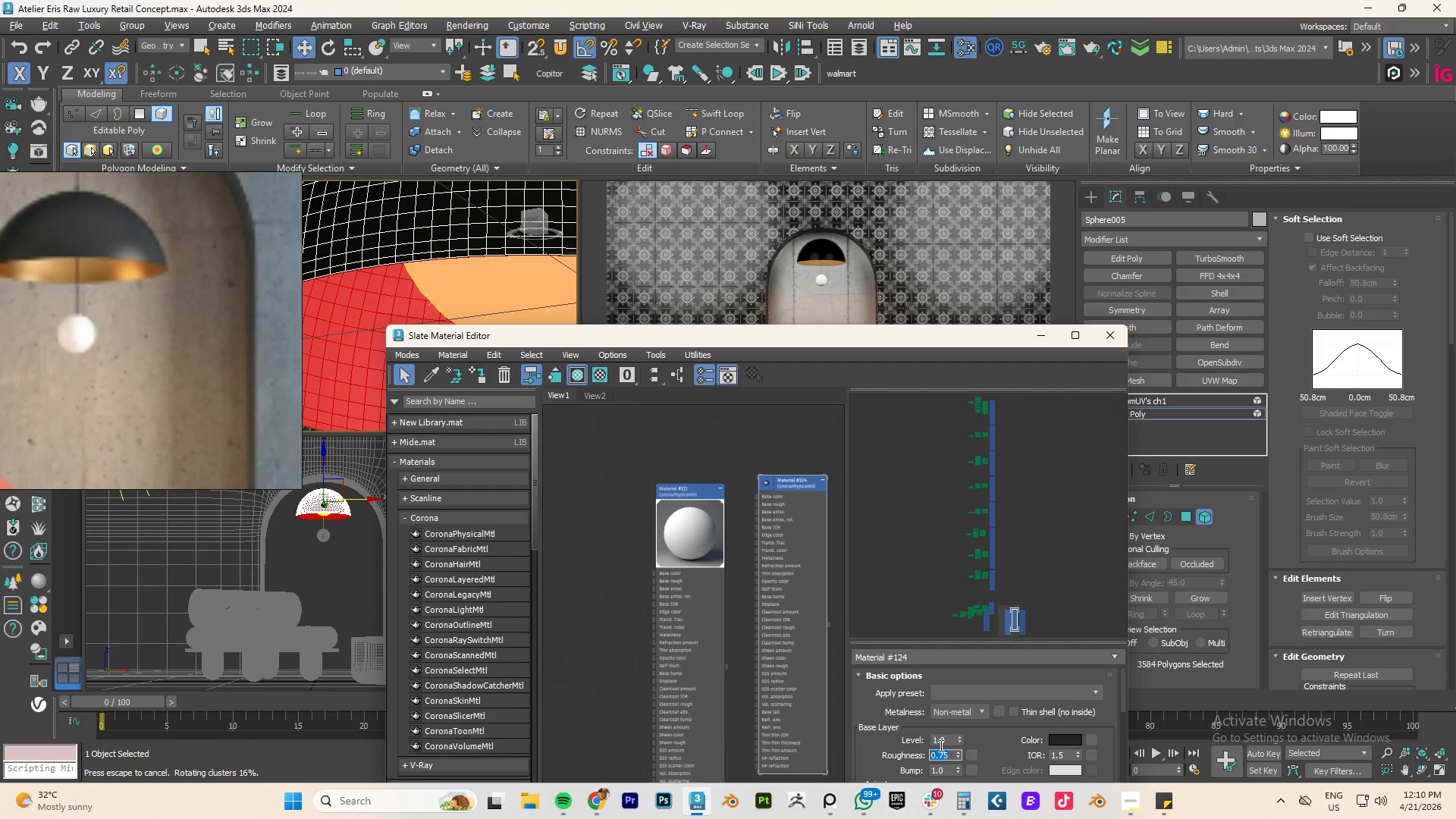 
key(NumpadDecimal)
 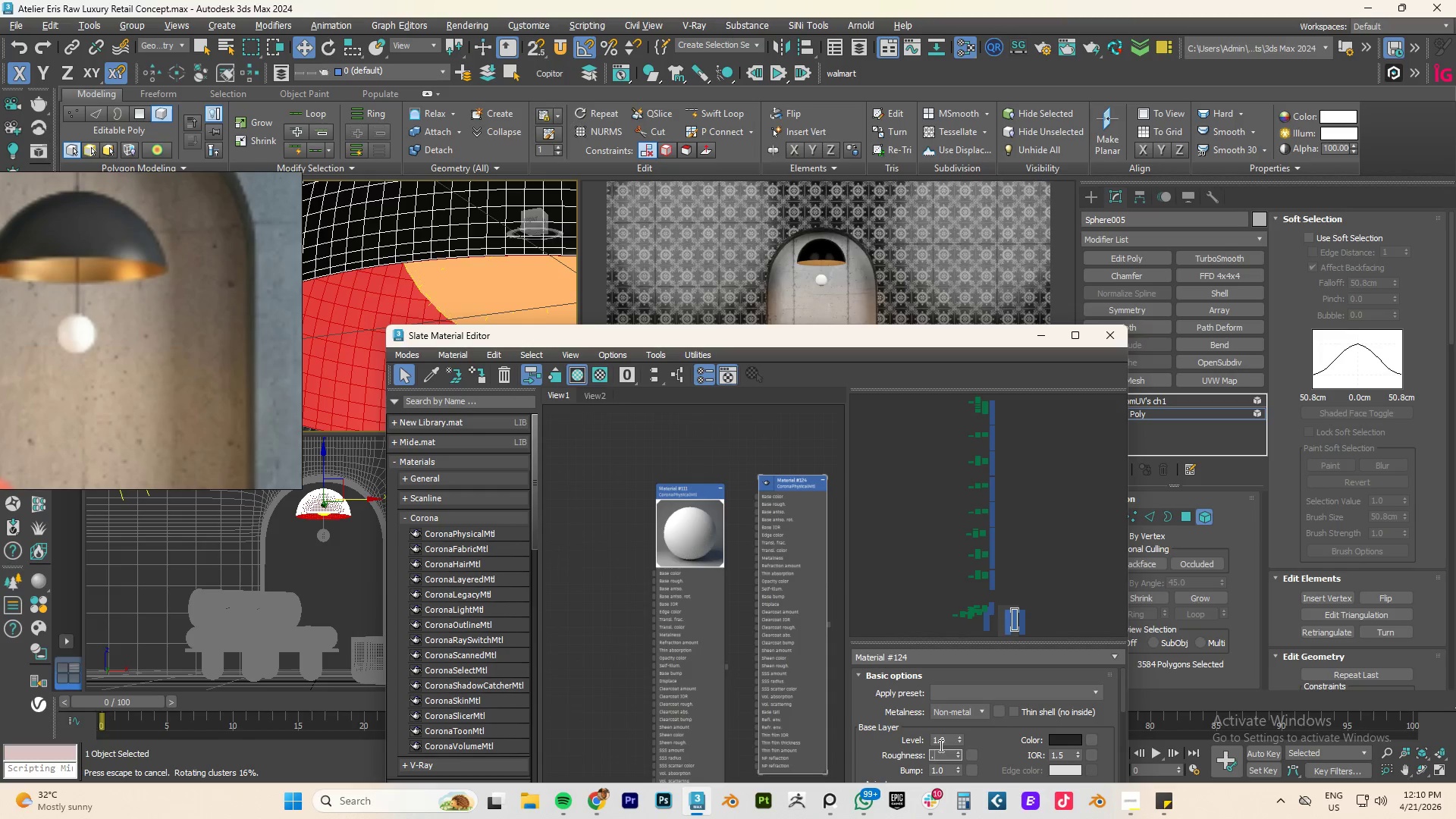 
key(Numpad3)
 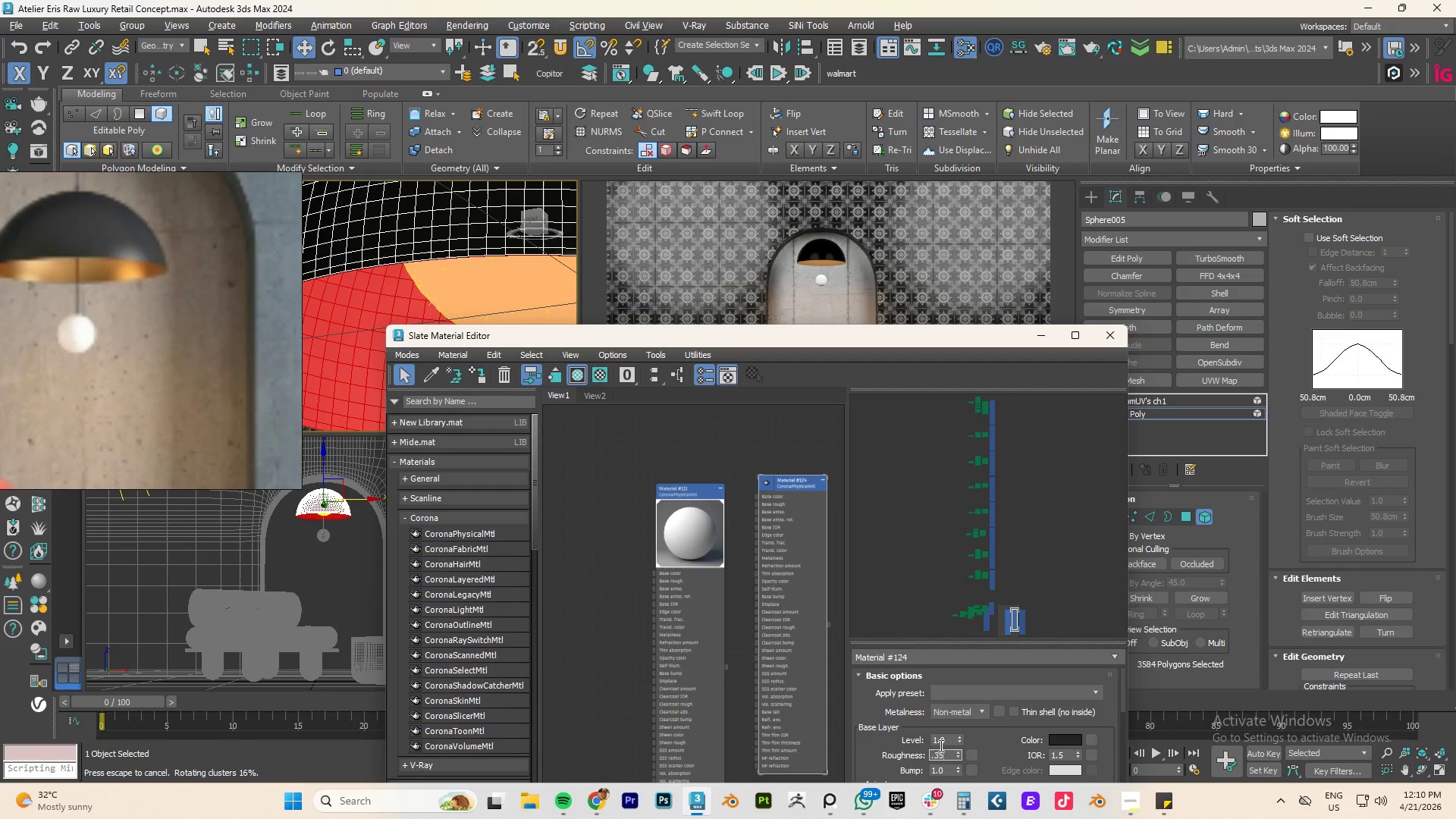 
key(Numpad5)
 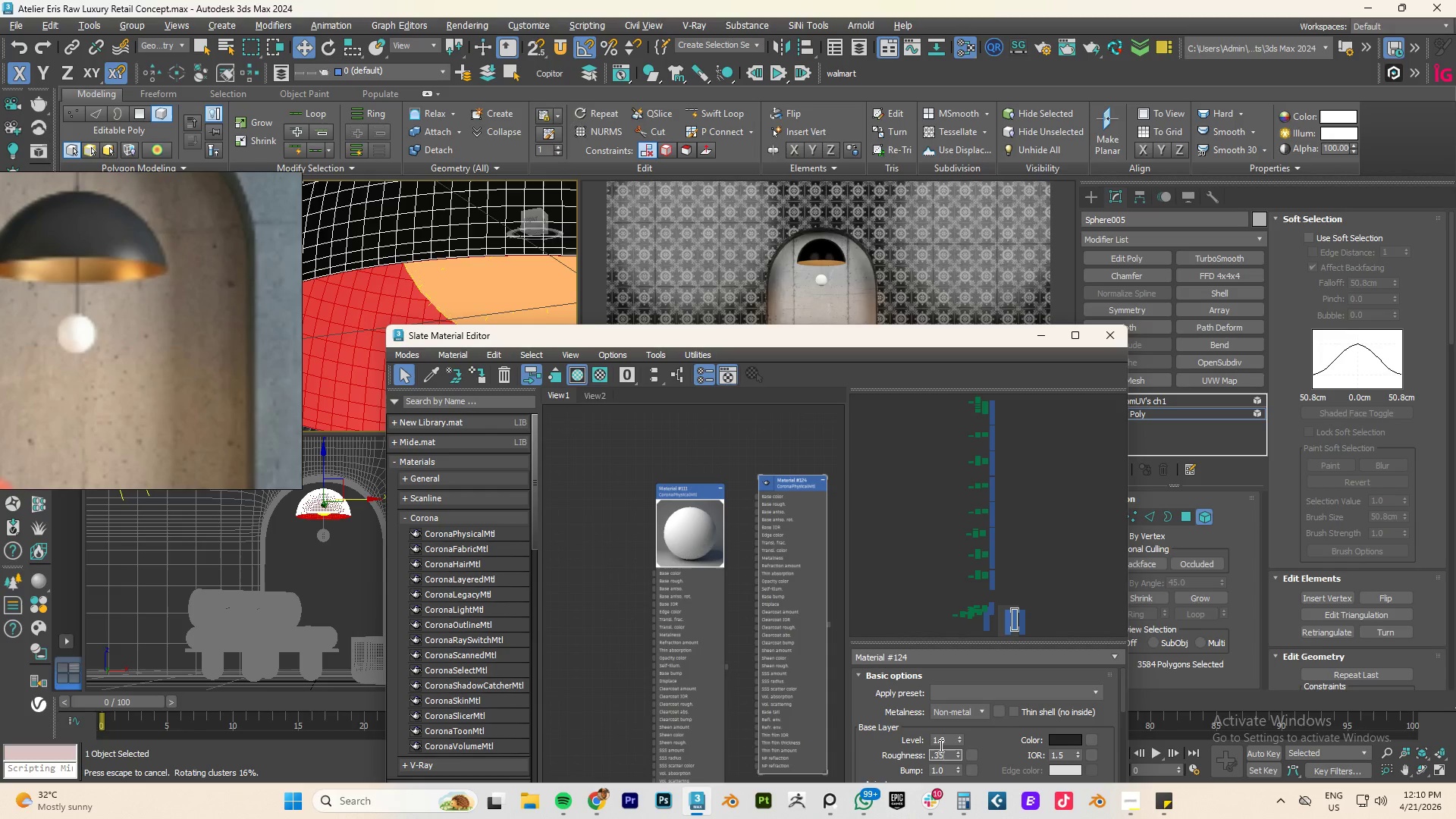 
key(NumpadEnter)
 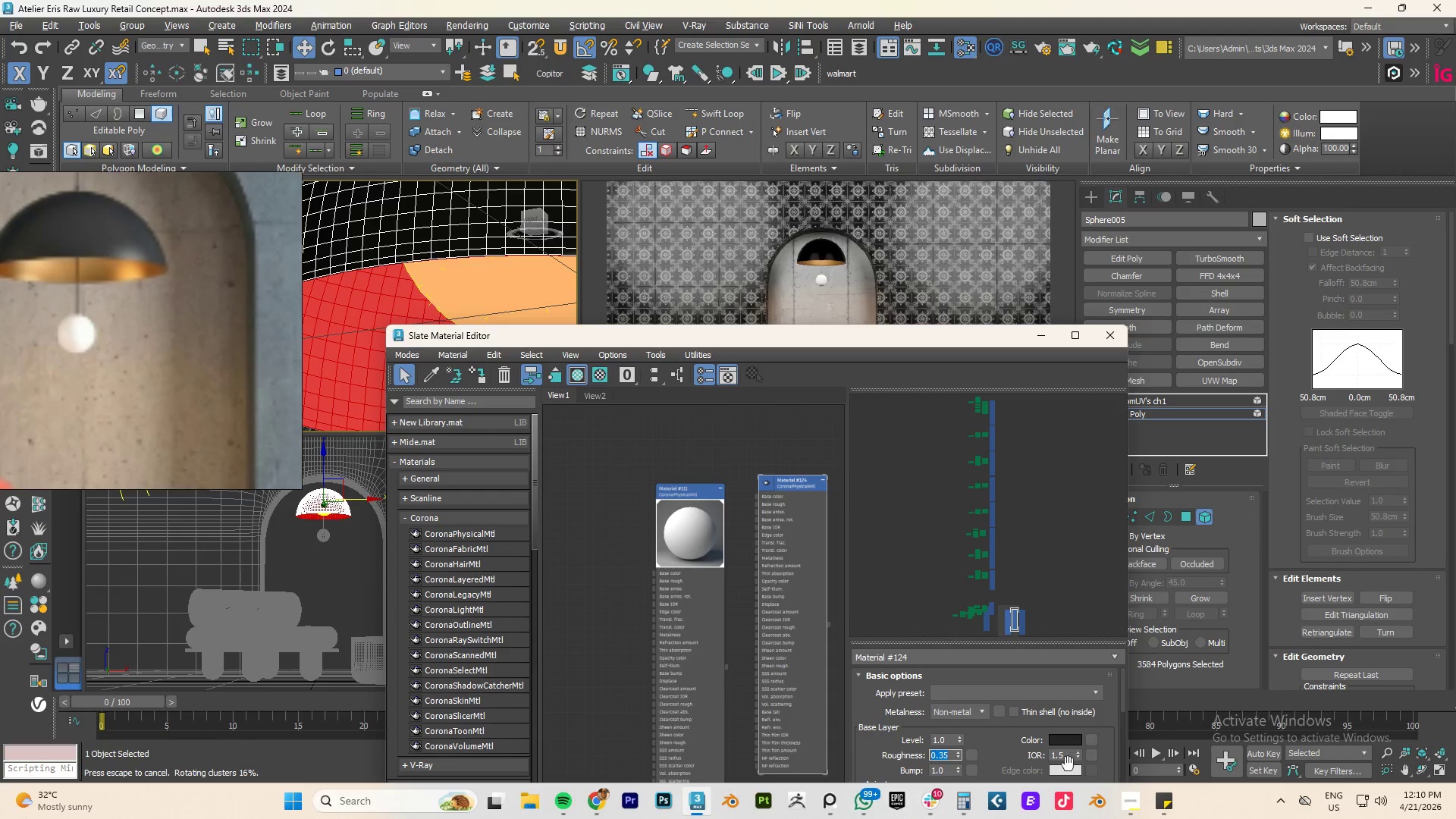 
double_click([1056, 753])
 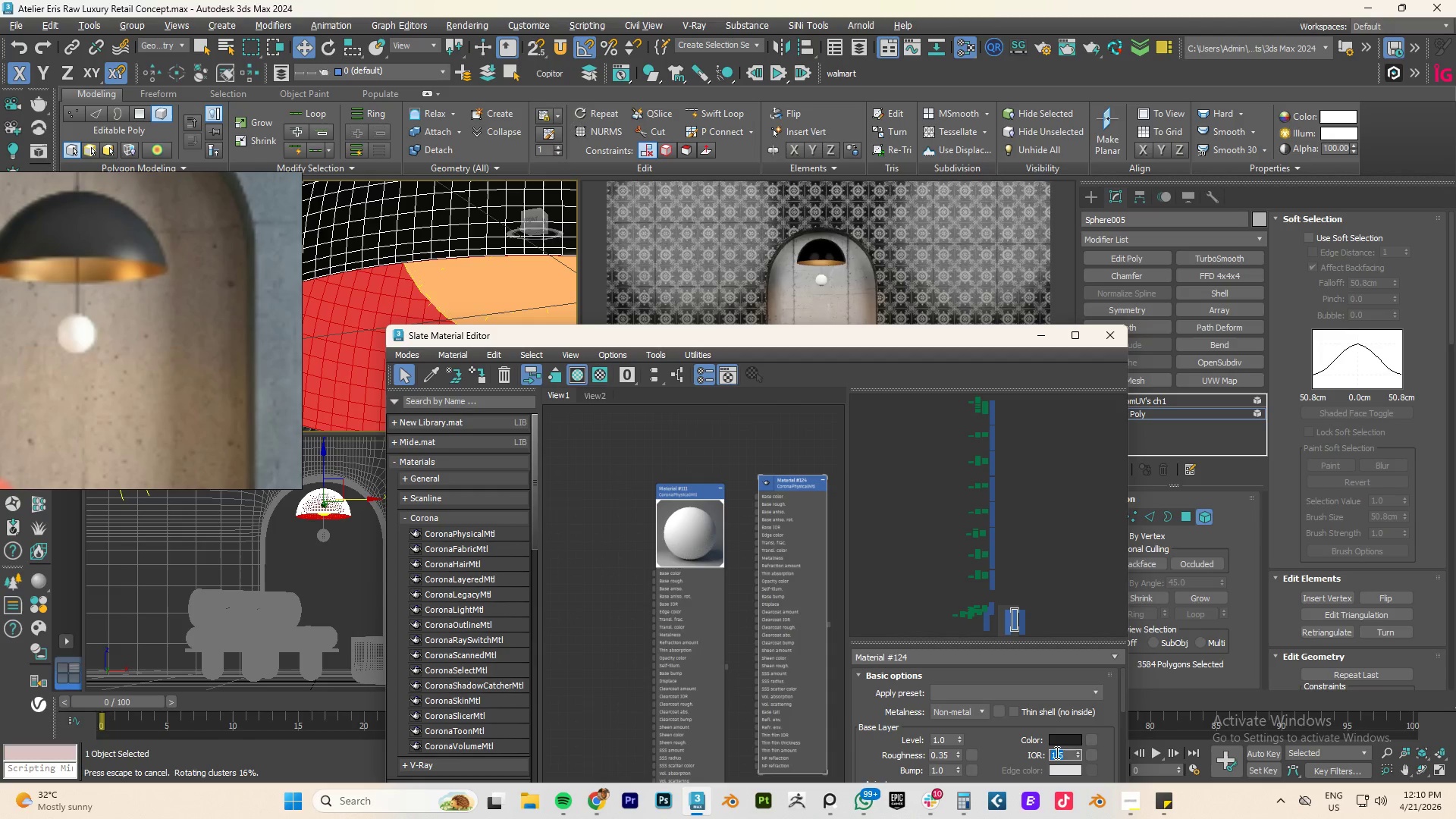 
key(Numpad1)
 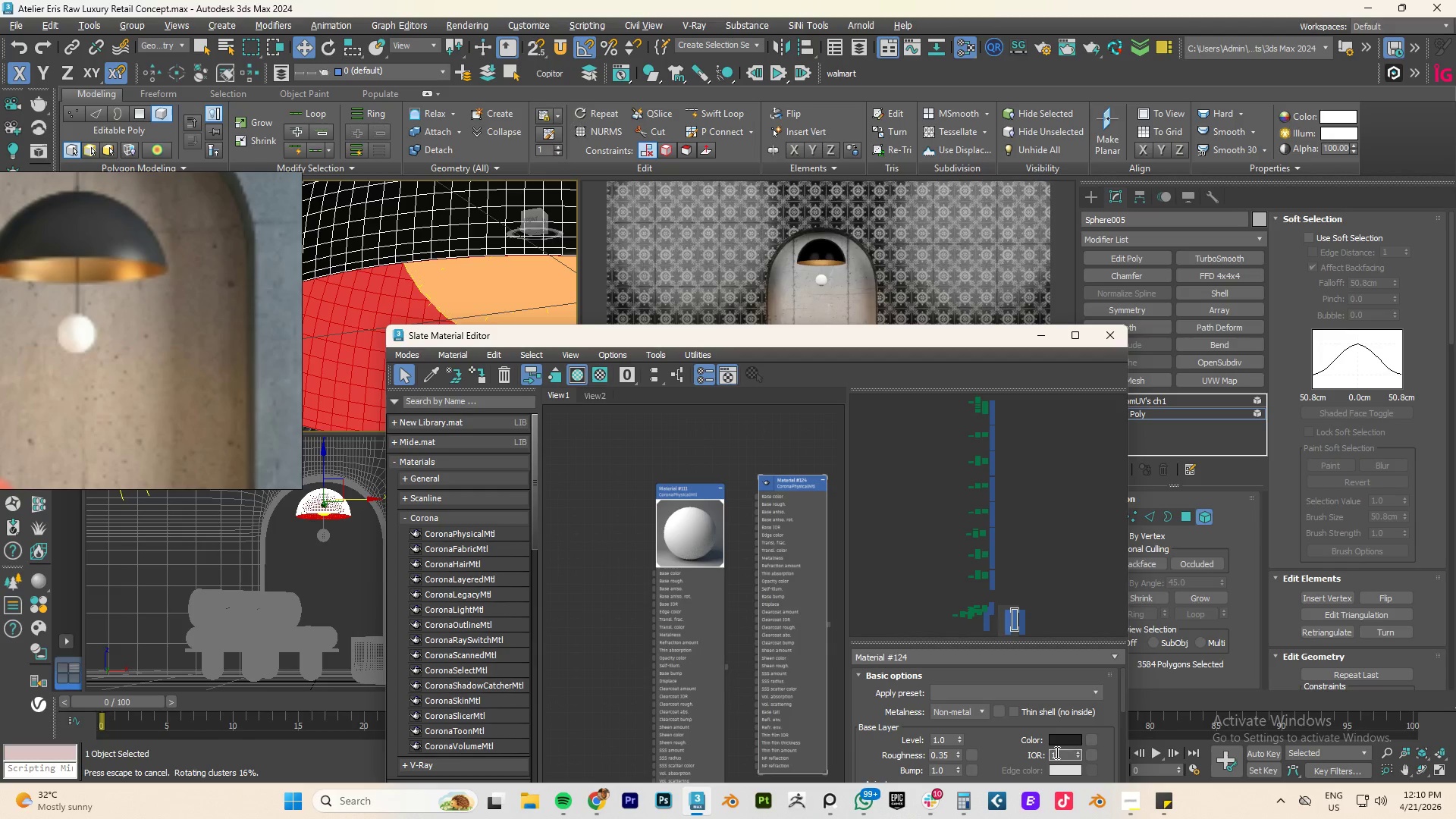 
key(NumpadDecimal)
 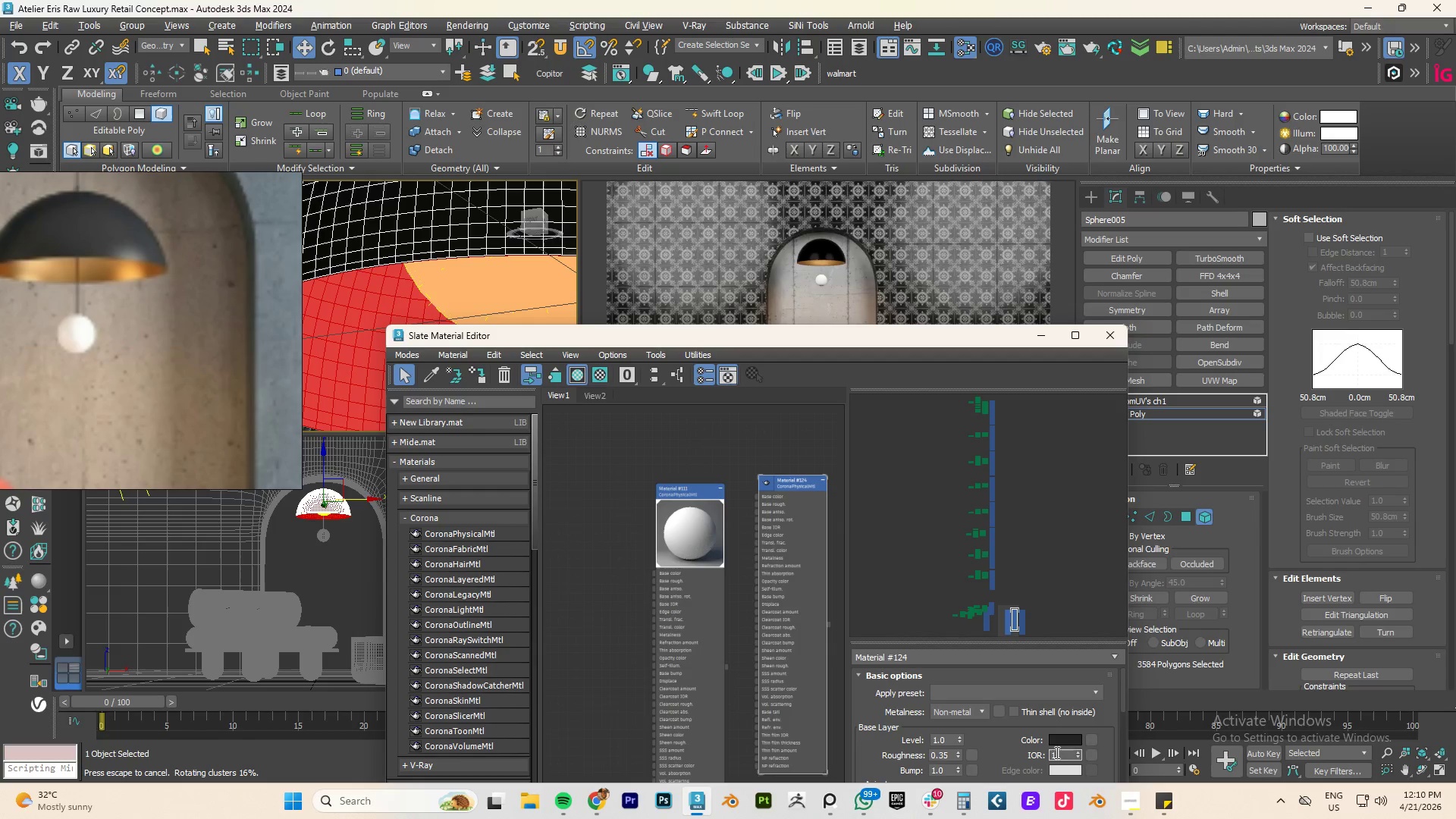 
key(Numpad8)
 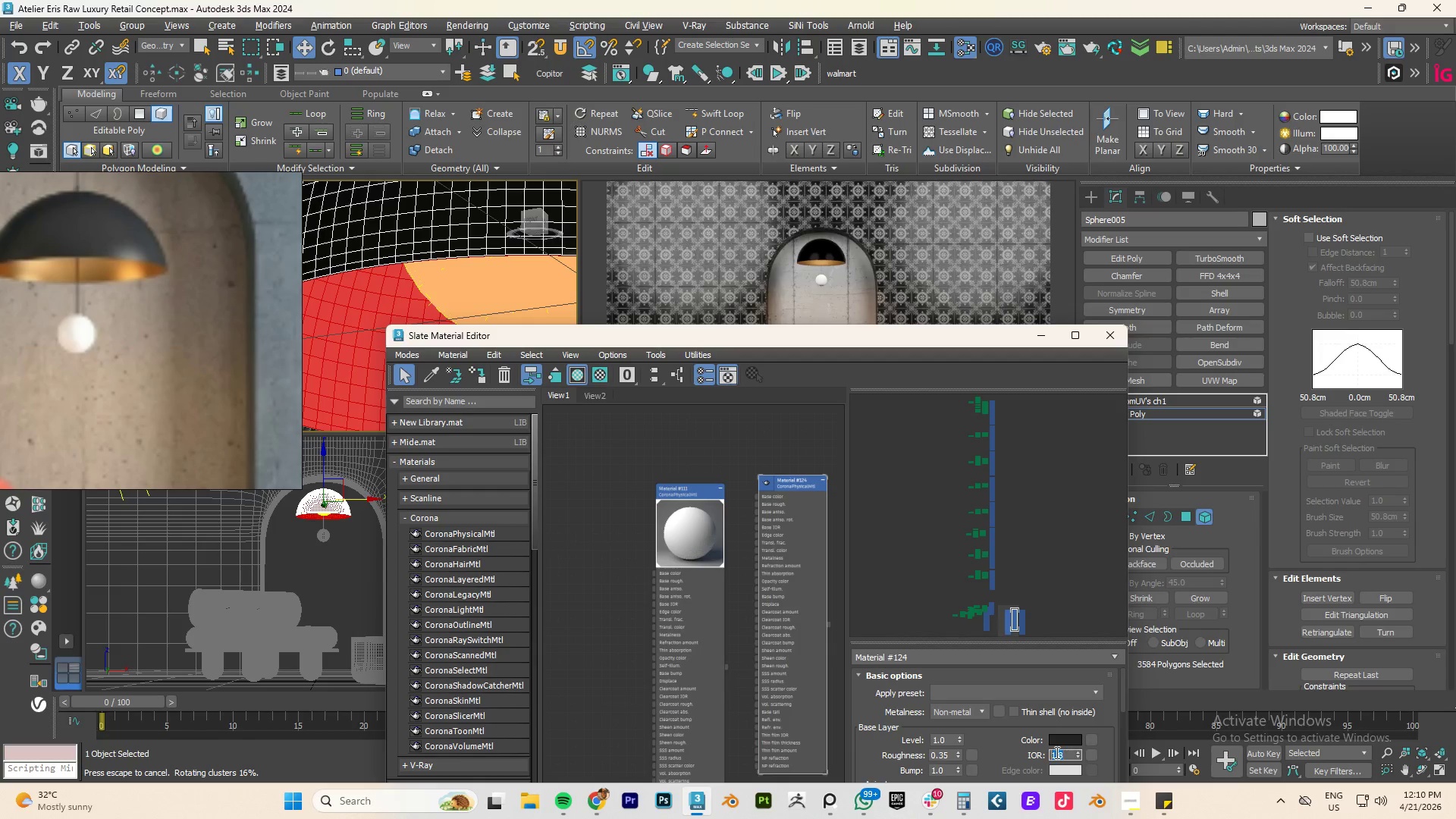 
key(NumpadEnter)
 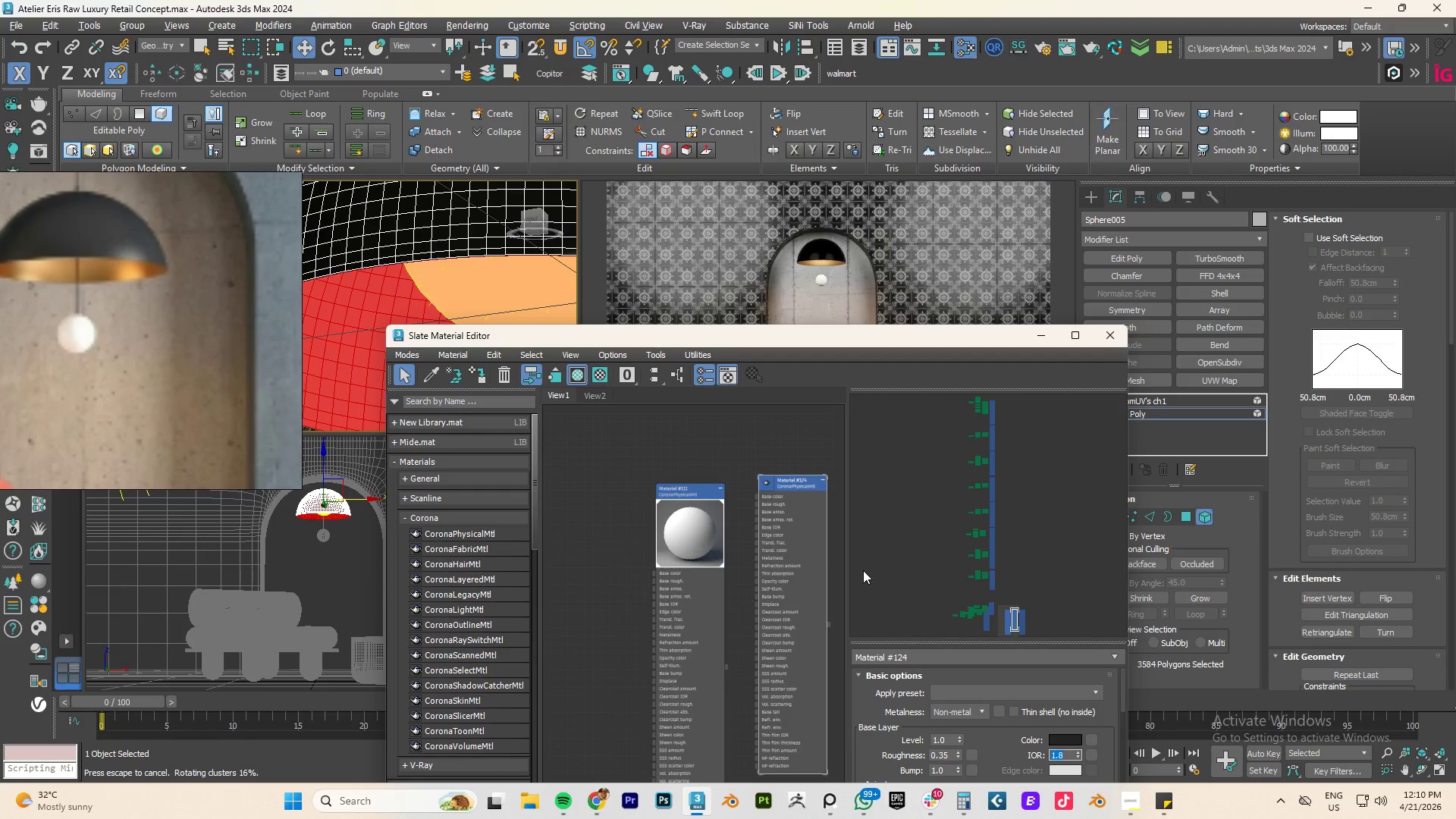 
double_click([764, 483])
 